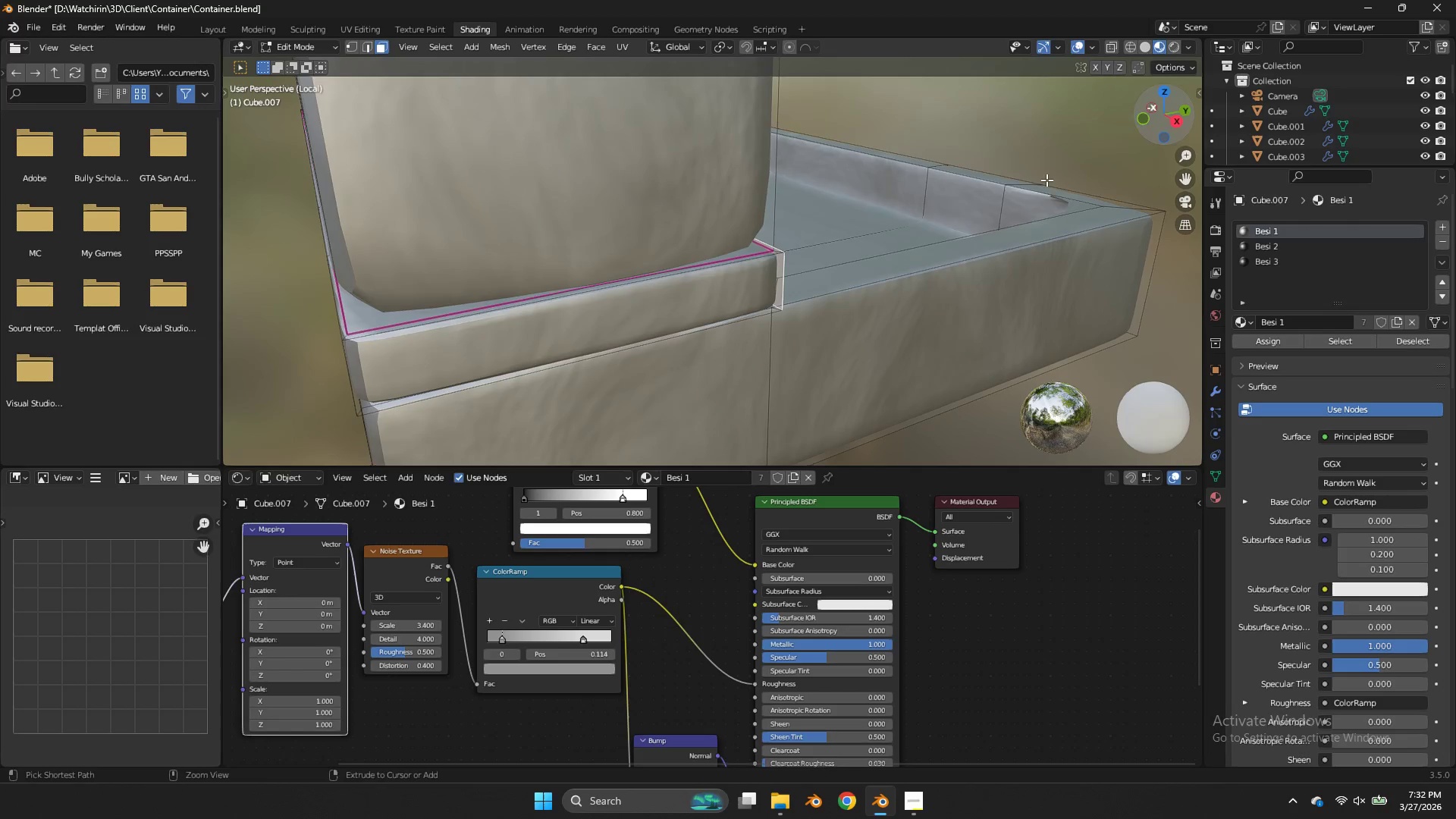 
hold_key(key=ControlLeft, duration=0.97)
 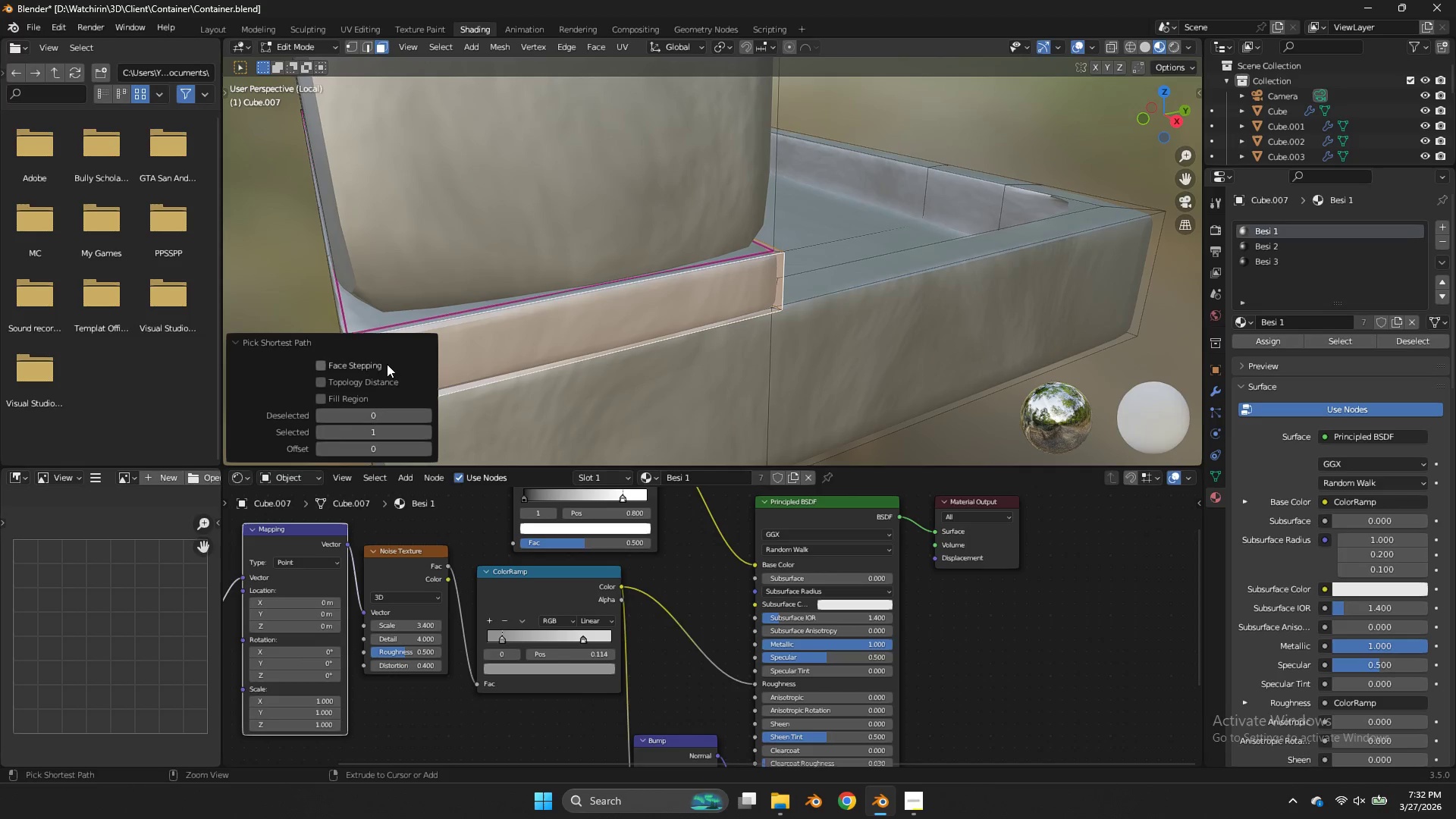 
scroll: coordinate [372, 369], scroll_direction: down, amount: 1.0
 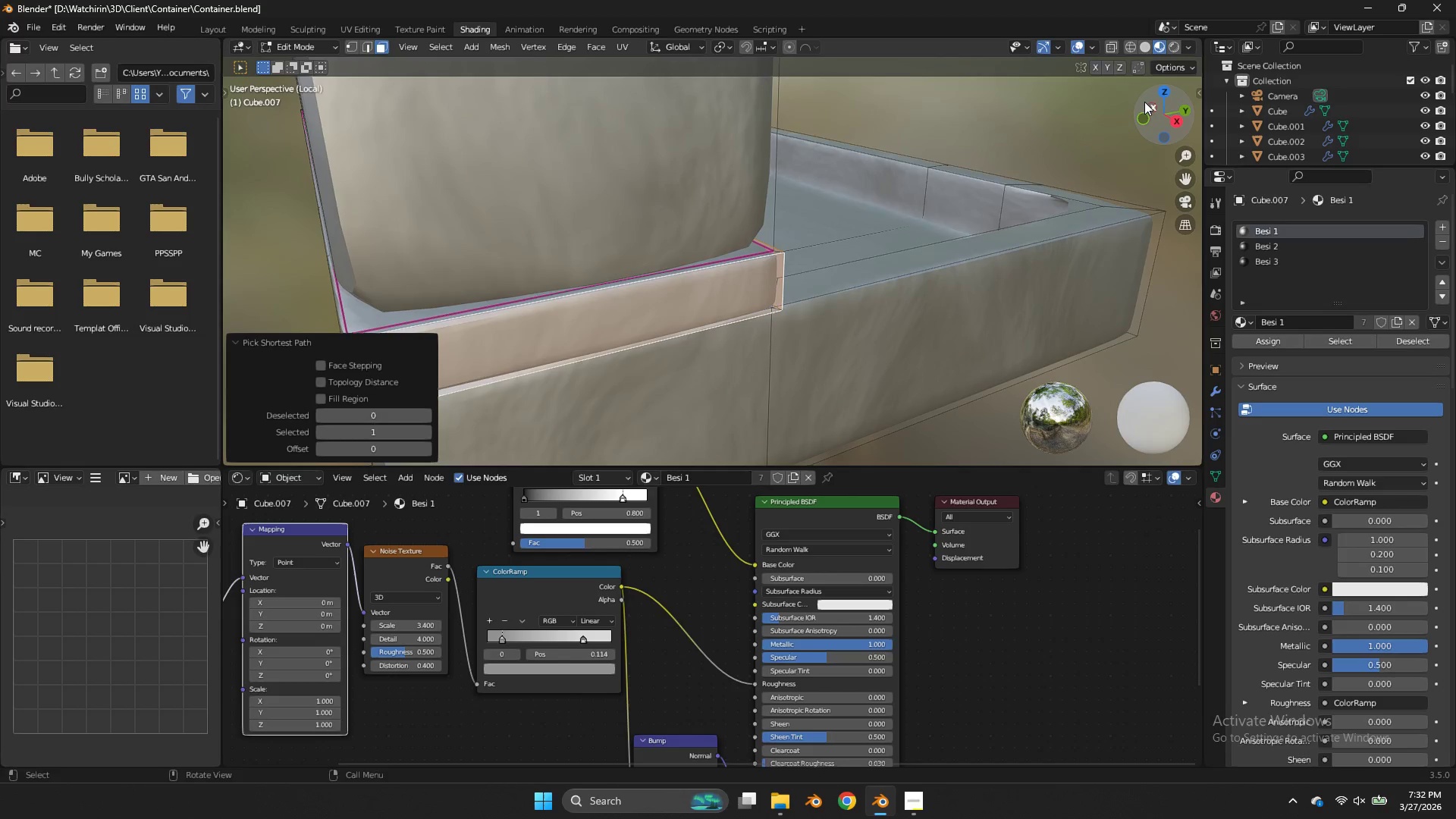 
left_click_drag(start_coordinate=[1149, 107], to_coordinate=[271, 90])
 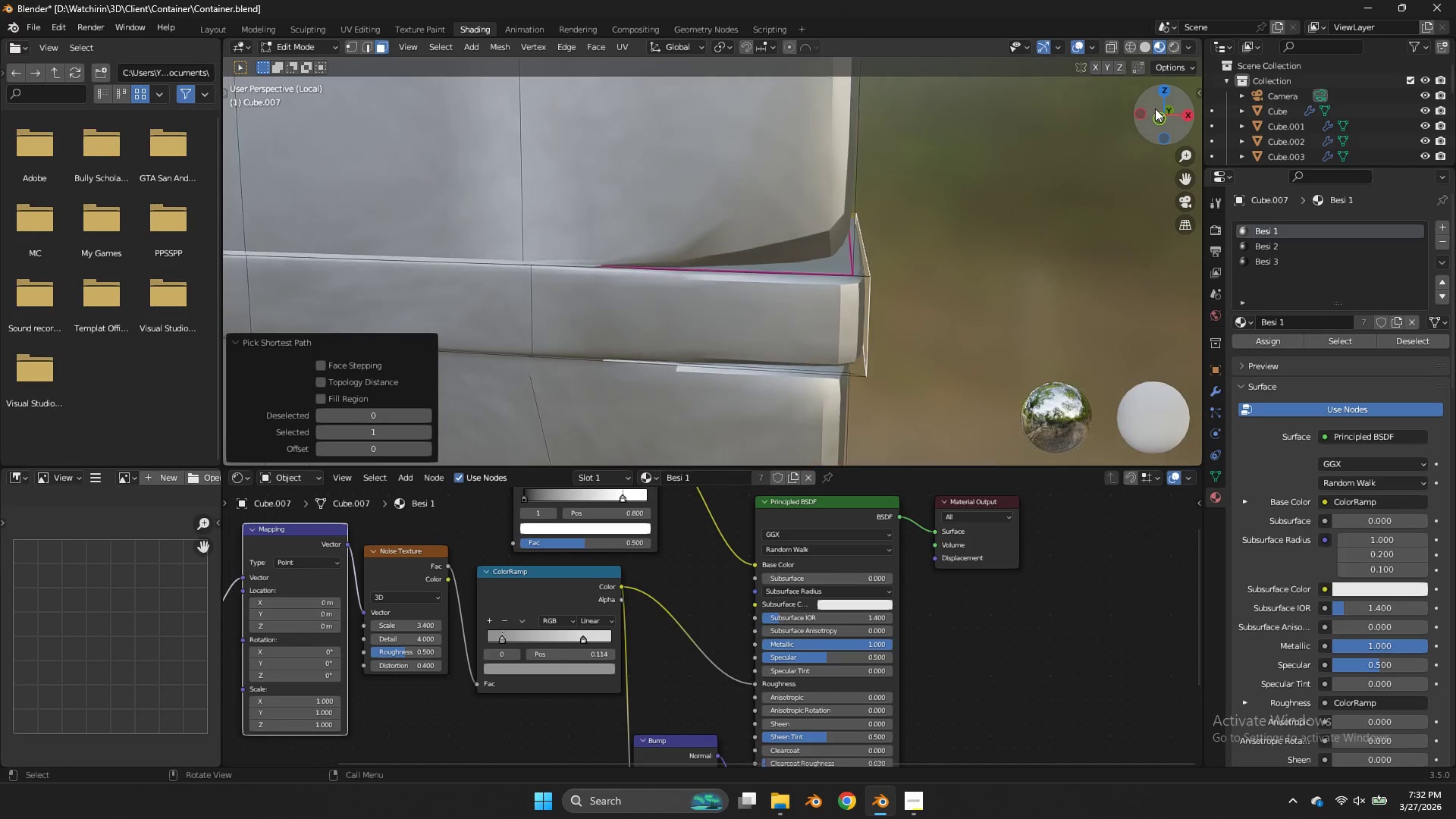 
hold_key(key=ControlLeft, duration=0.78)
left_click([487, 263])
 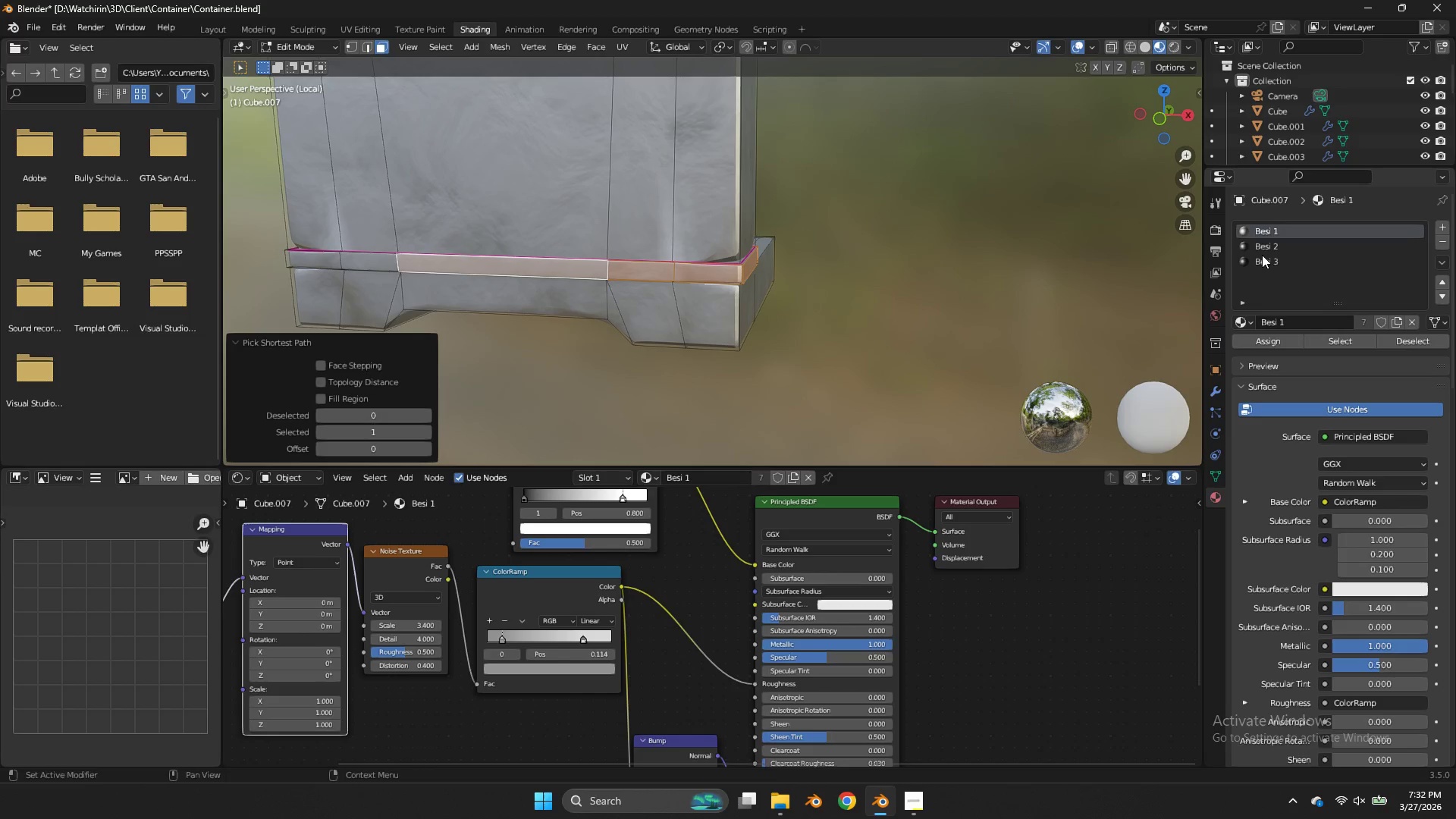 
scroll: coordinate [551, 293], scroll_direction: down, amount: 6.0
 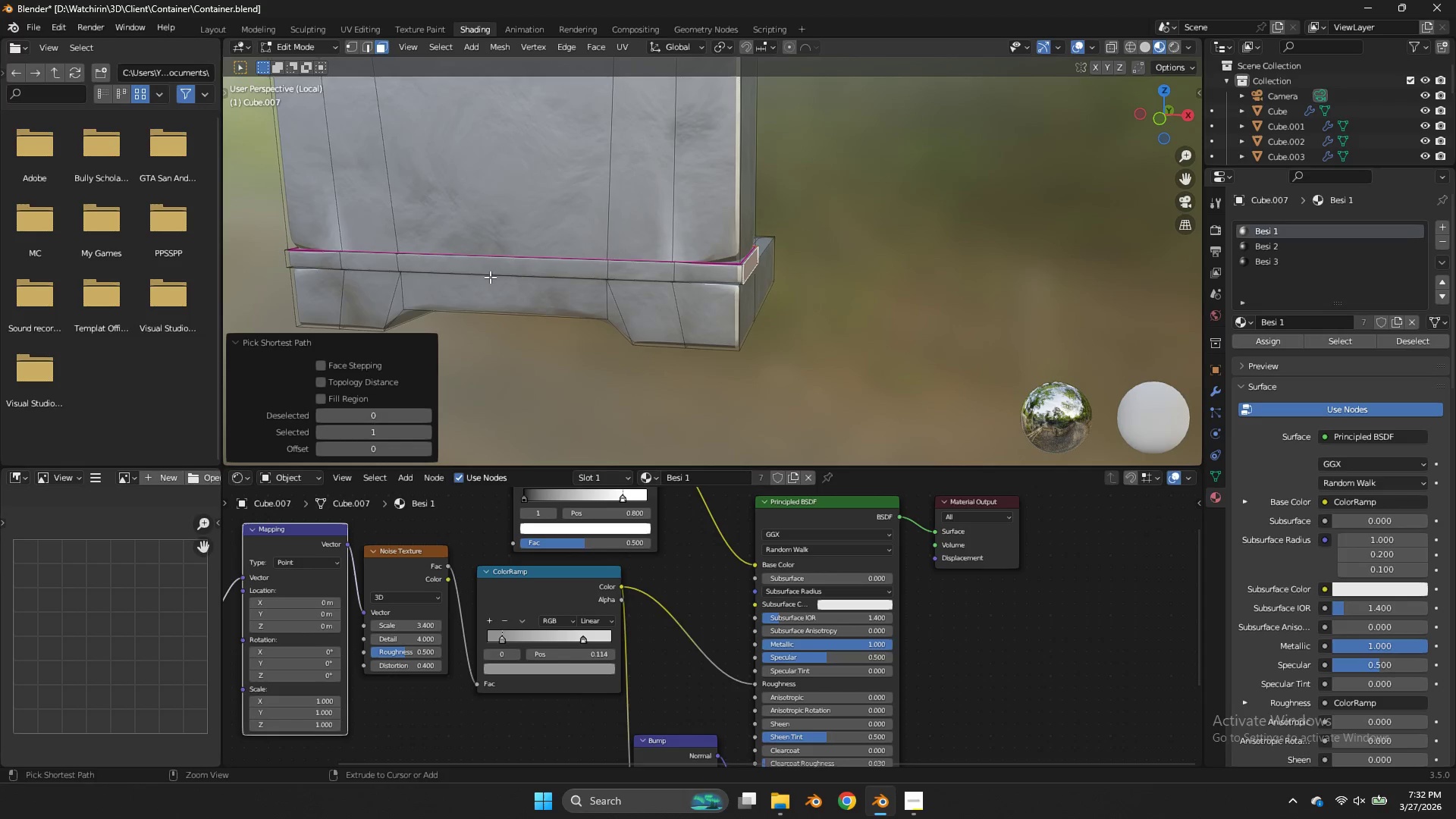 
left_click([1263, 258])
 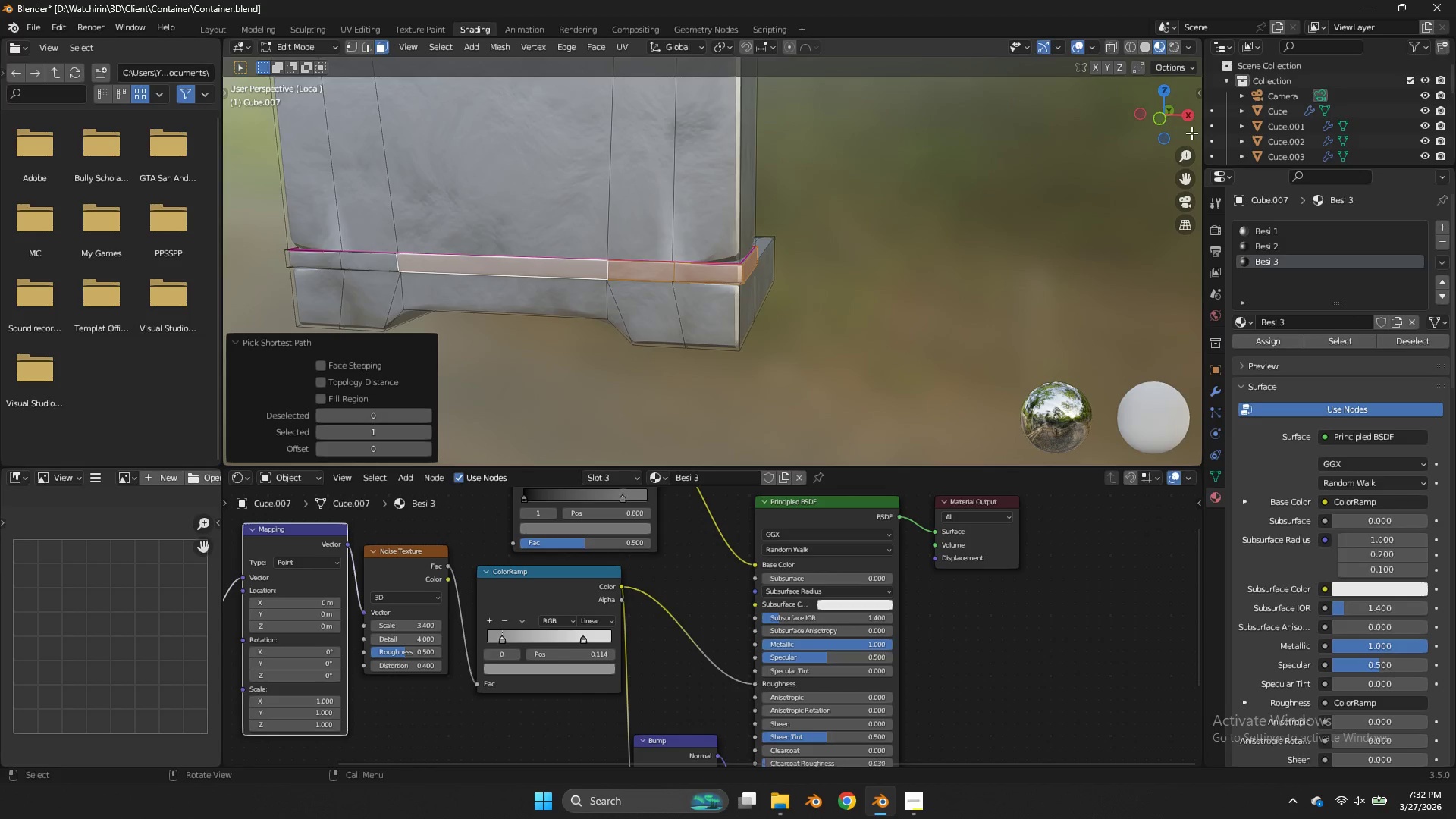 
left_click_drag(start_coordinate=[1183, 126], to_coordinate=[849, 131])
 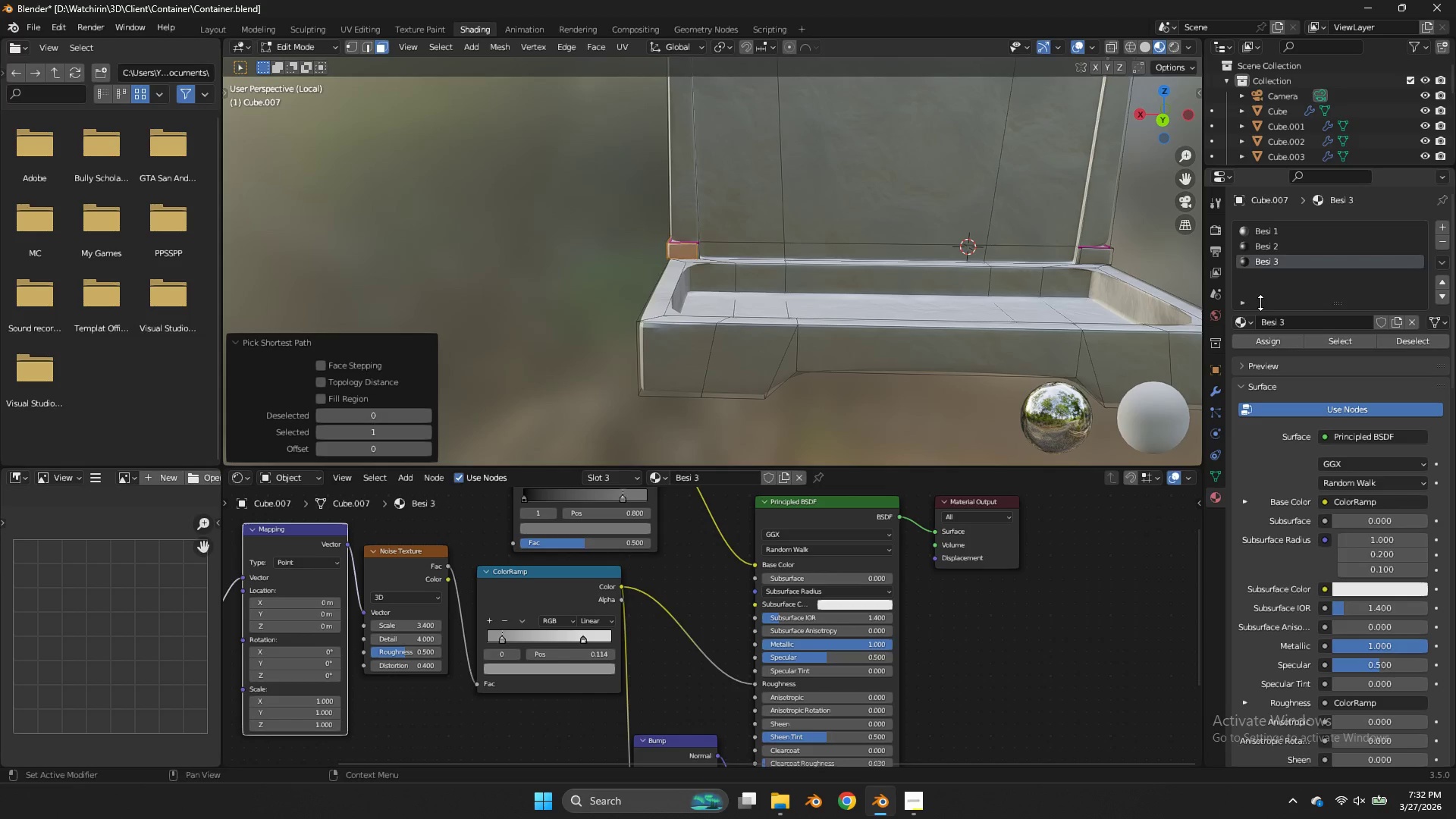 
left_click([1281, 336])
 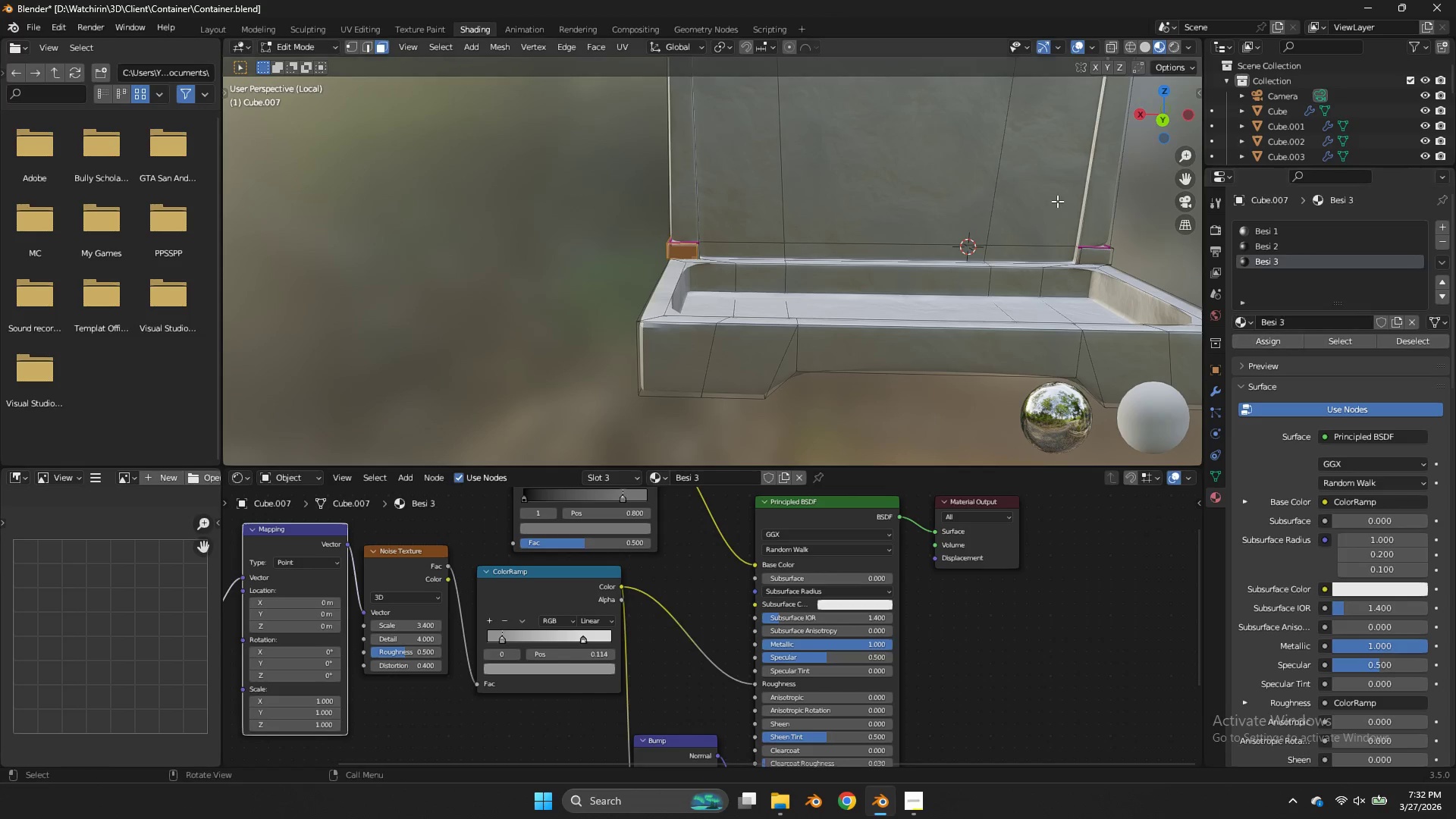 
scroll: coordinate [1279, 311], scroll_direction: up, amount: 2.0
 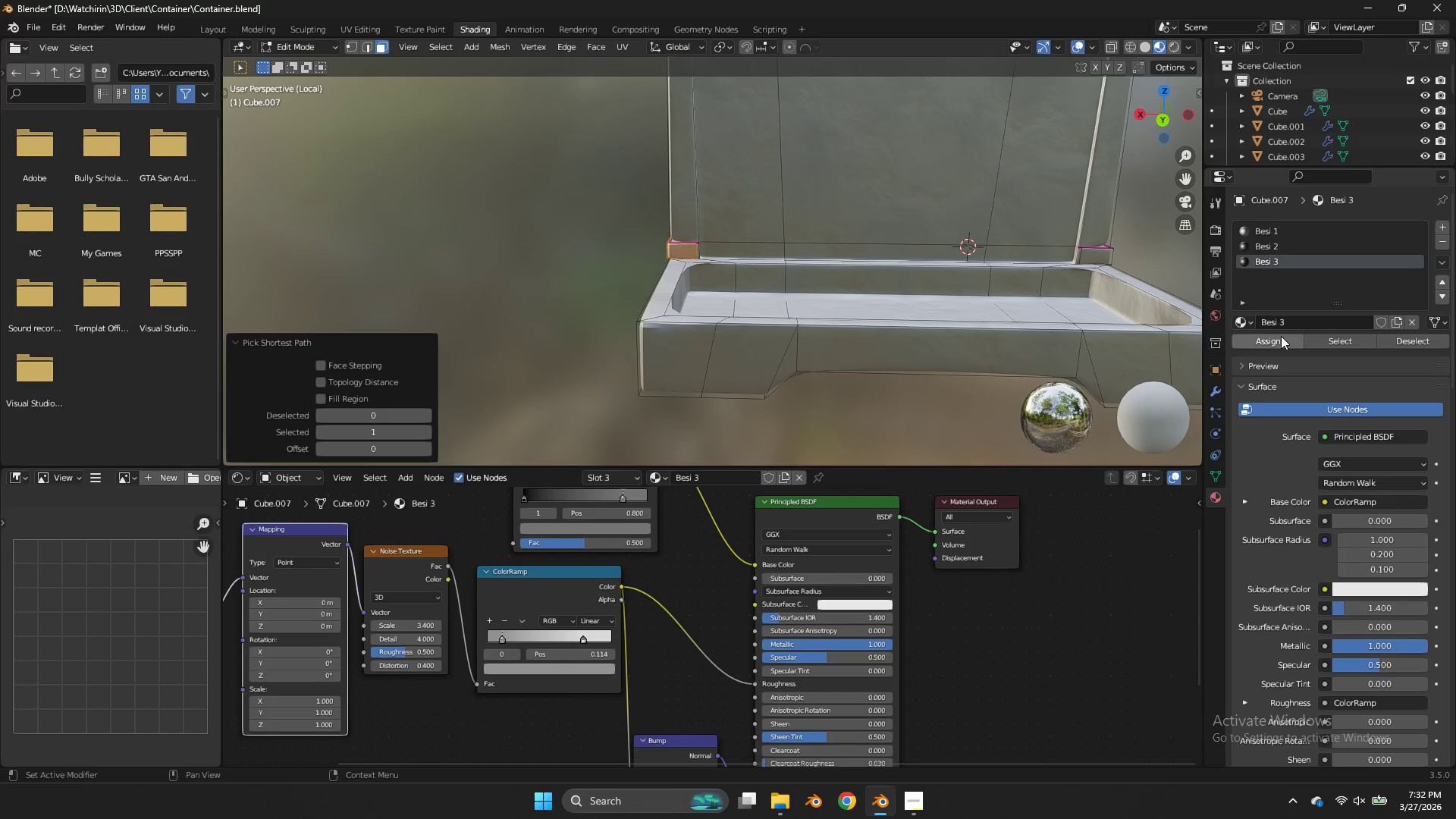 
key(Tab)
 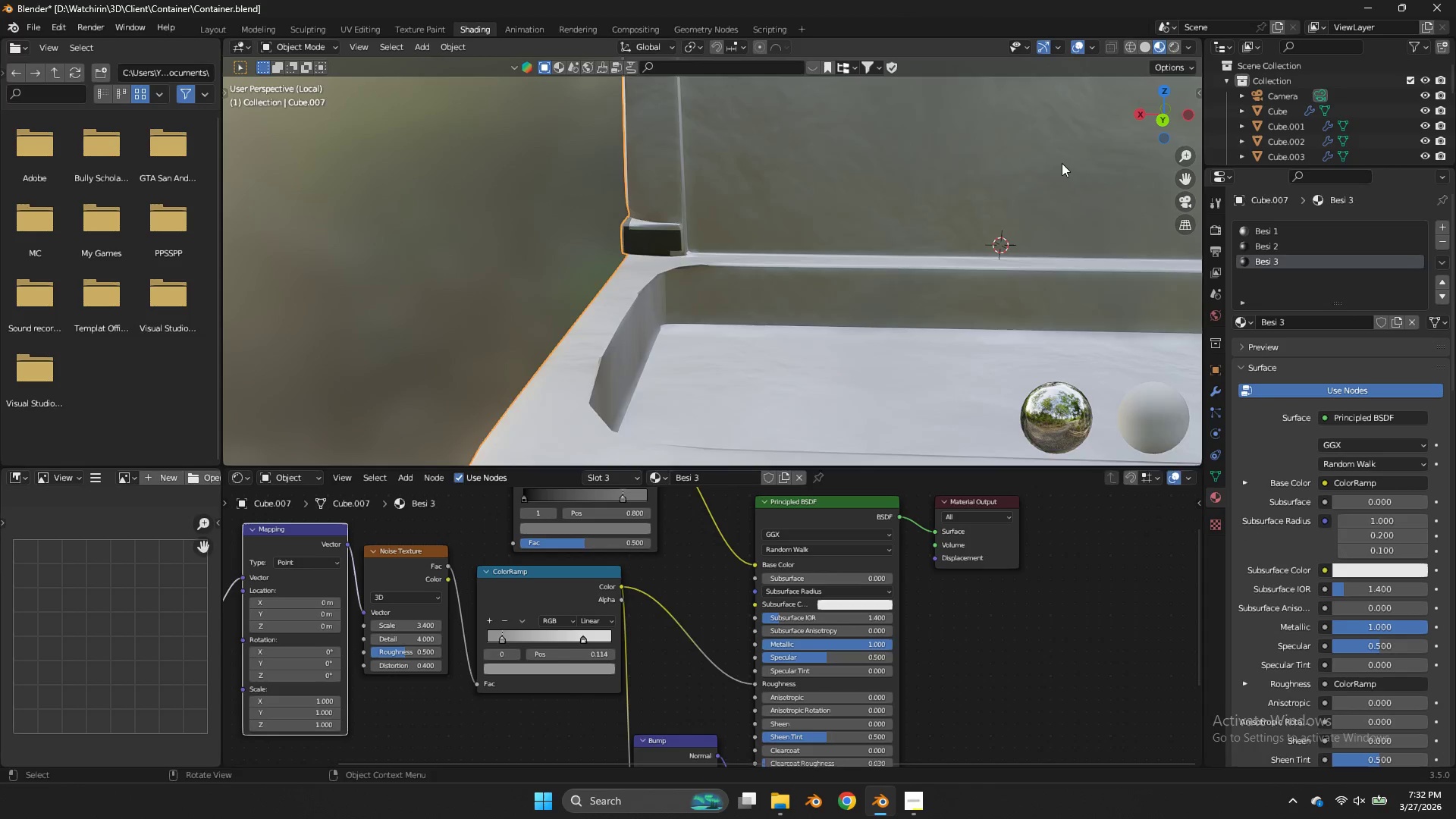 
scroll: coordinate [1055, 199], scroll_direction: up, amount: 3.0
 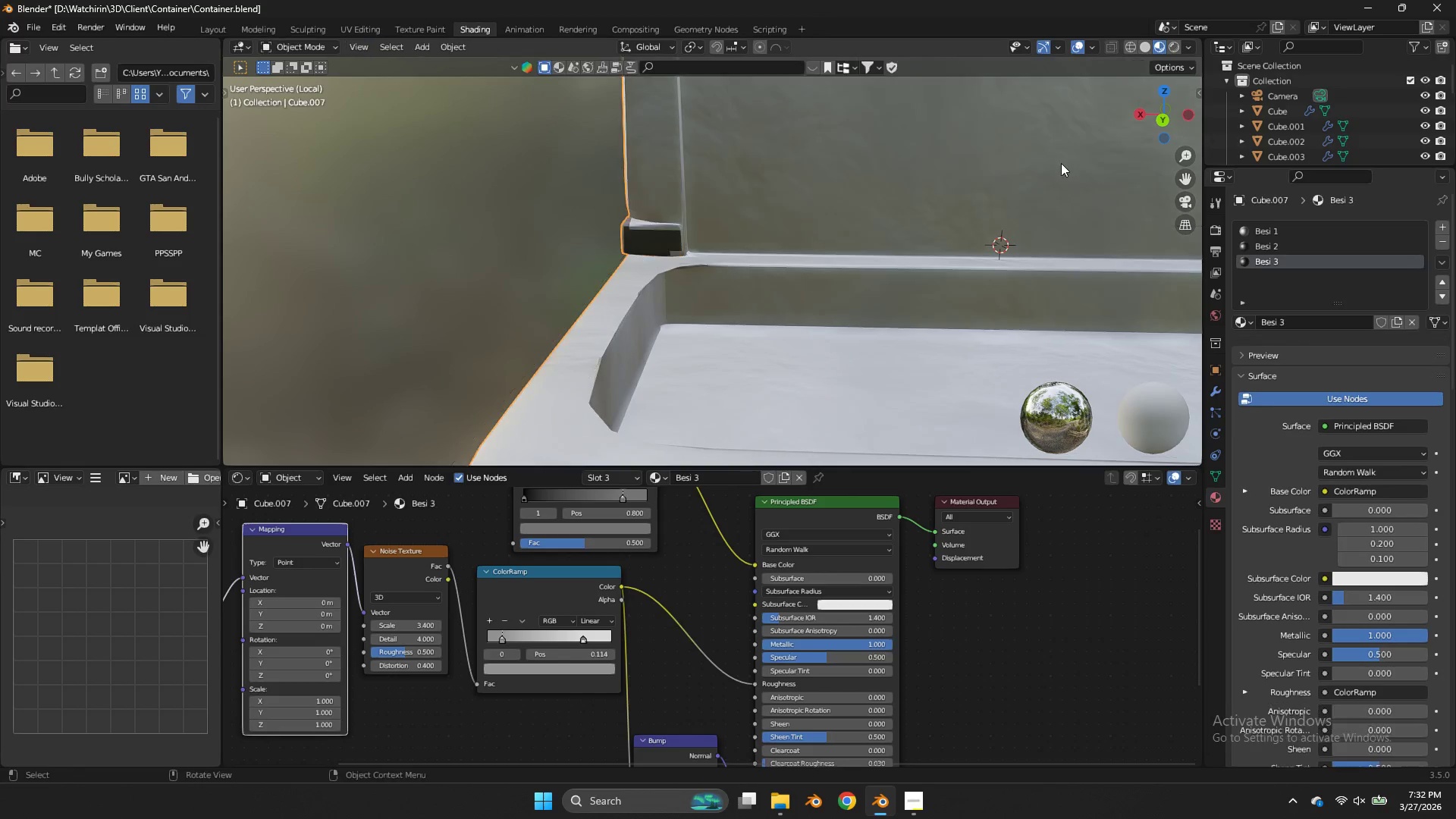 
scroll: coordinate [1062, 163], scroll_direction: down, amount: 1.0
 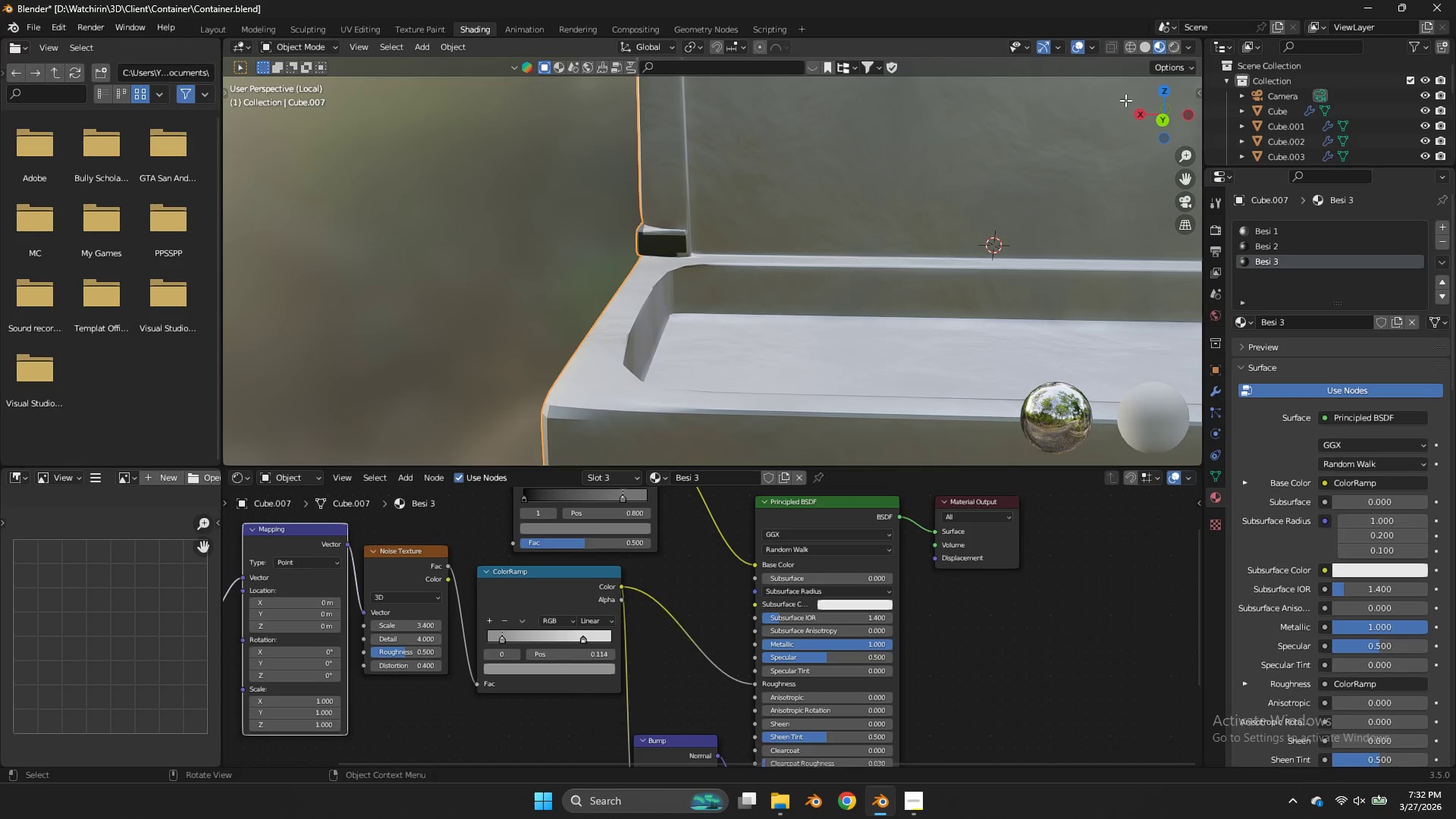 
key(Tab)
 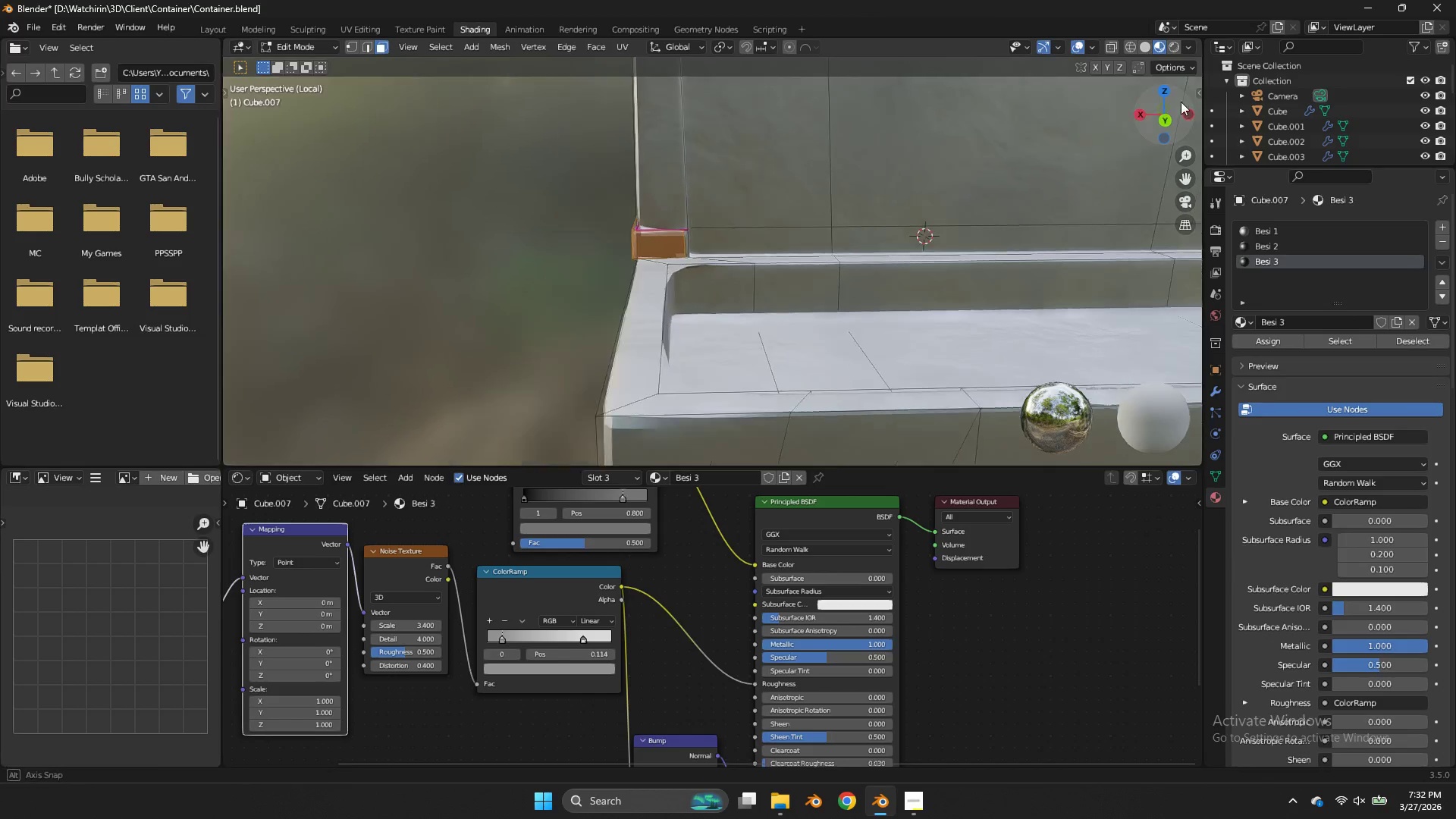 
left_click_drag(start_coordinate=[1152, 99], to_coordinate=[582, 89])
 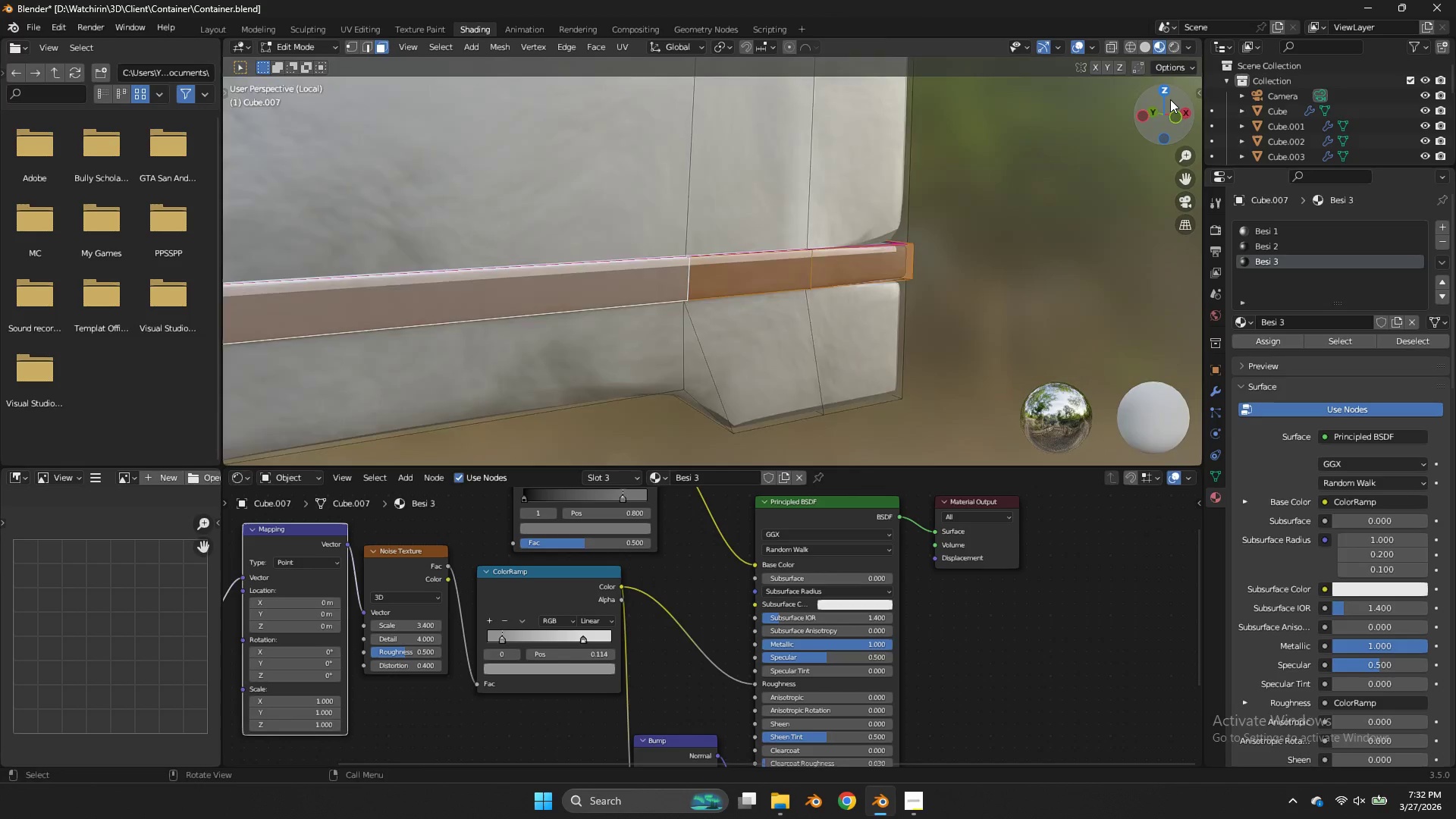 
left_click_drag(start_coordinate=[1170, 99], to_coordinate=[247, 102])
 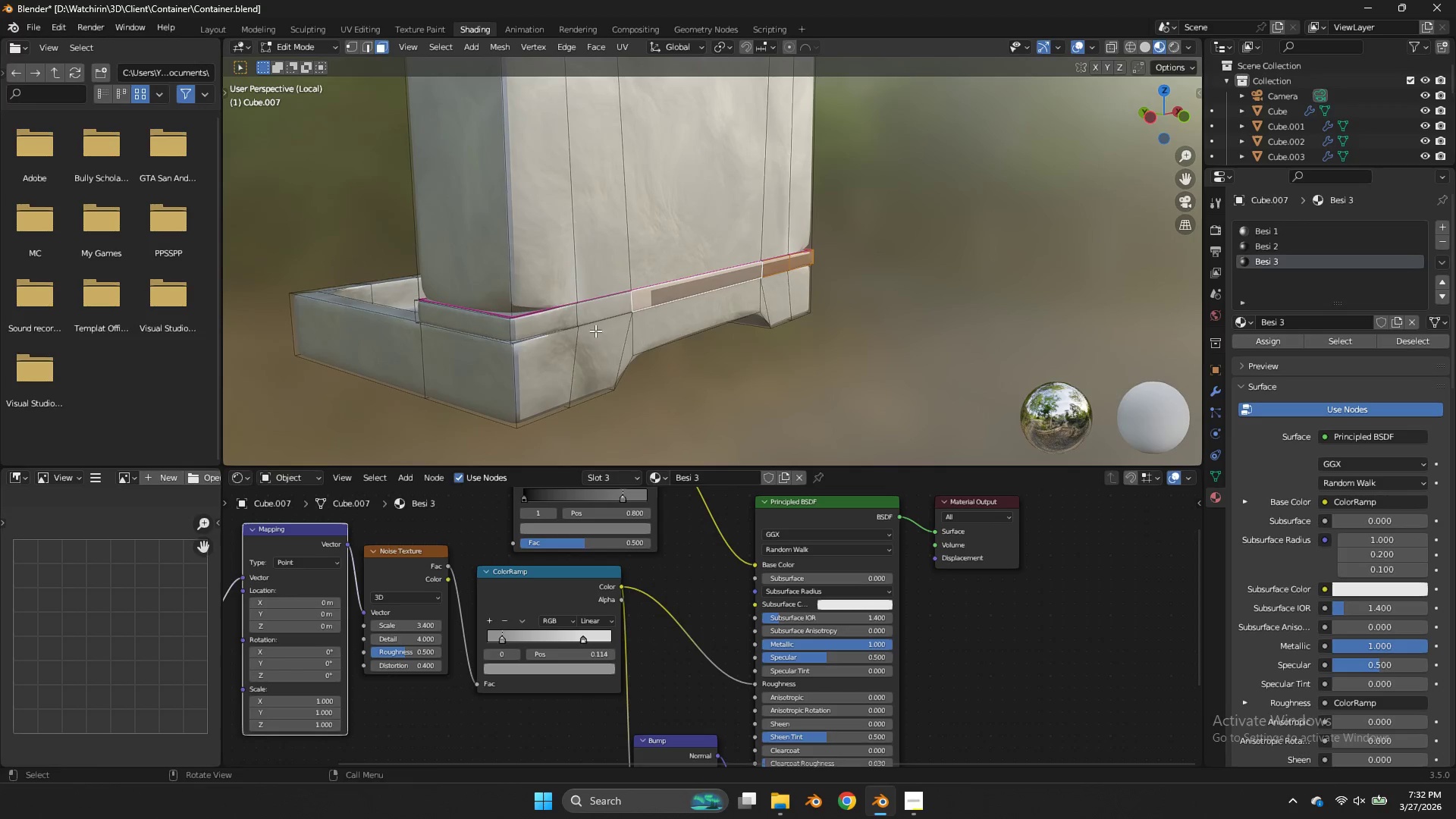 
scroll: coordinate [1170, 99], scroll_direction: down, amount: 4.0
 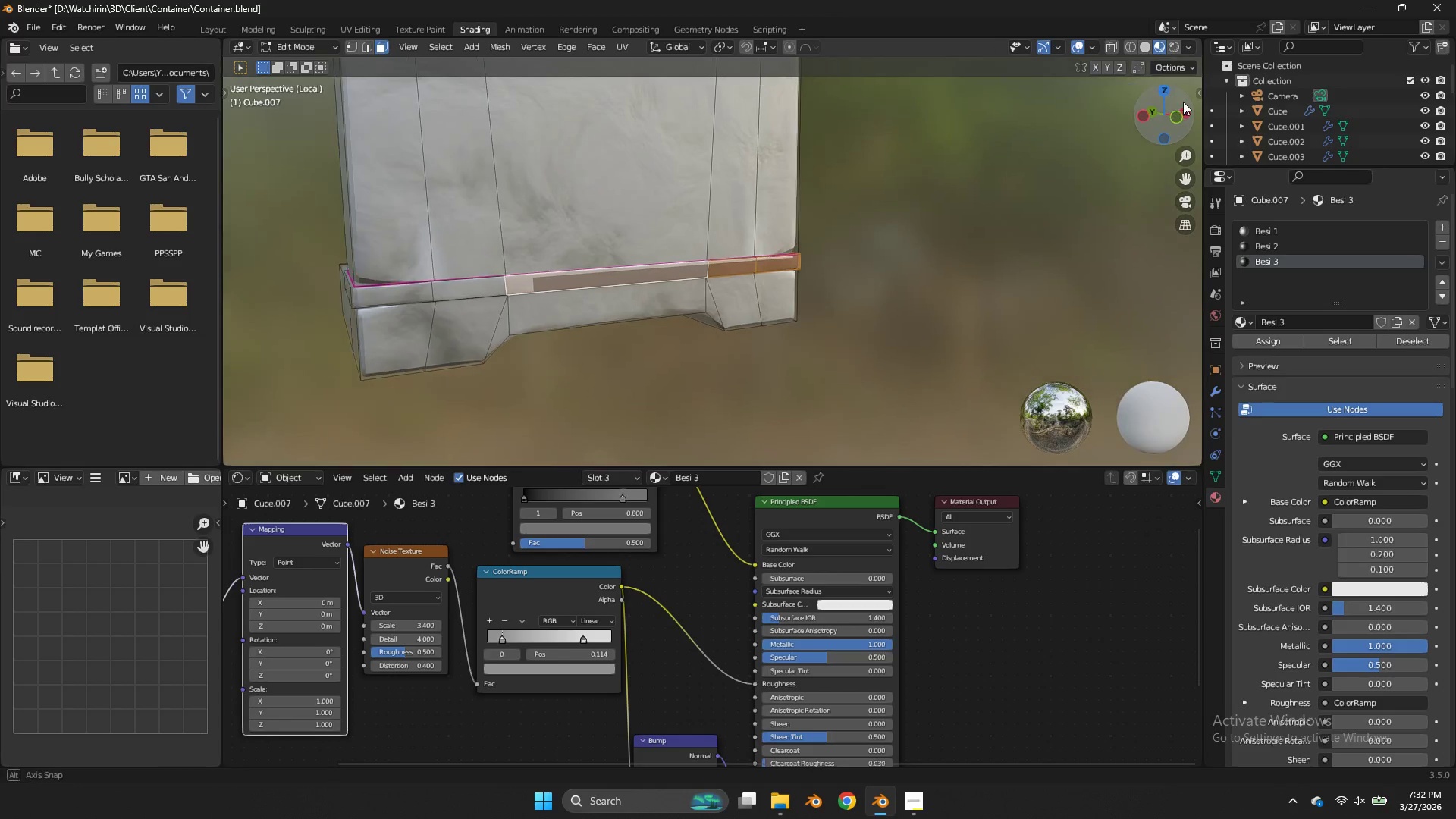 
hold_key(key=ControlLeft, duration=0.7)
left_click([469, 325])
 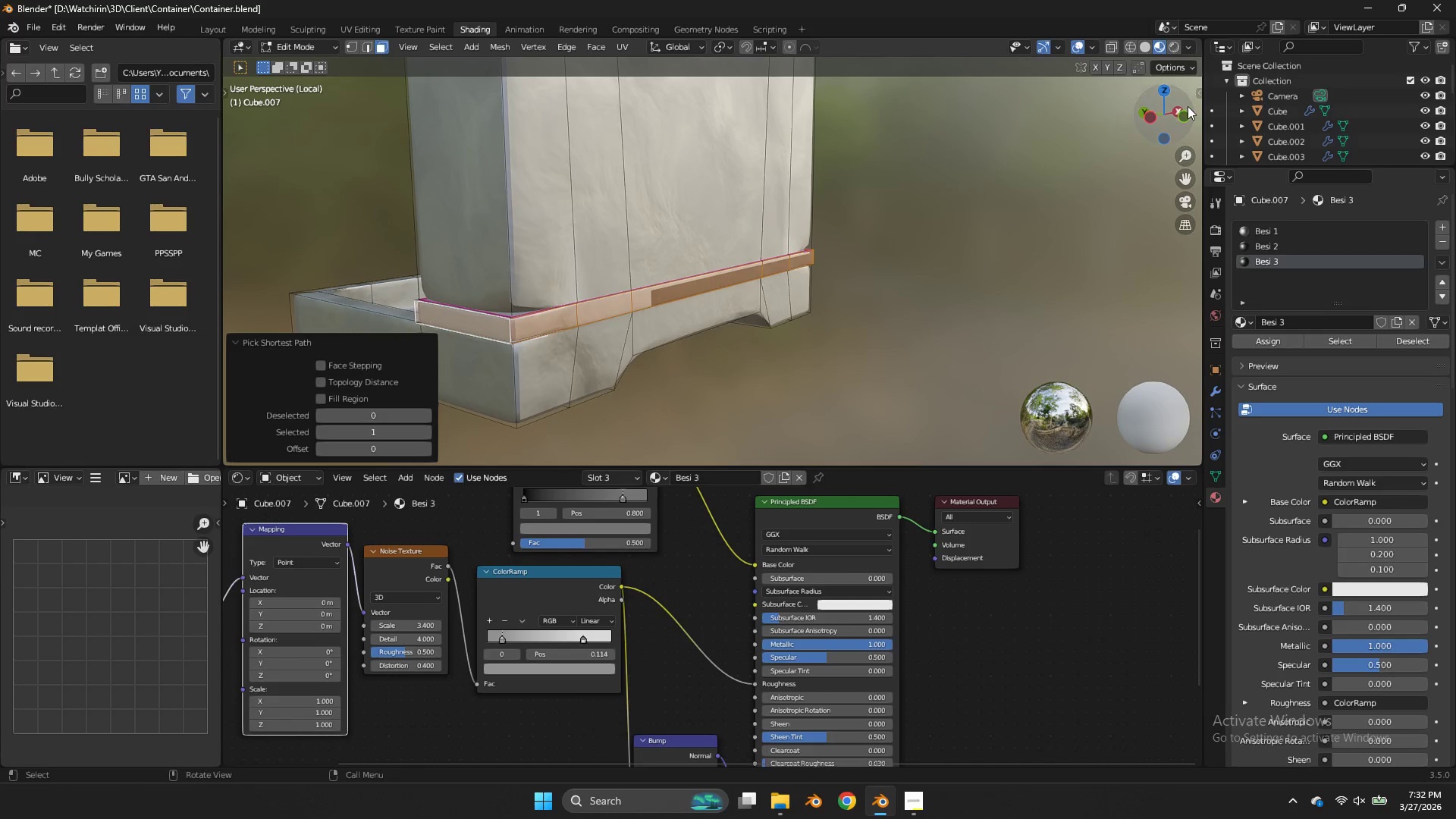 
left_click_drag(start_coordinate=[1183, 109], to_coordinate=[375, 117])
 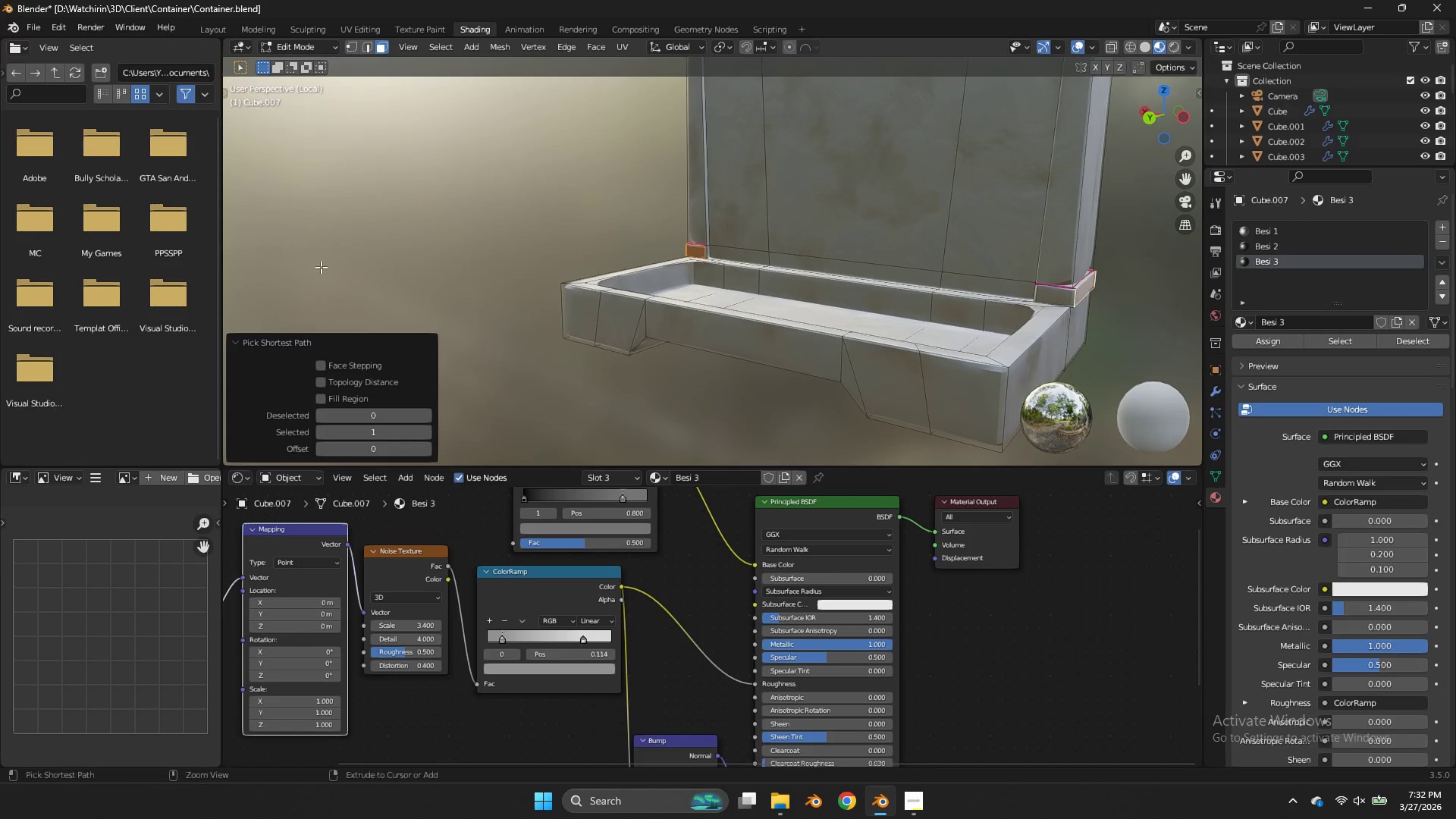 
hold_key(key=ControlLeft, duration=1.47)
left_click([1044, 295])
 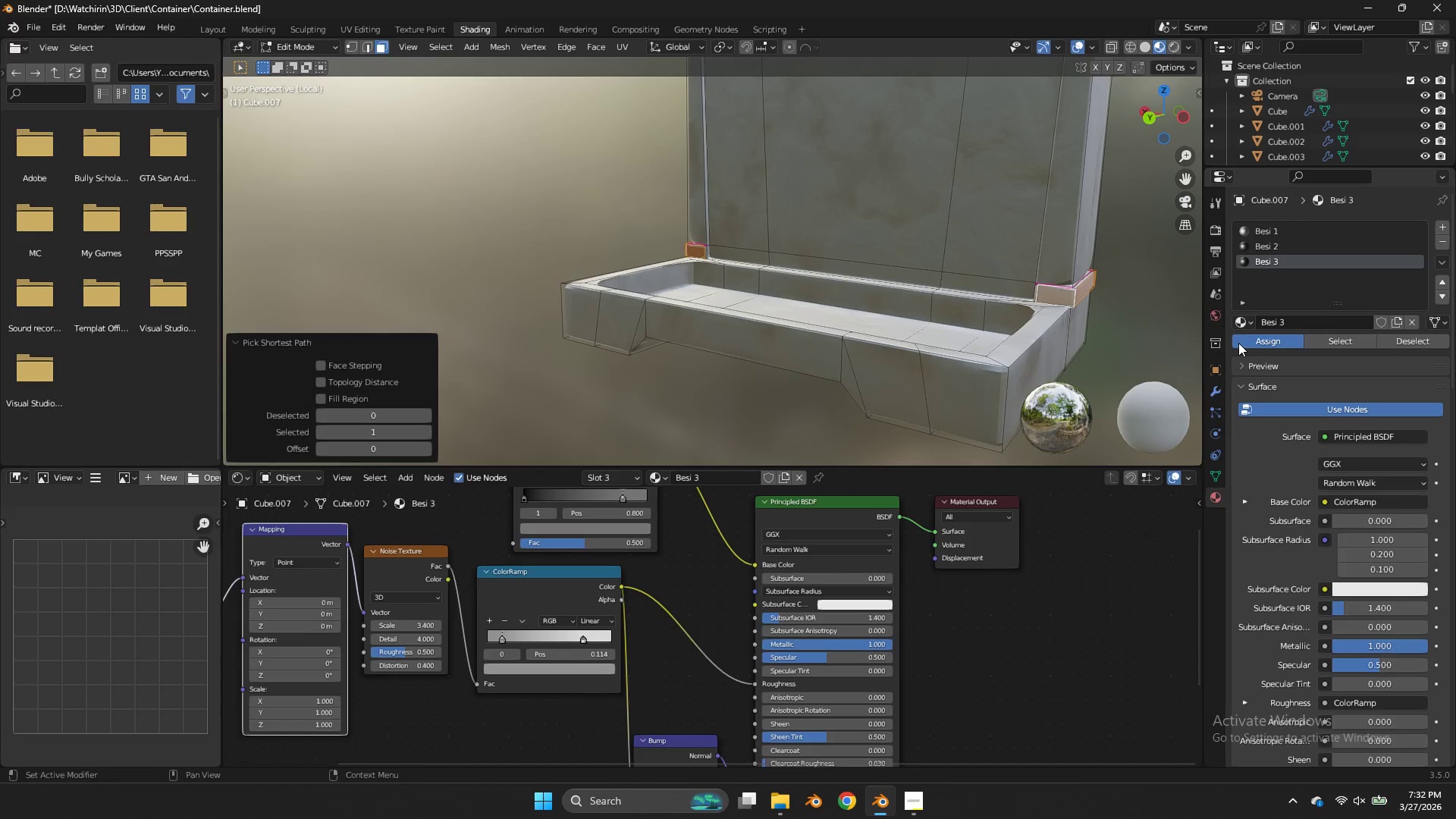 
key(Tab)
 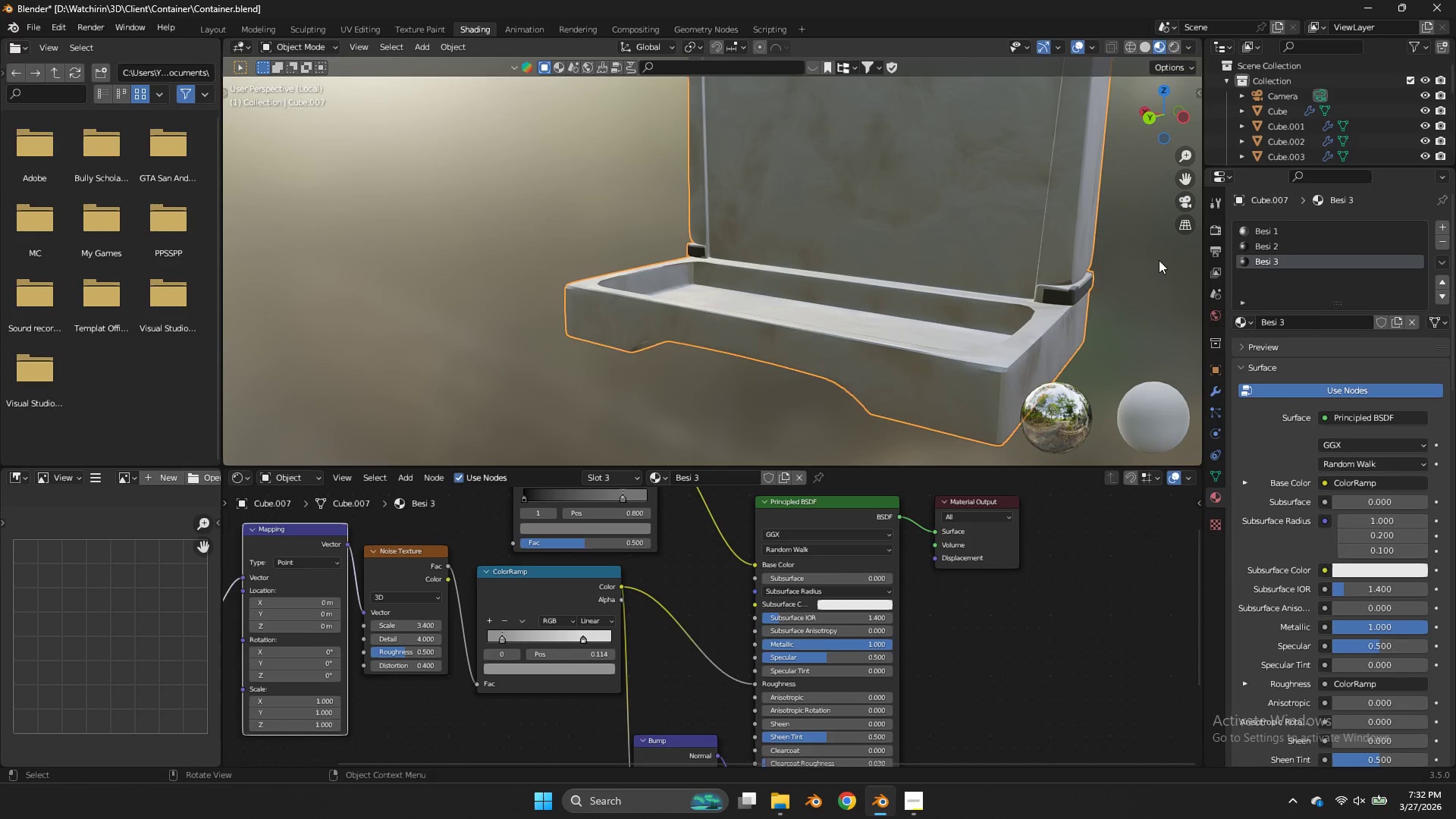 
left_click([1159, 260])
 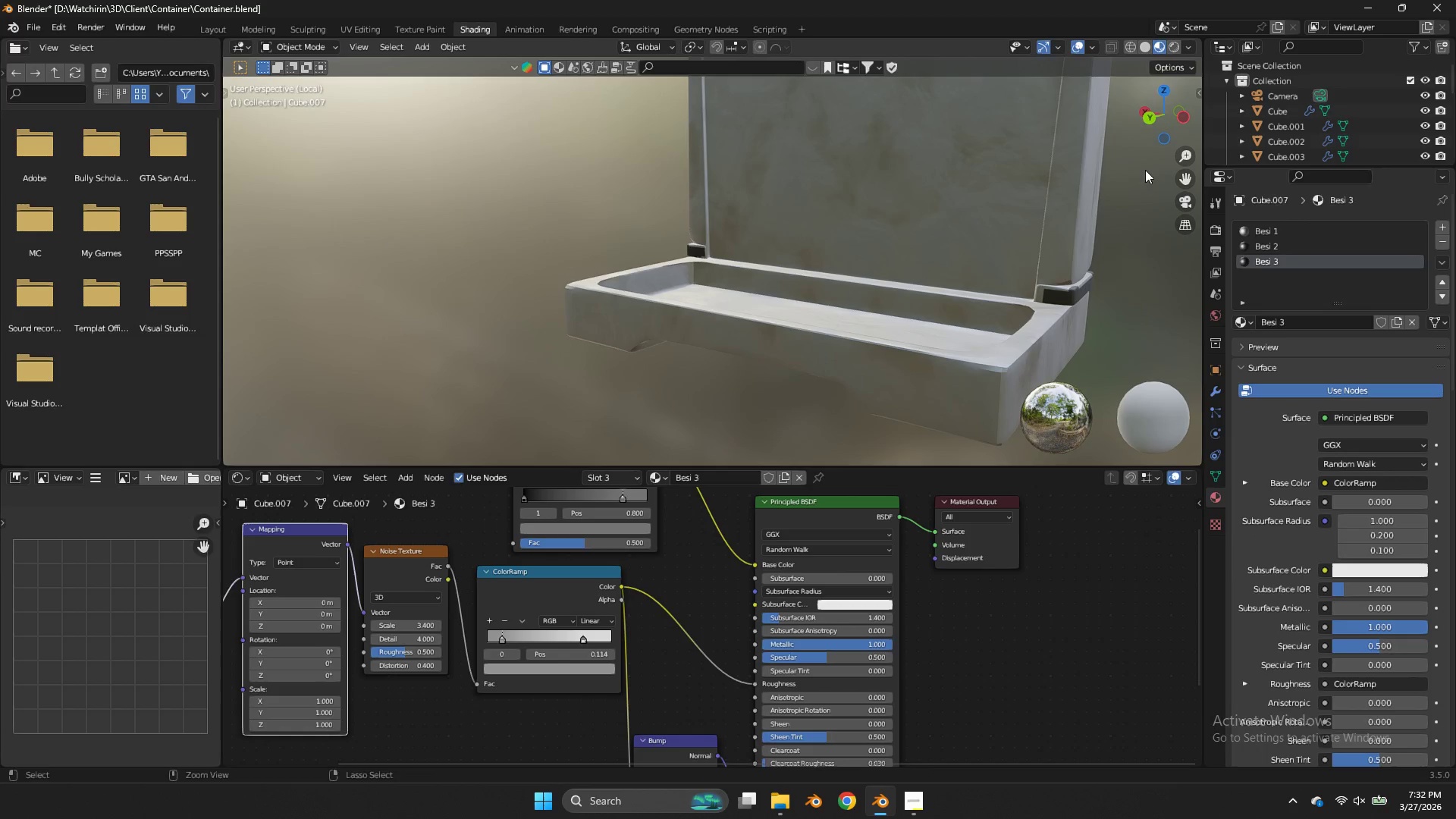 
key(Control+S)
 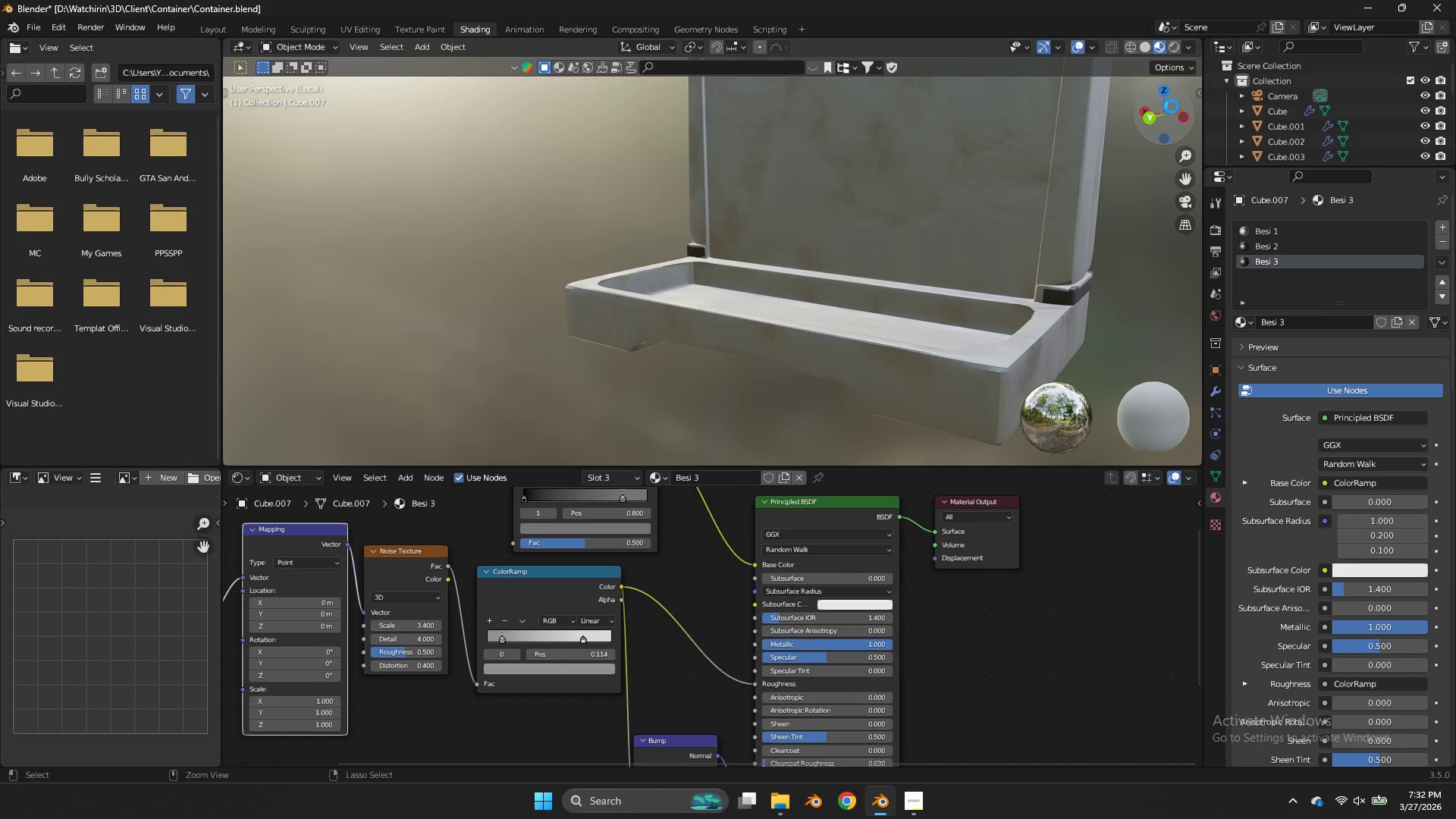 
left_click_drag(start_coordinate=[1172, 107], to_coordinate=[1087, 127])
 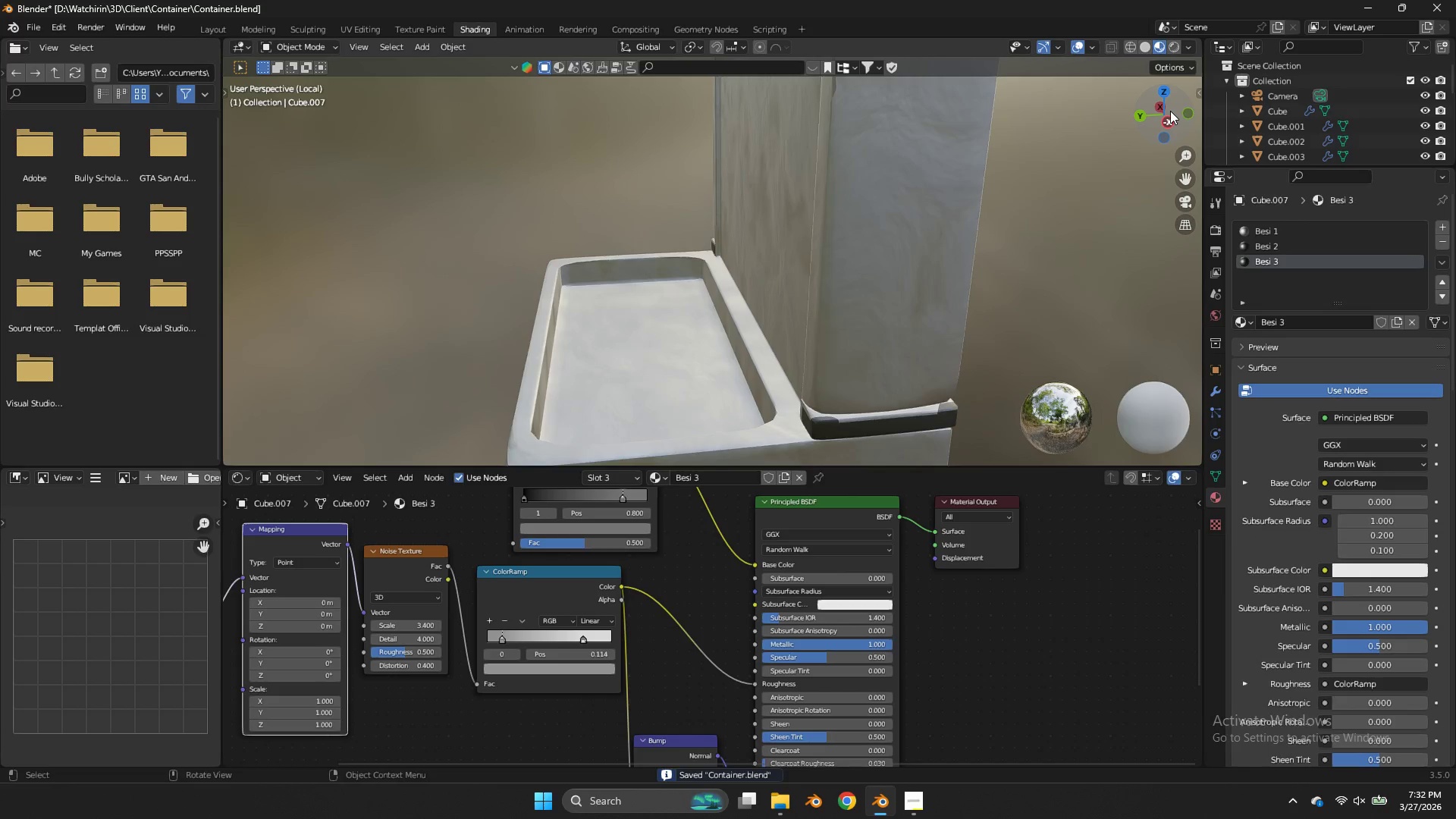 
key(Tab)
 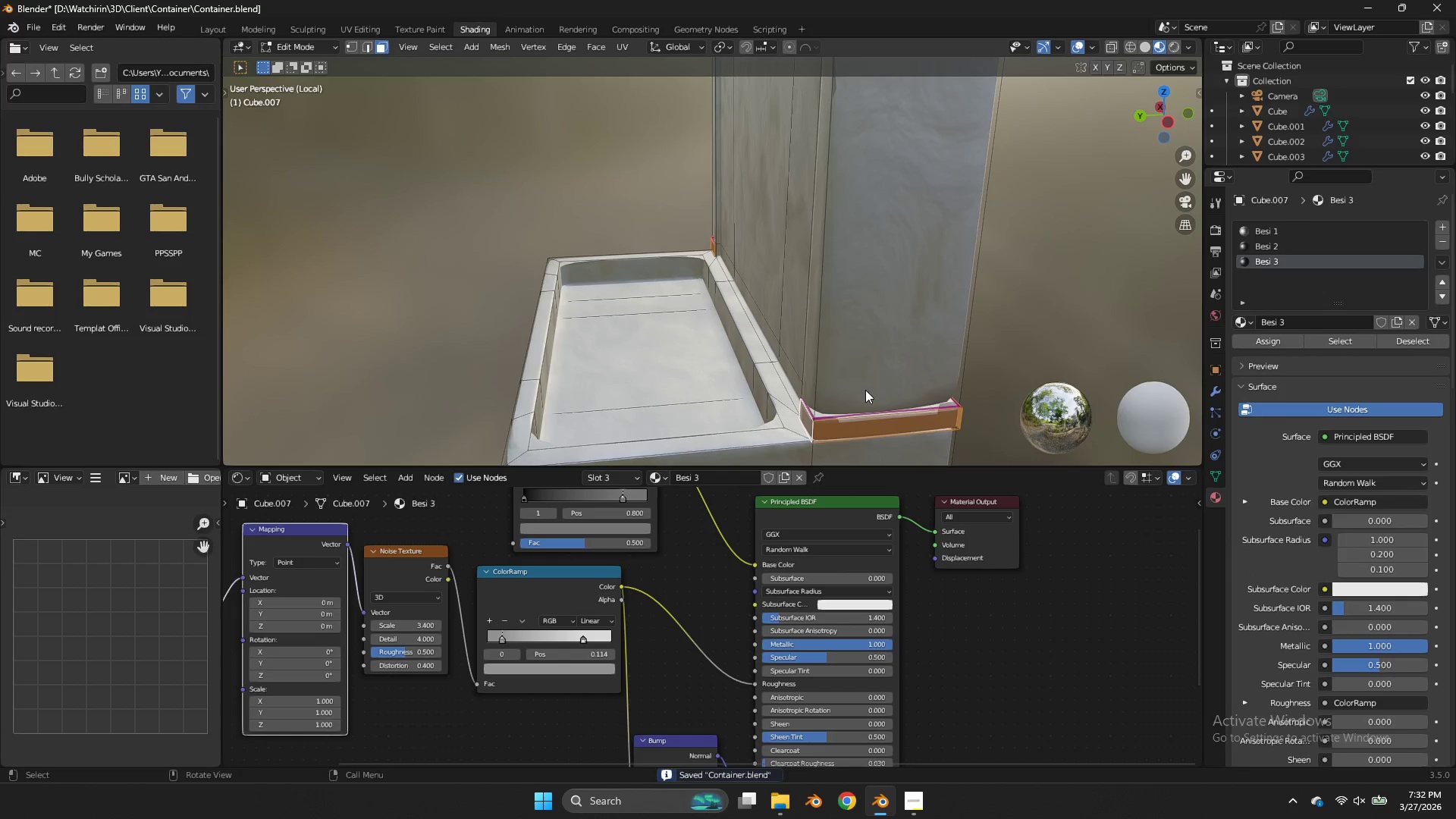 
scroll: coordinate [865, 390], scroll_direction: up, amount: 2.0
 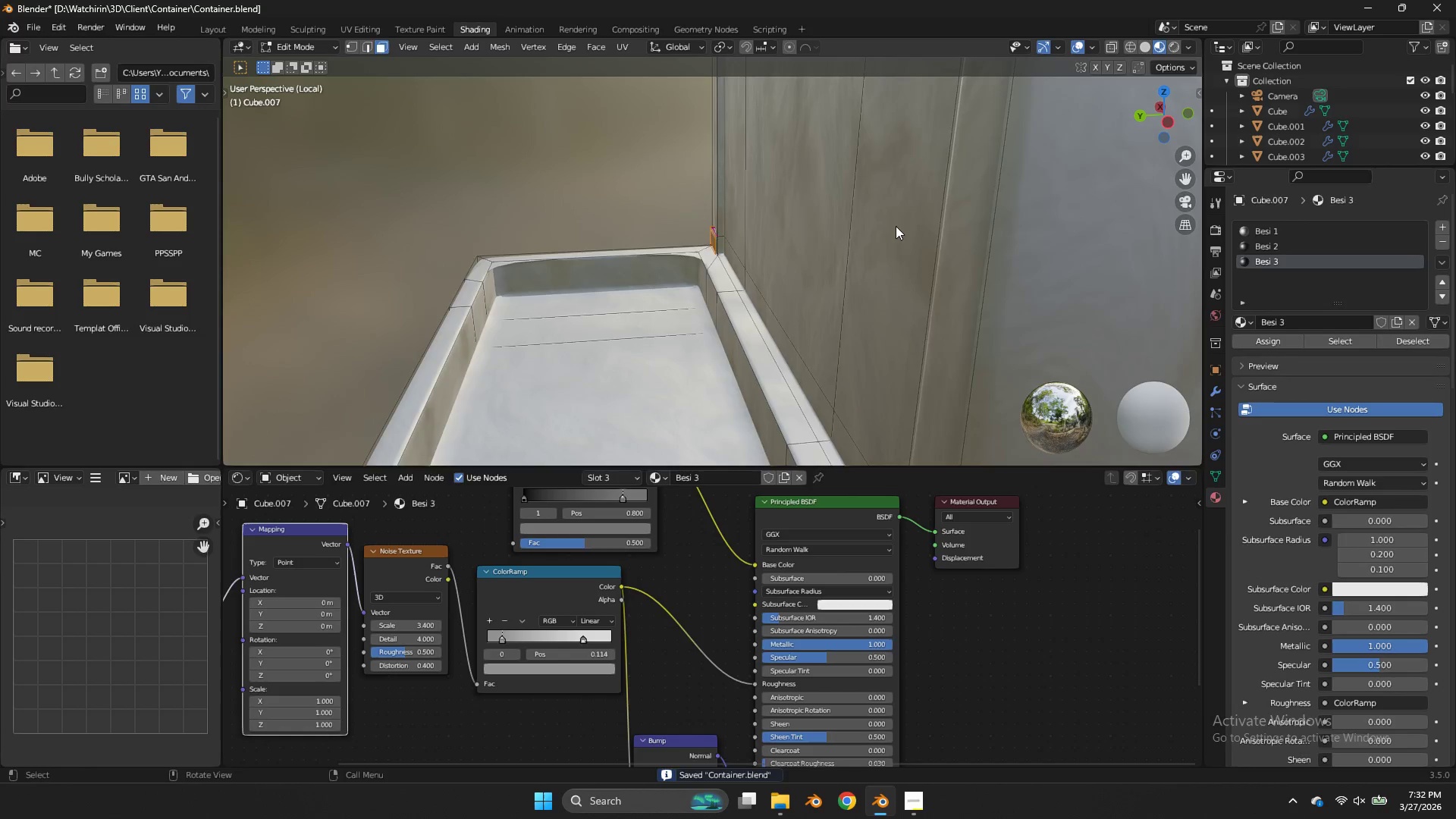 
scroll: coordinate [896, 226], scroll_direction: down, amount: 2.0
 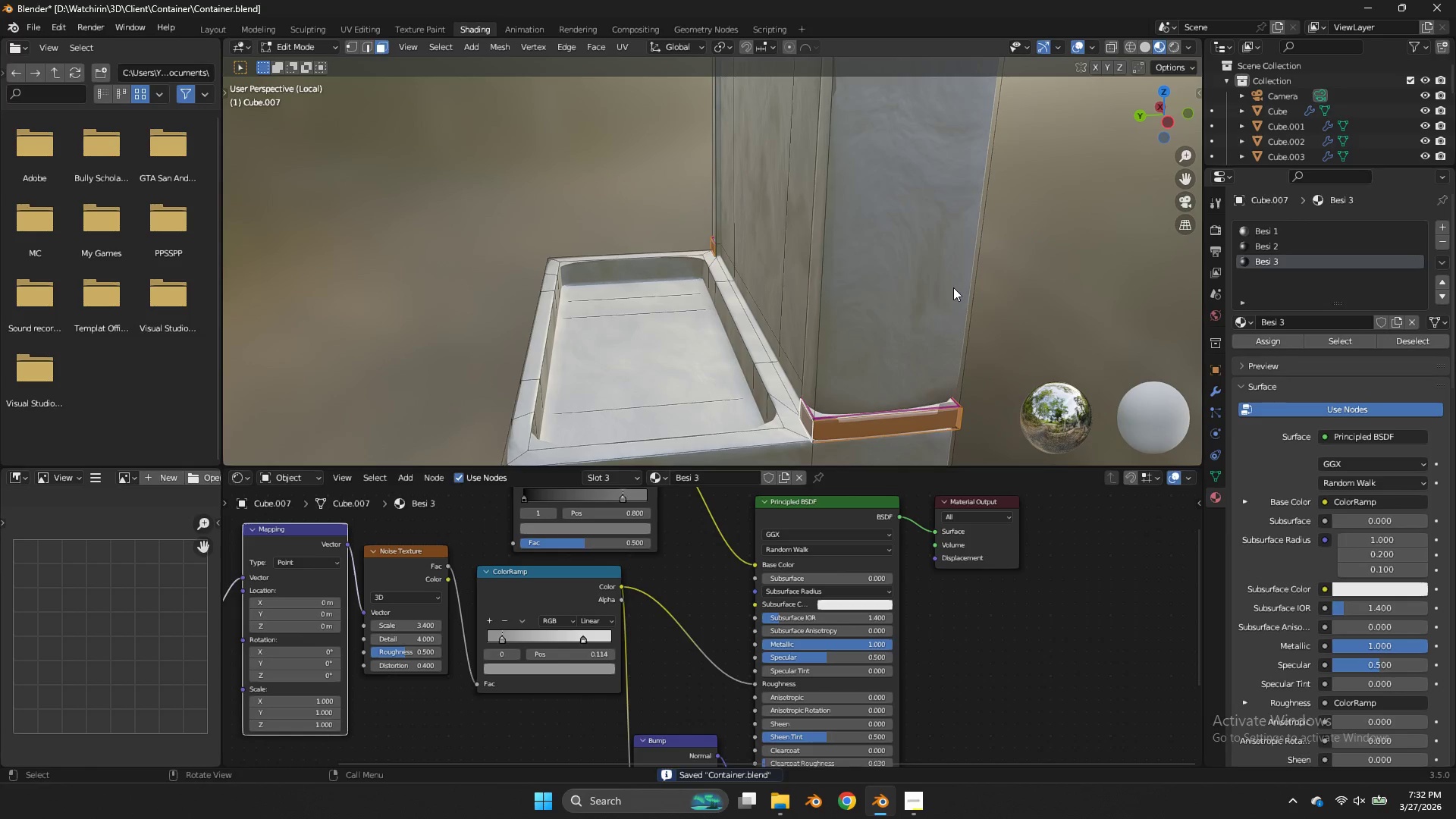 
key(S)
 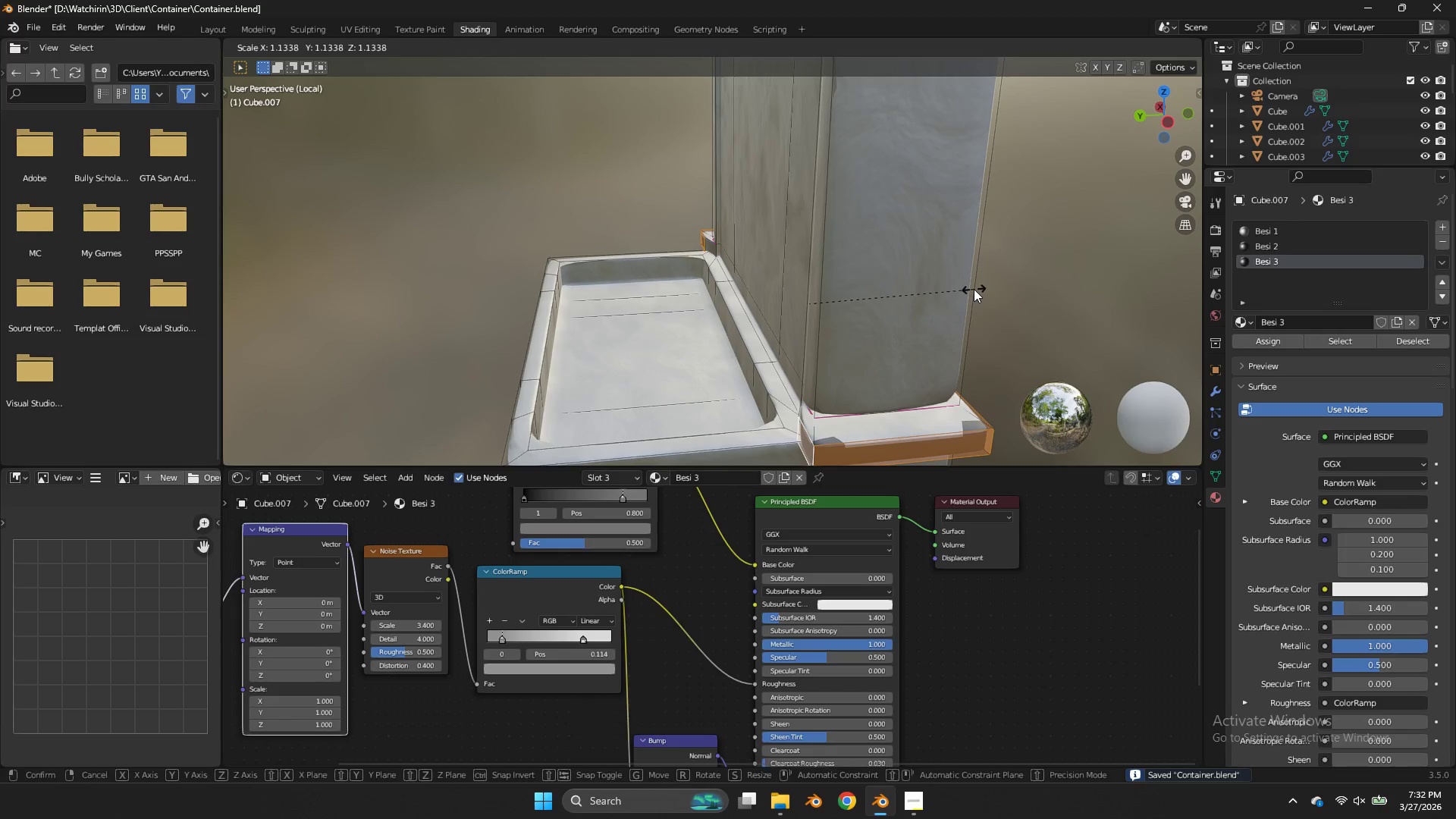 
right_click([974, 289])
 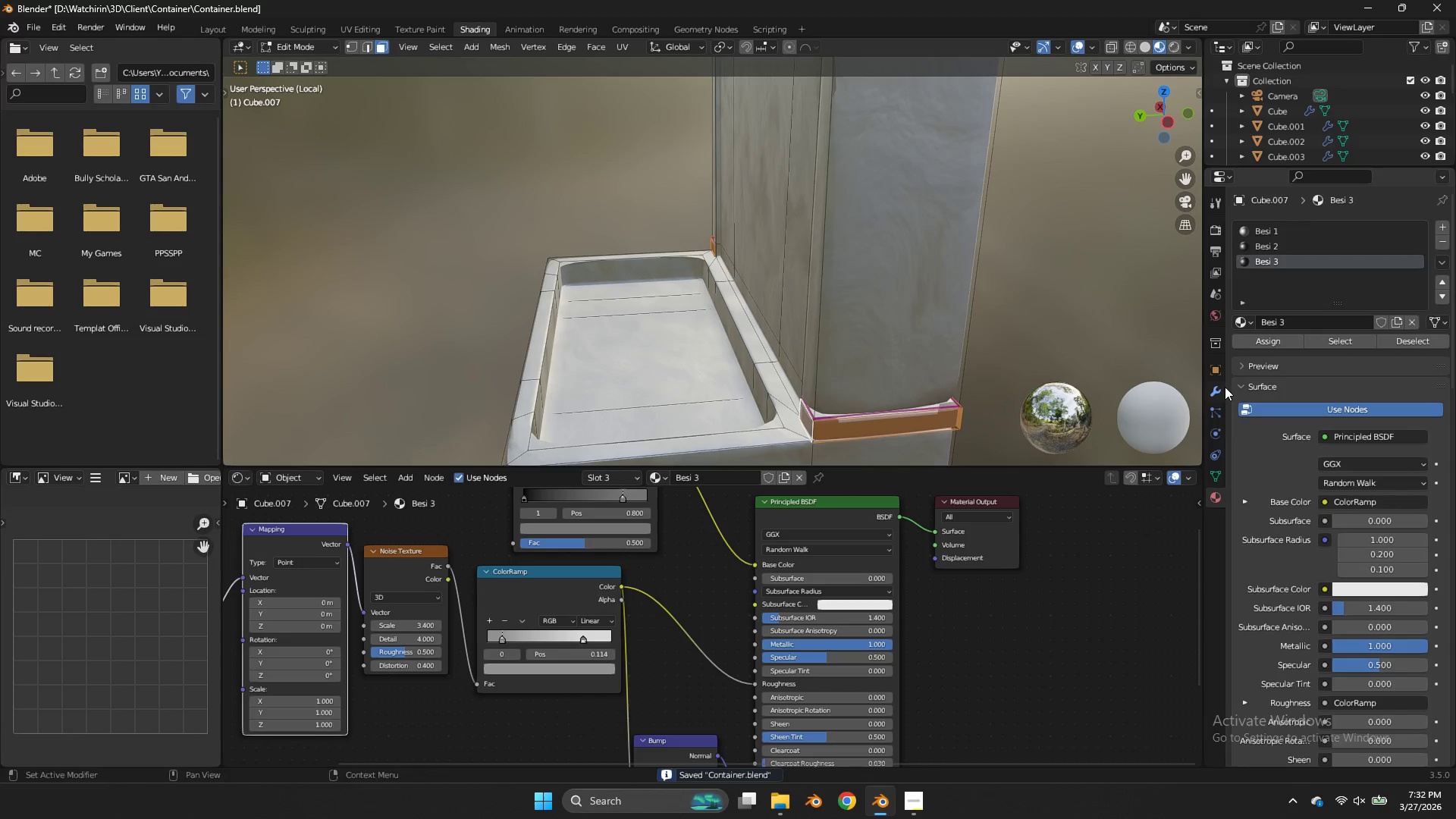 
left_click([1217, 384])
 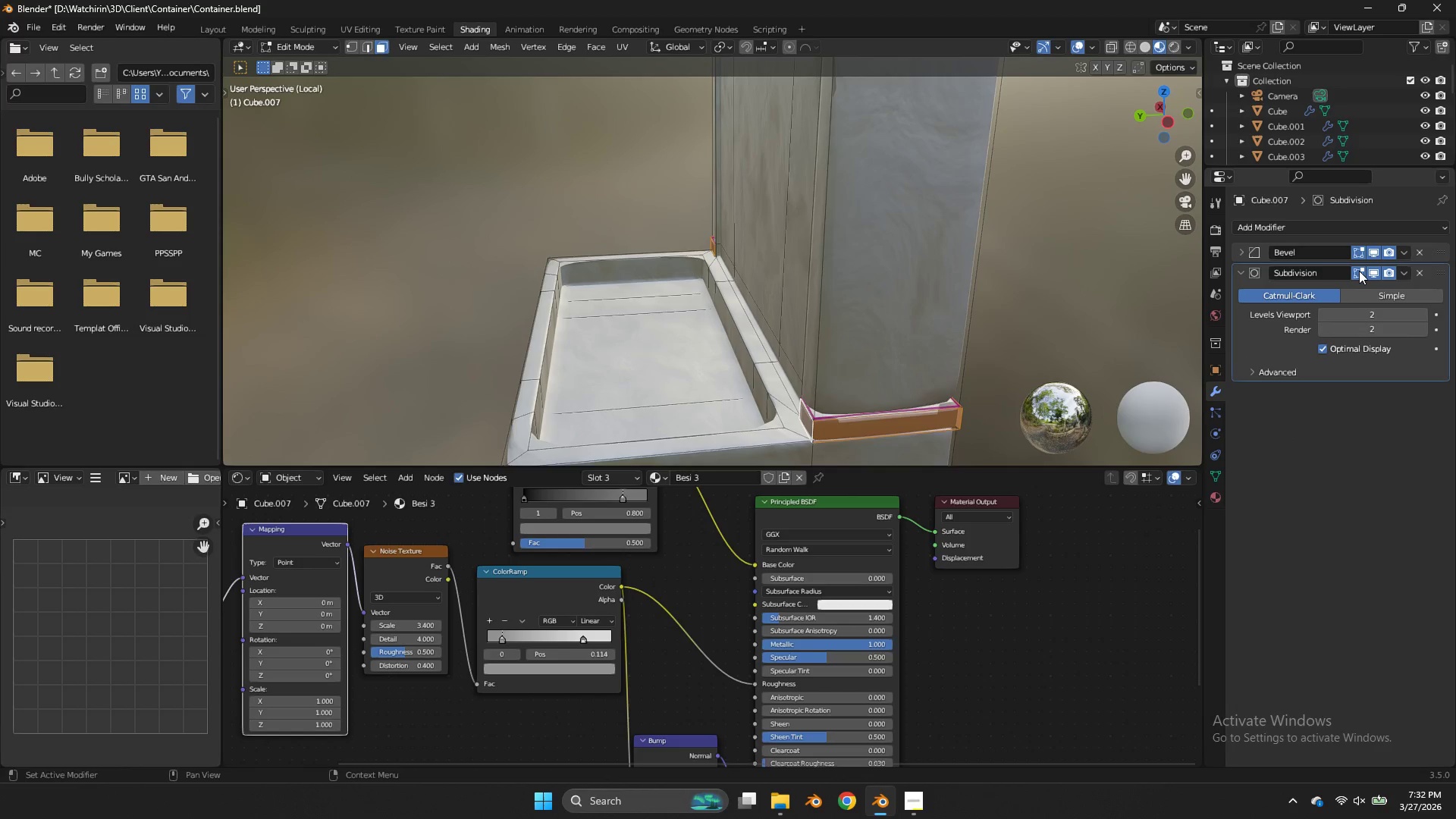 
left_click([1361, 272])
 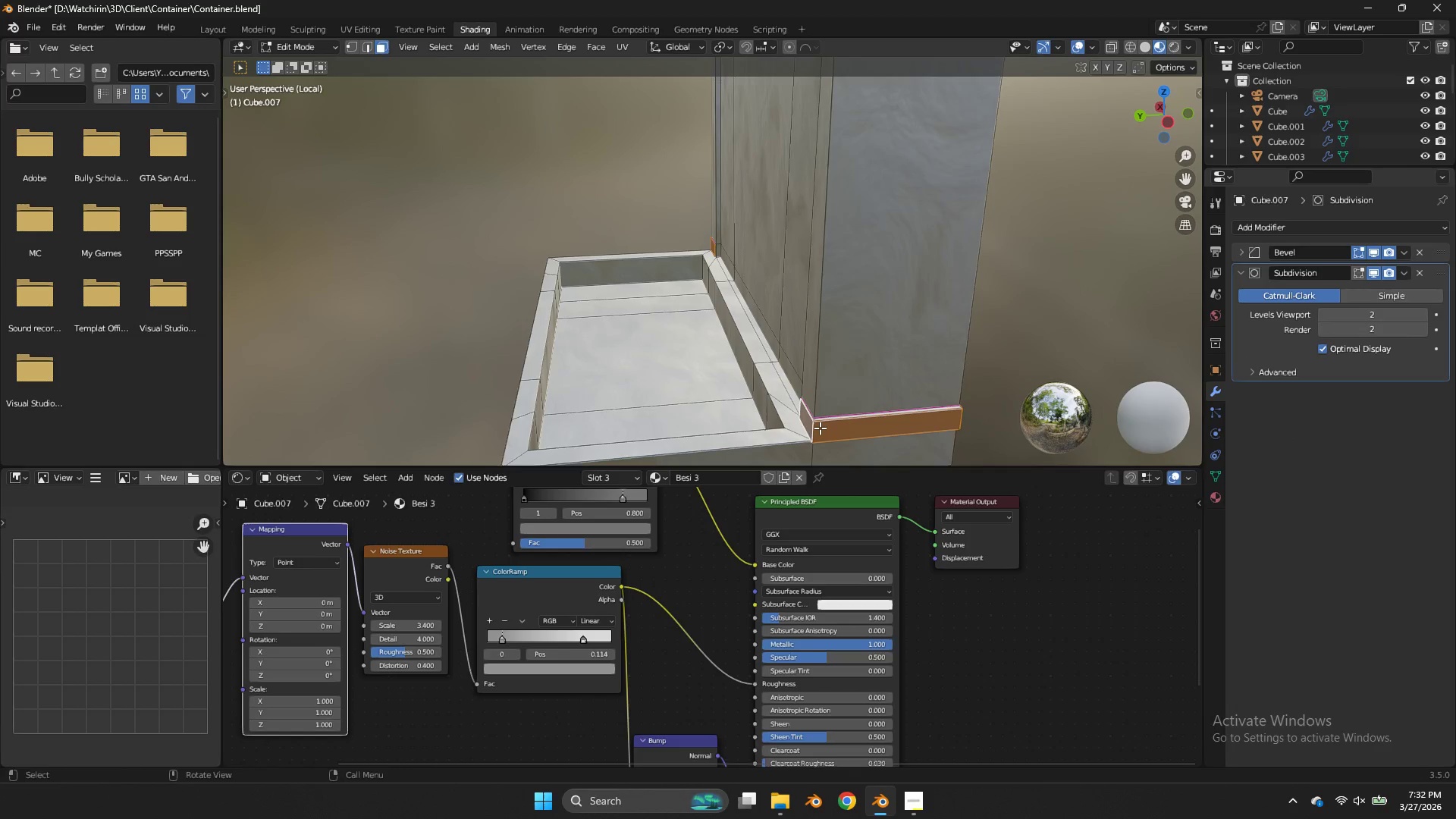 
hold_key(key=AltLeft, duration=1.34)
 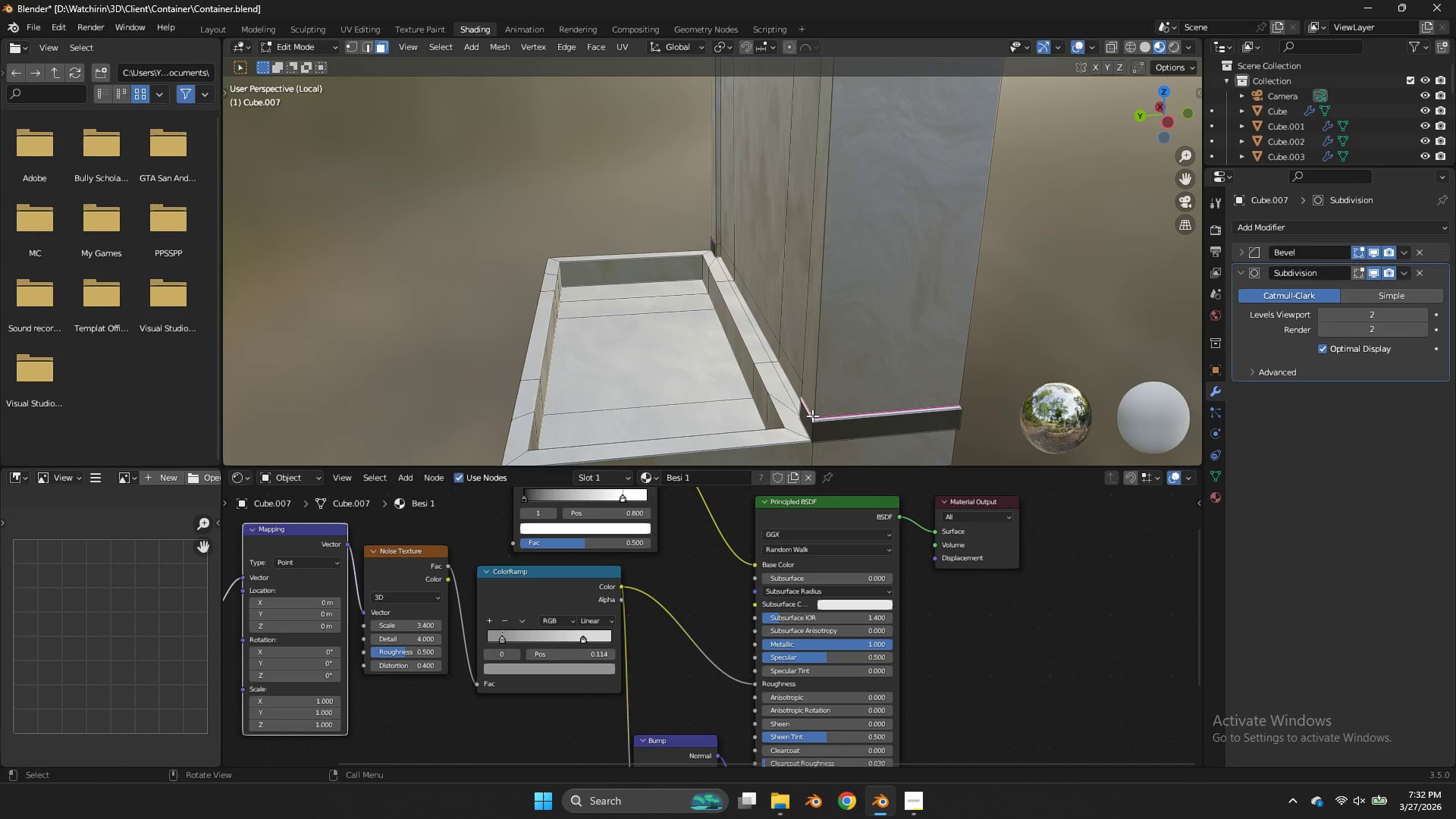 
scroll: coordinate [838, 446], scroll_direction: none, amount: 0.0
 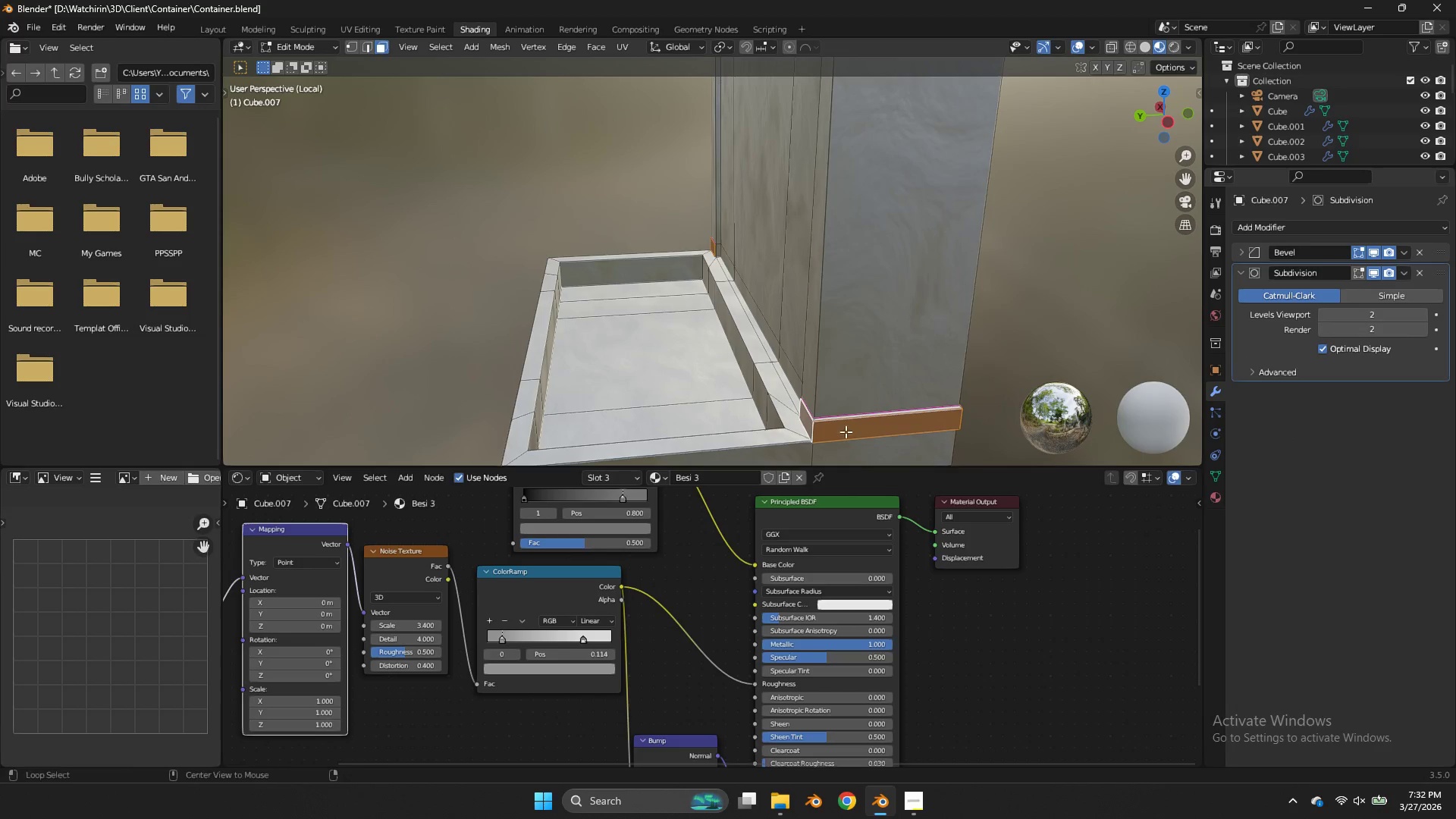 
left_click([814, 419])
 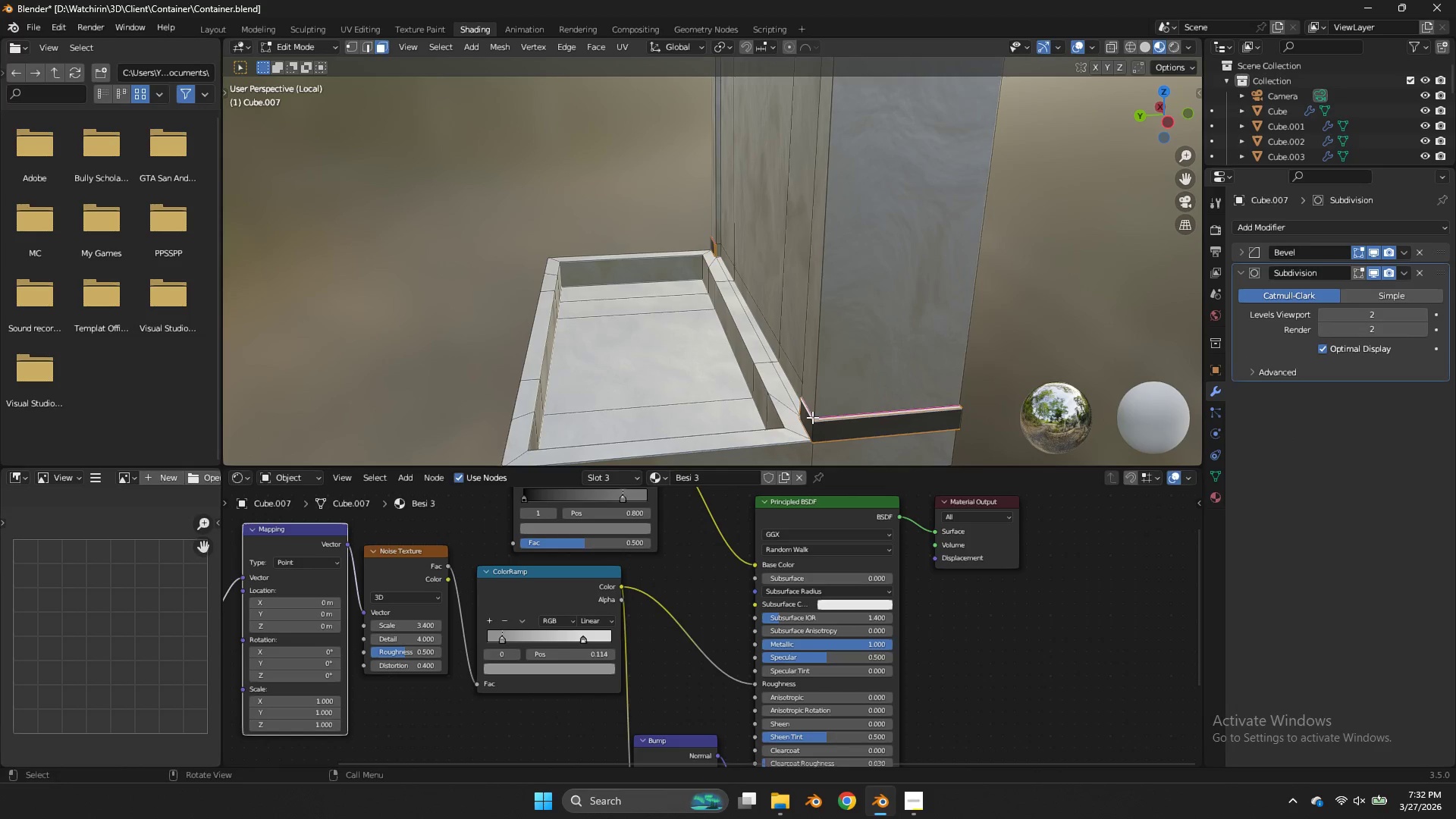 
left_click([812, 416])
 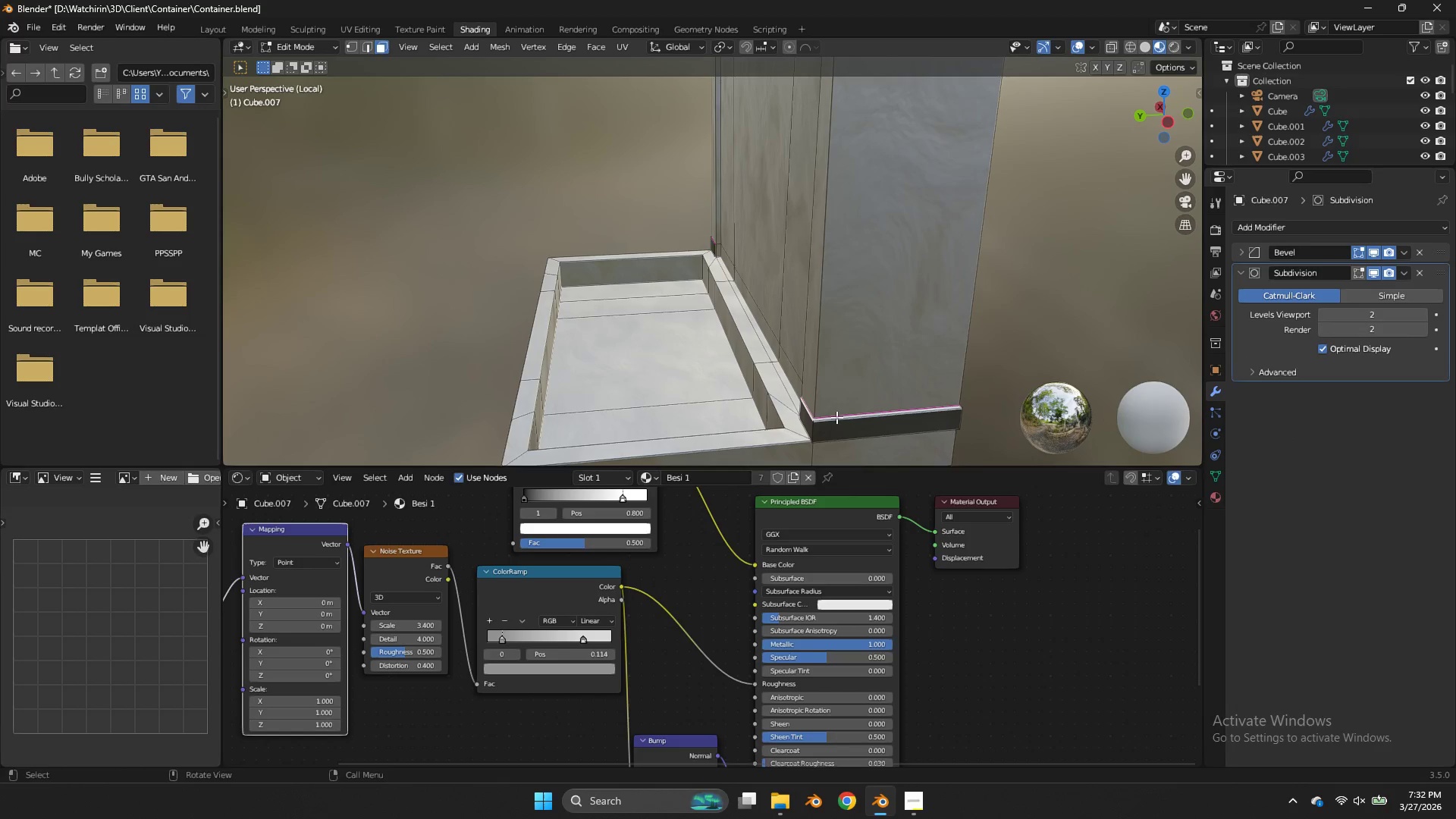 
hold_key(key=ShiftLeft, duration=0.52)
left_click([837, 418])
 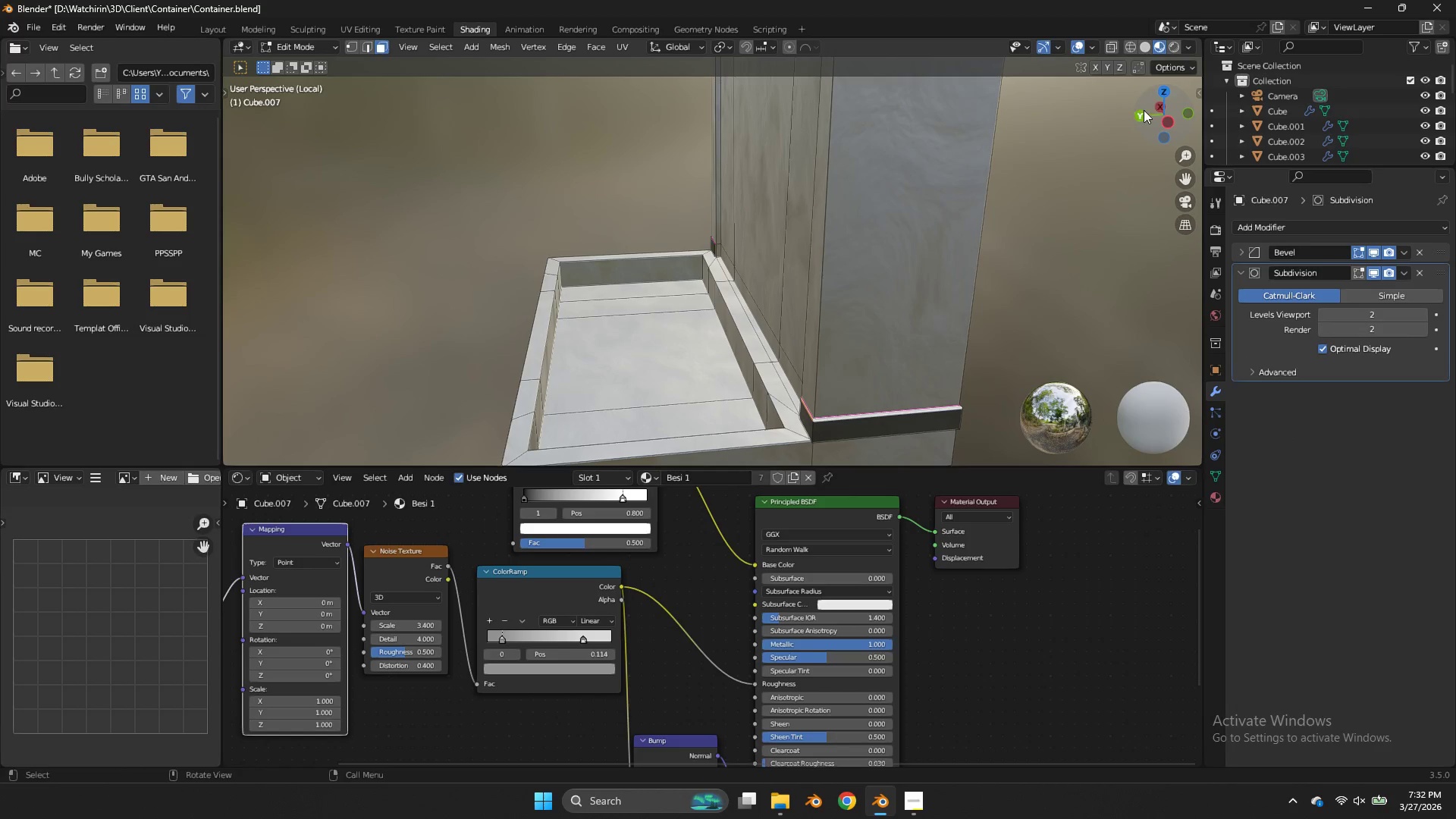 
left_click_drag(start_coordinate=[1151, 115], to_coordinate=[1030, 81])
 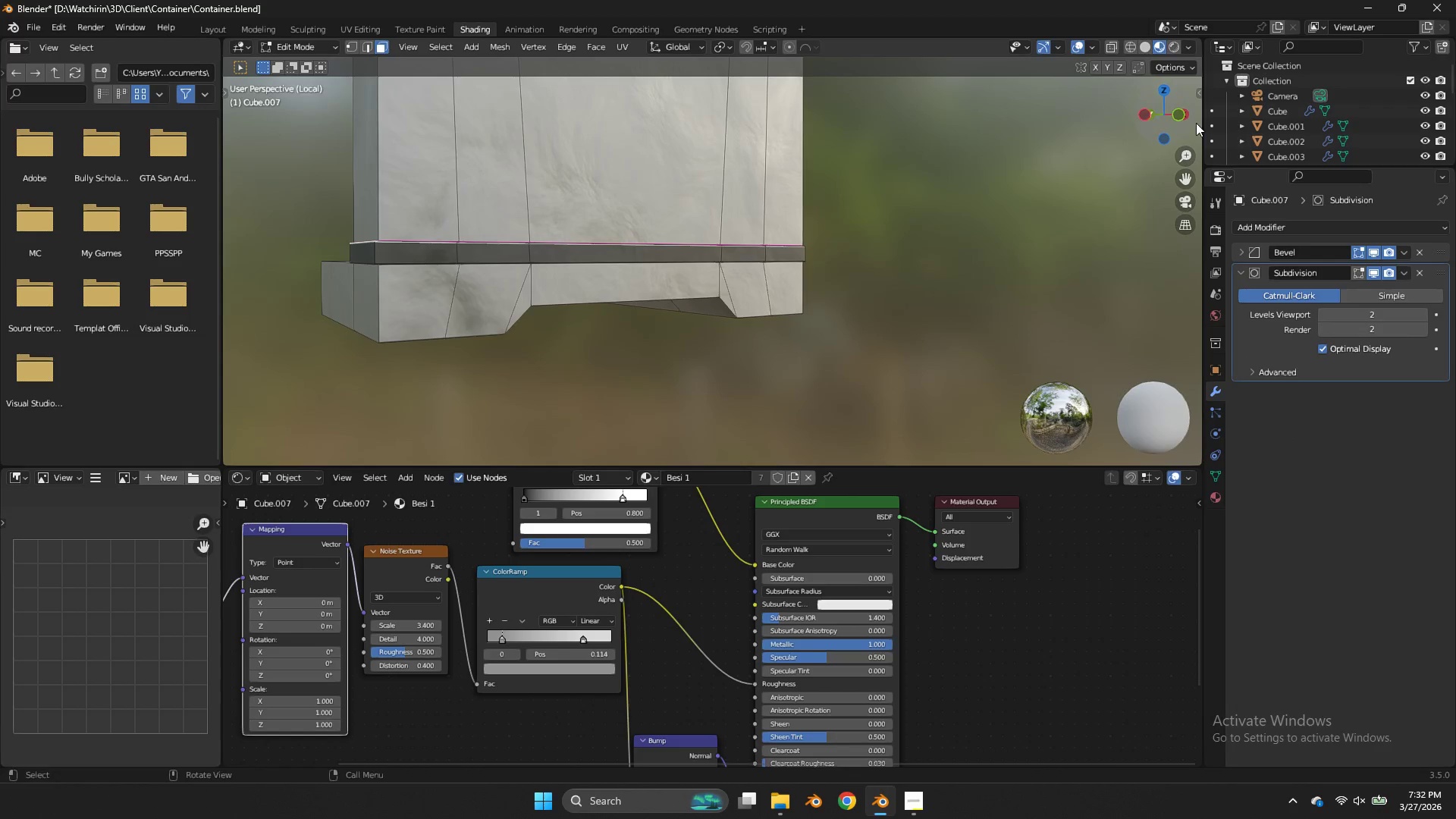 
key(Z)
 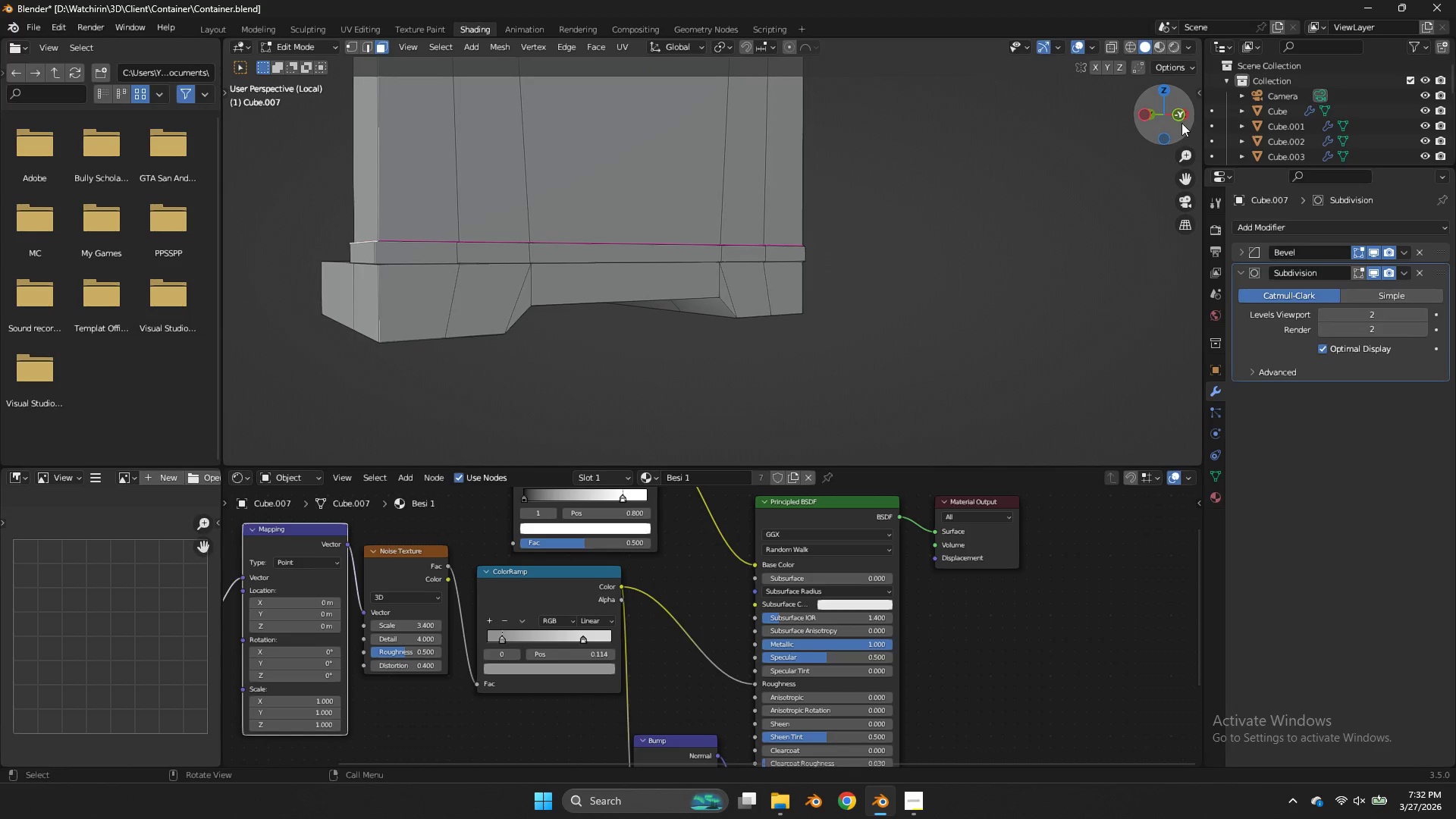 
left_click_drag(start_coordinate=[1181, 123], to_coordinate=[1199, 175])
 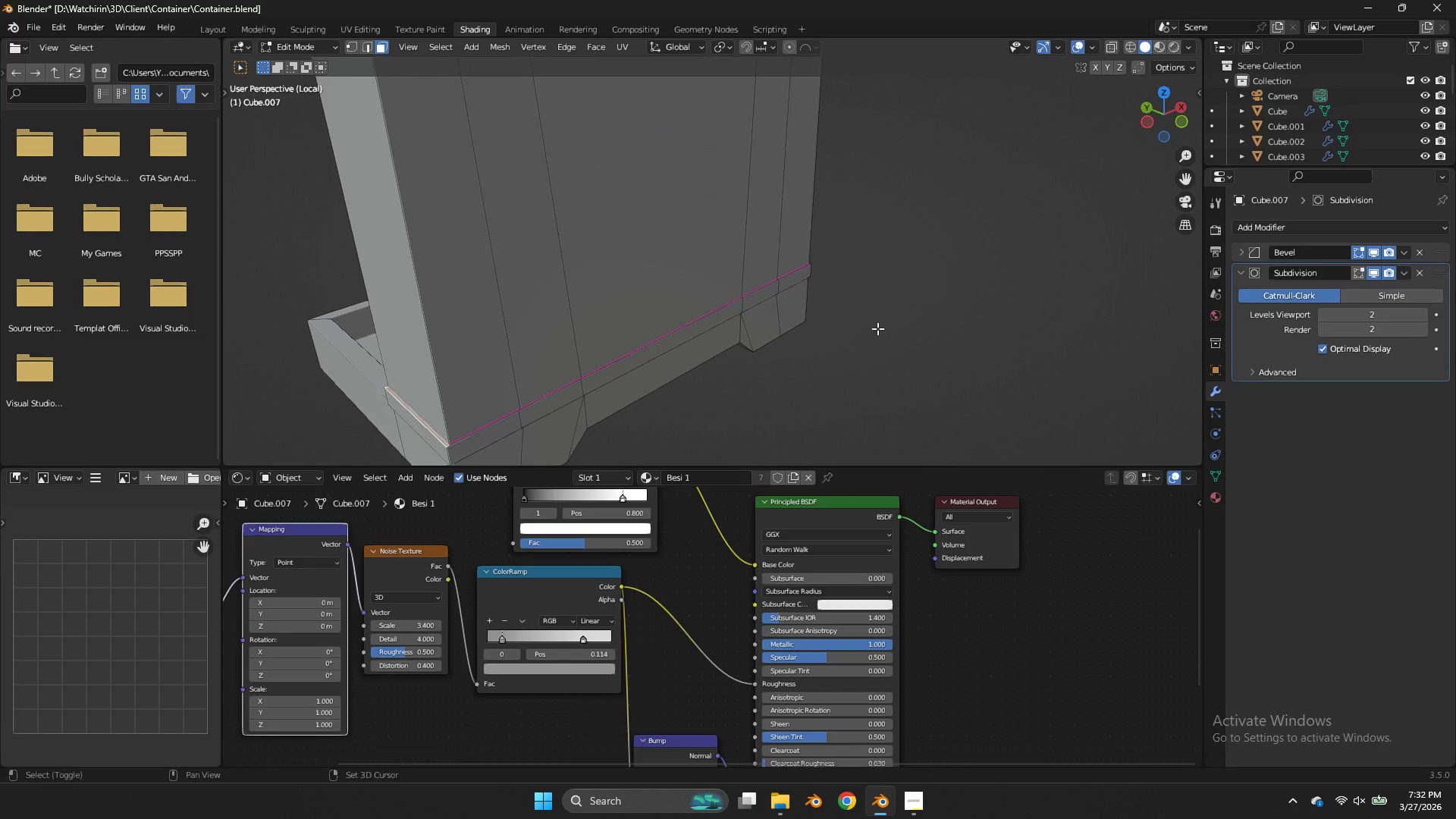 
hold_key(key=ShiftLeft, duration=1.7)
left_click([615, 361])
 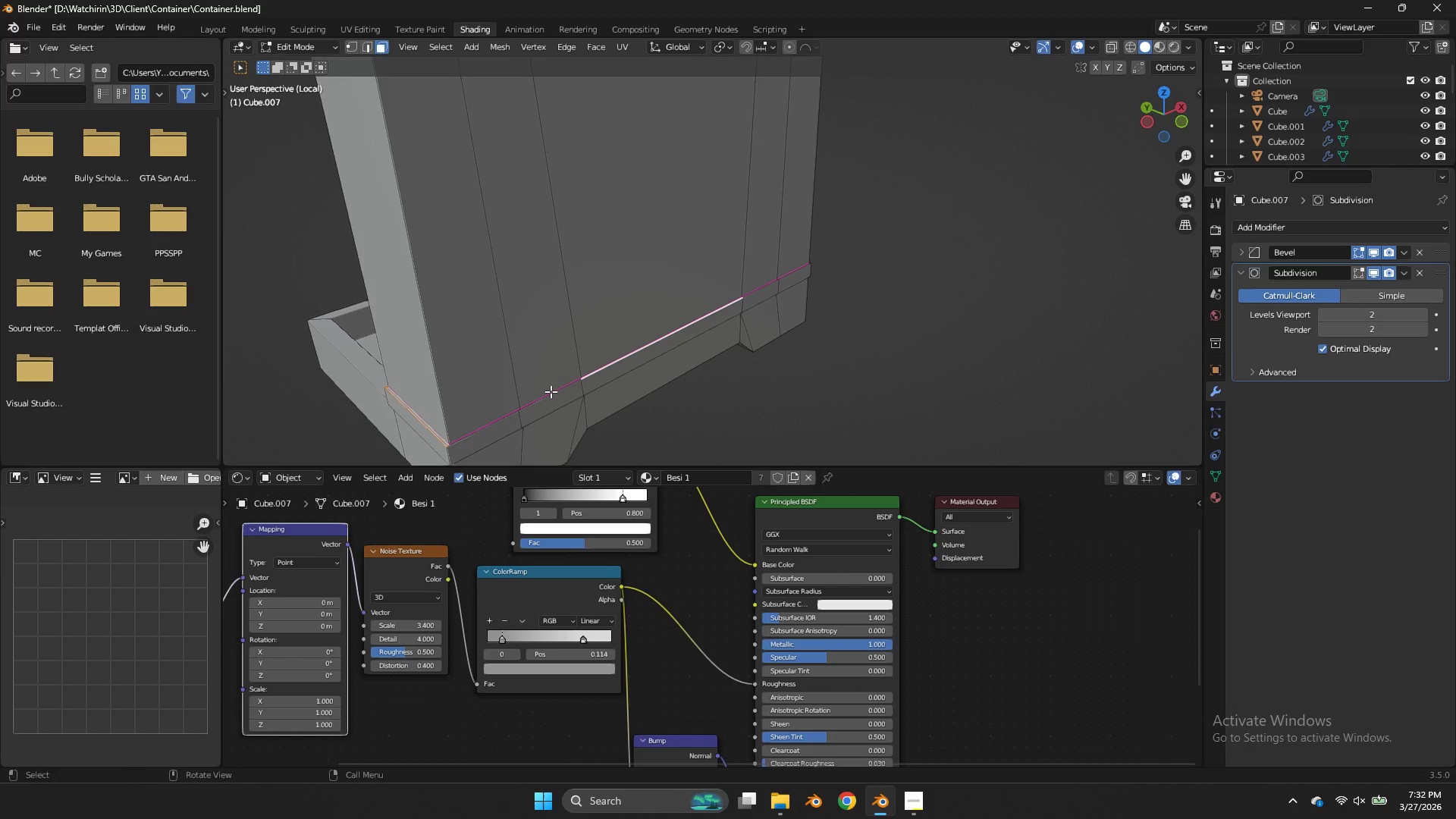 
hold_key(key=ShiftLeft, duration=0.77)
left_click([551, 393])
 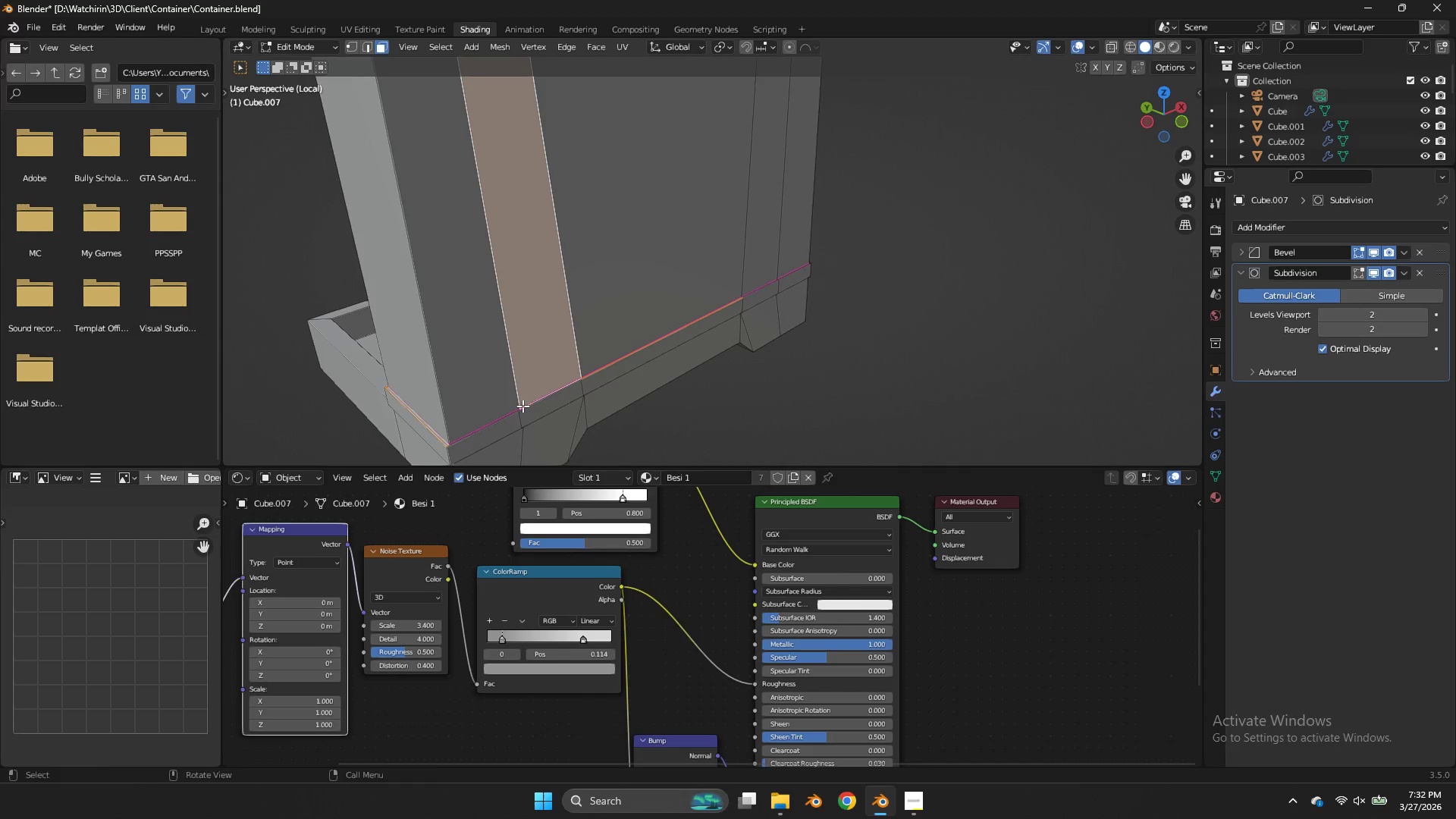 
key(Control+ControlLeft)
 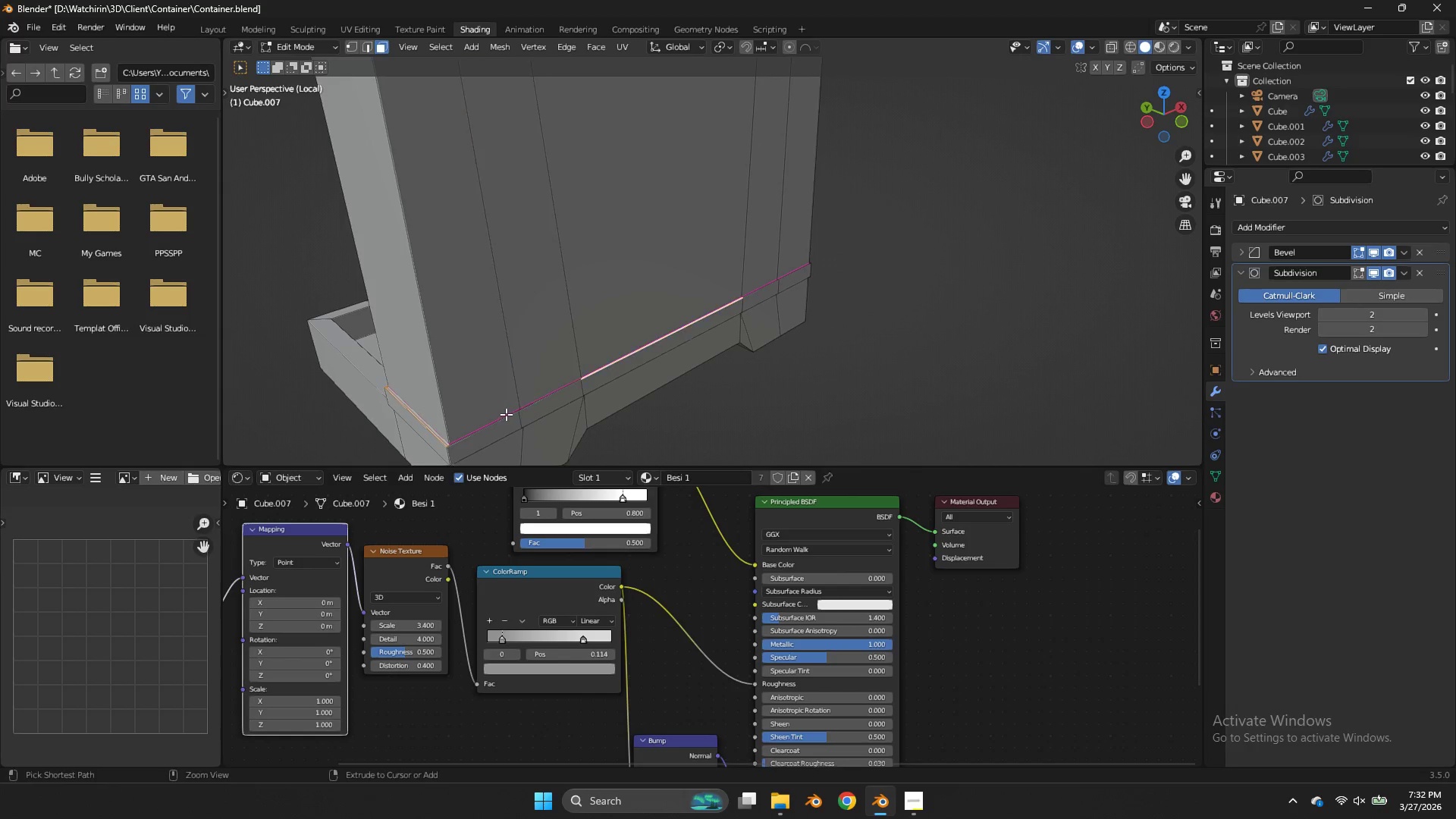 
key(Control+Z)
 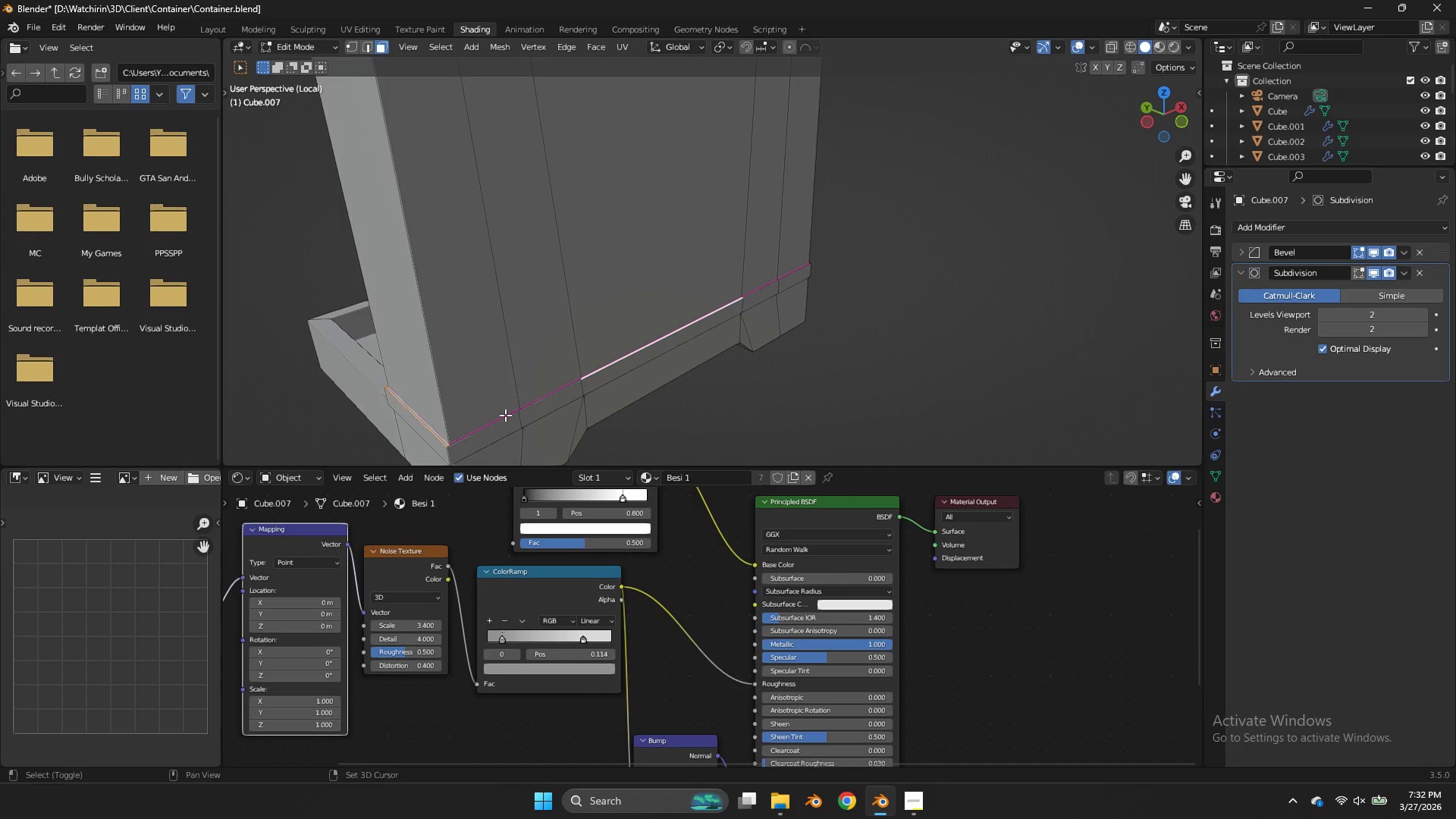 
hold_key(key=ShiftLeft, duration=0.7)
left_click([505, 416])
 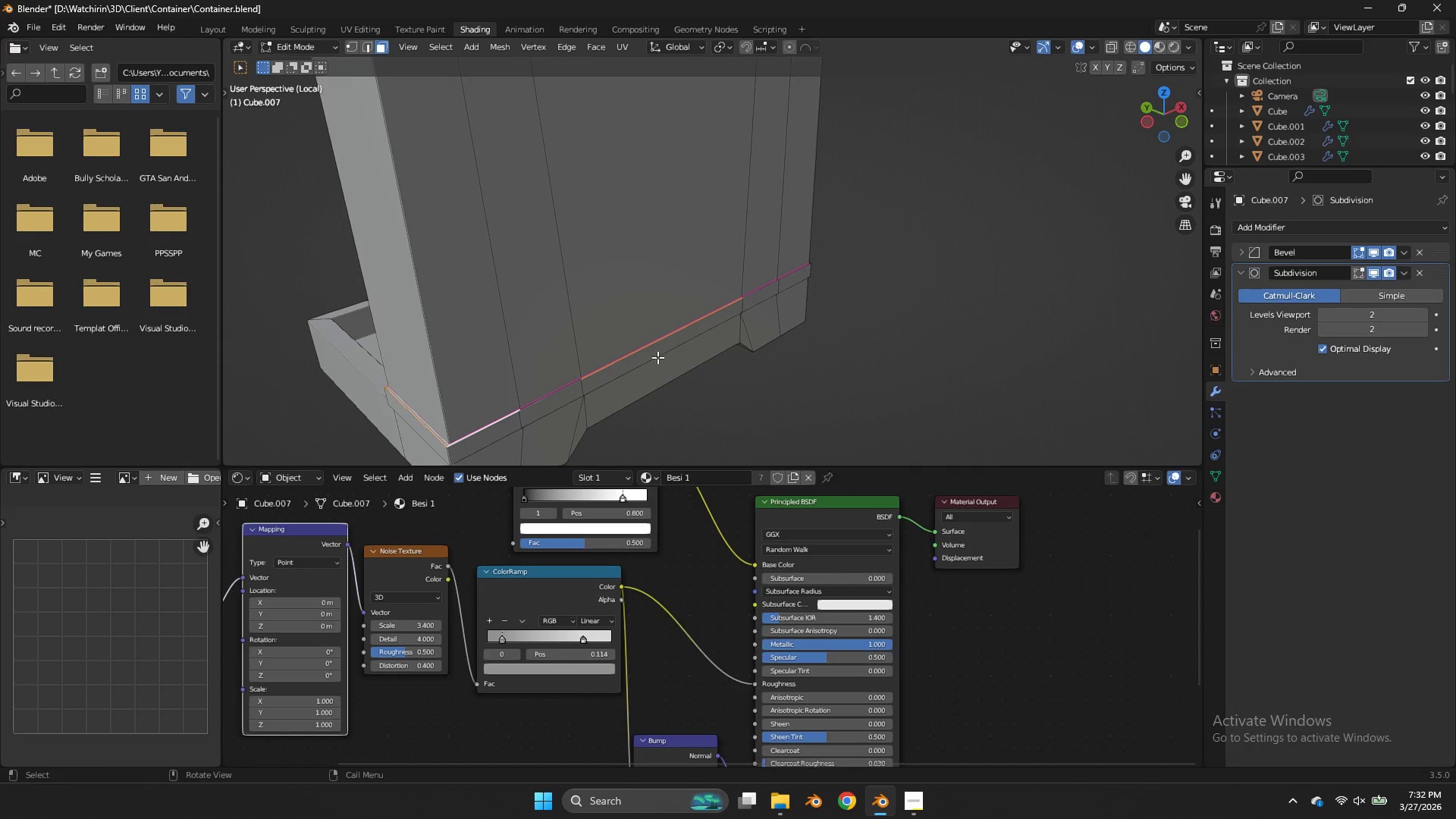 
left_click([791, 272])
 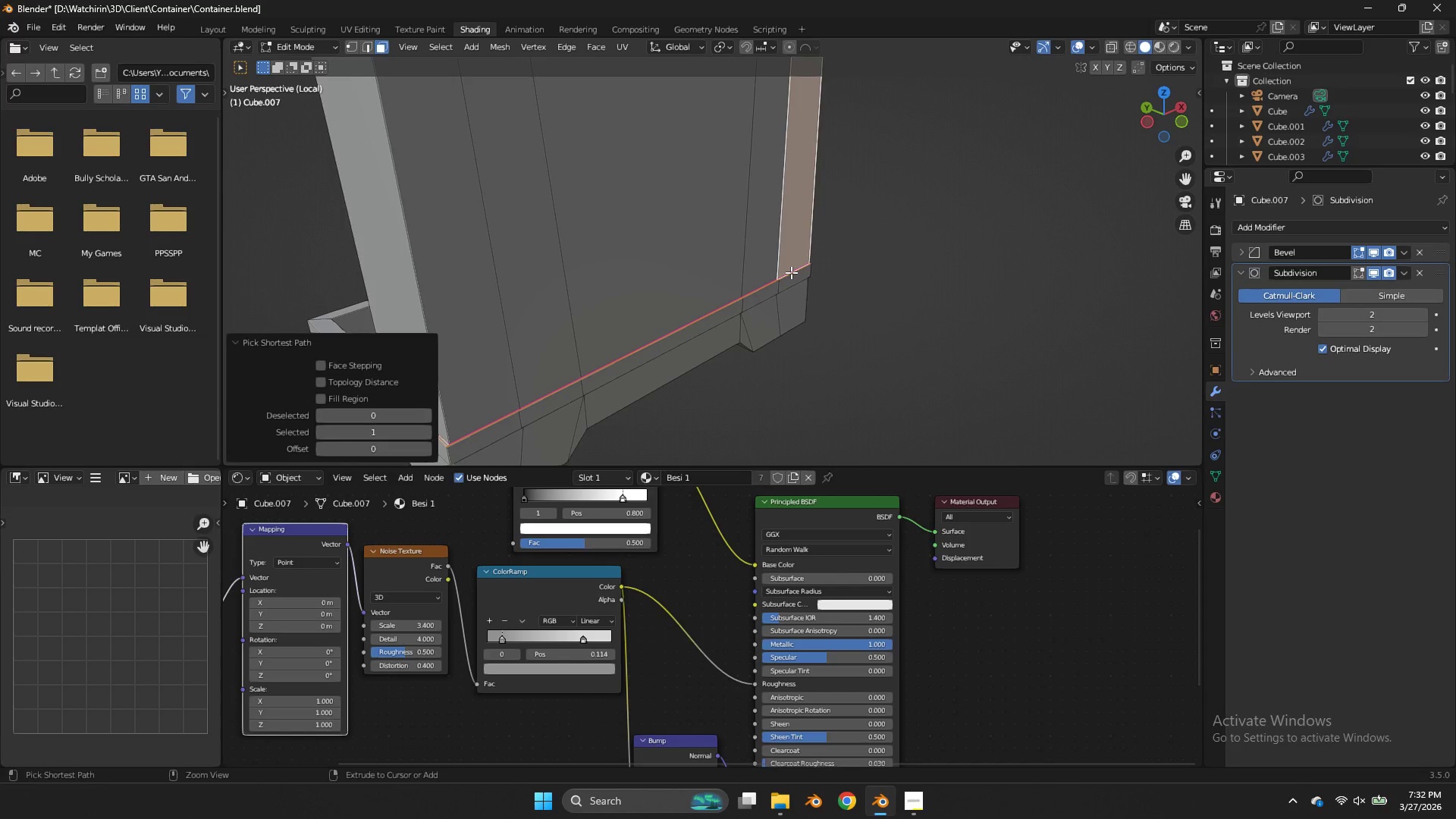 
key(Control+Z)
 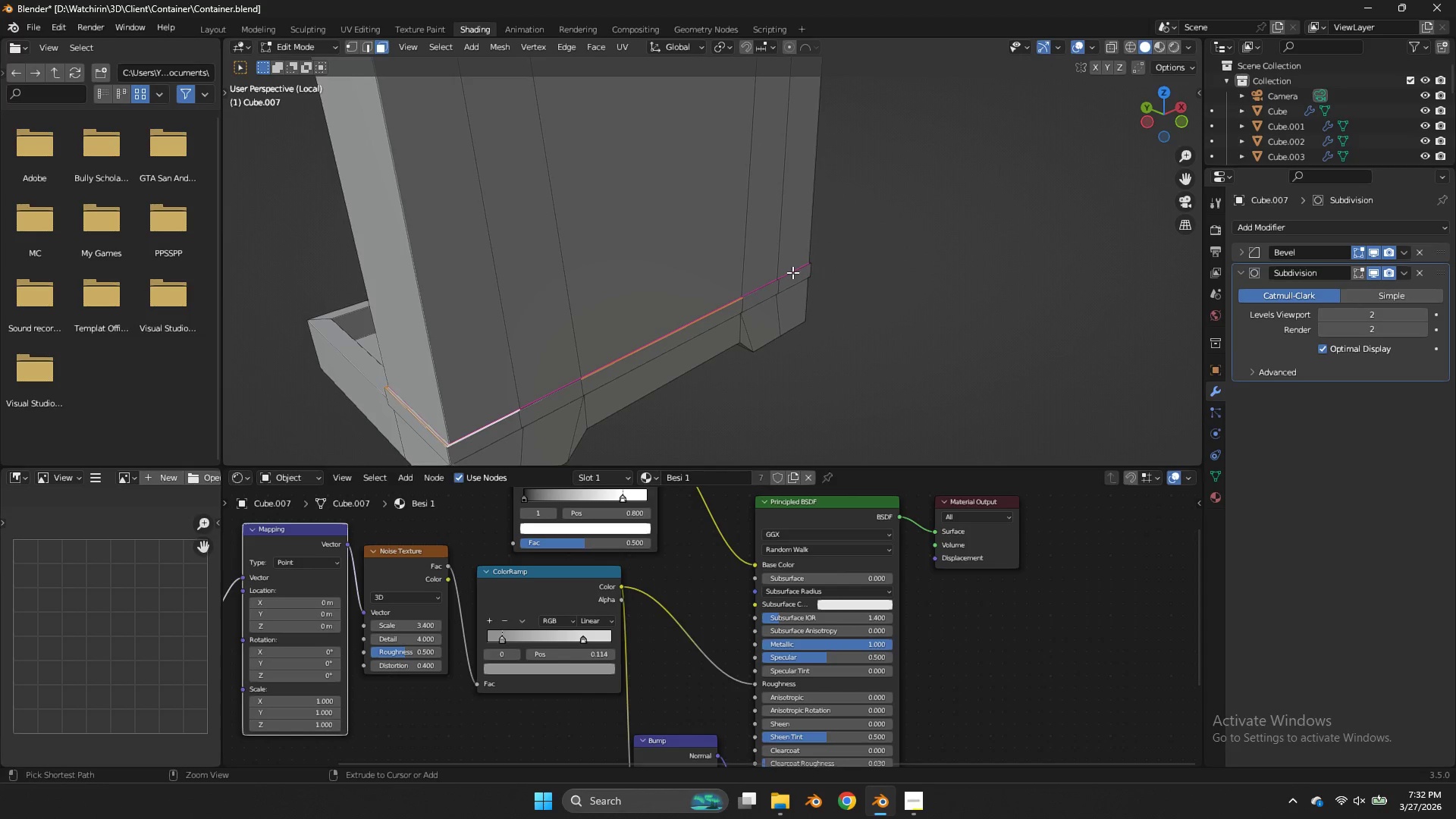 
left_click([792, 272])
 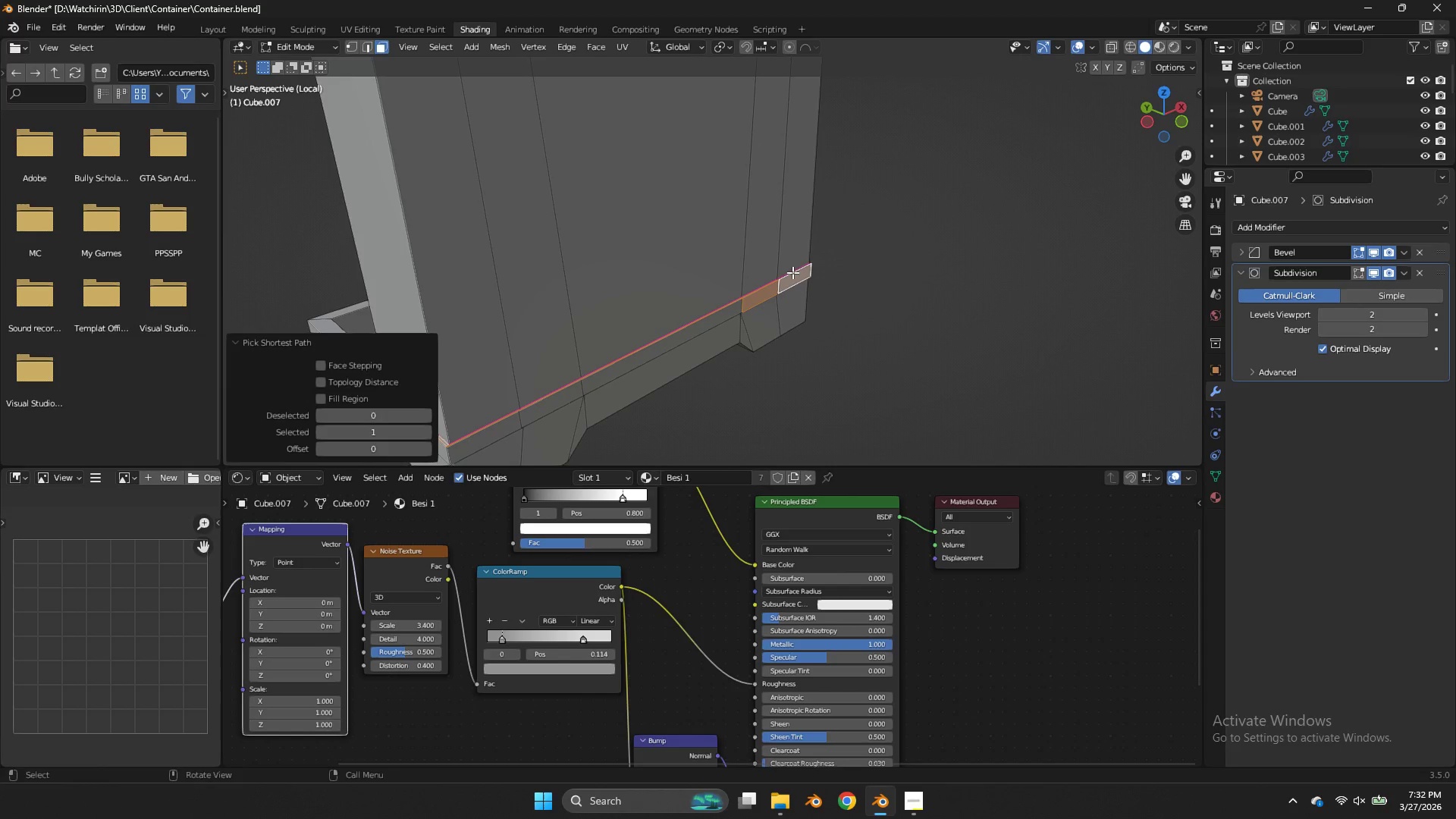 
key(Control+Z)
 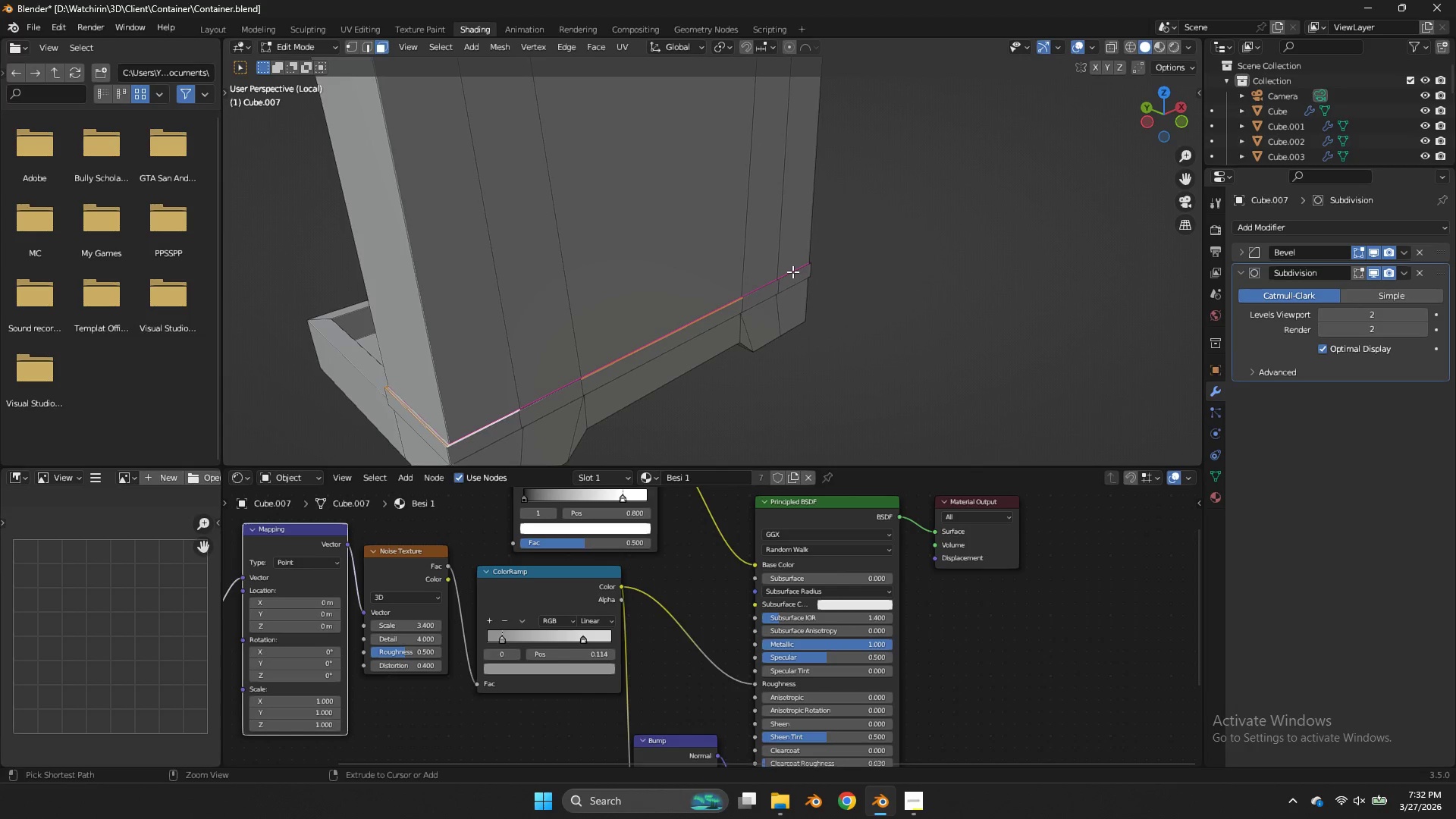 
left_click([792, 271])
 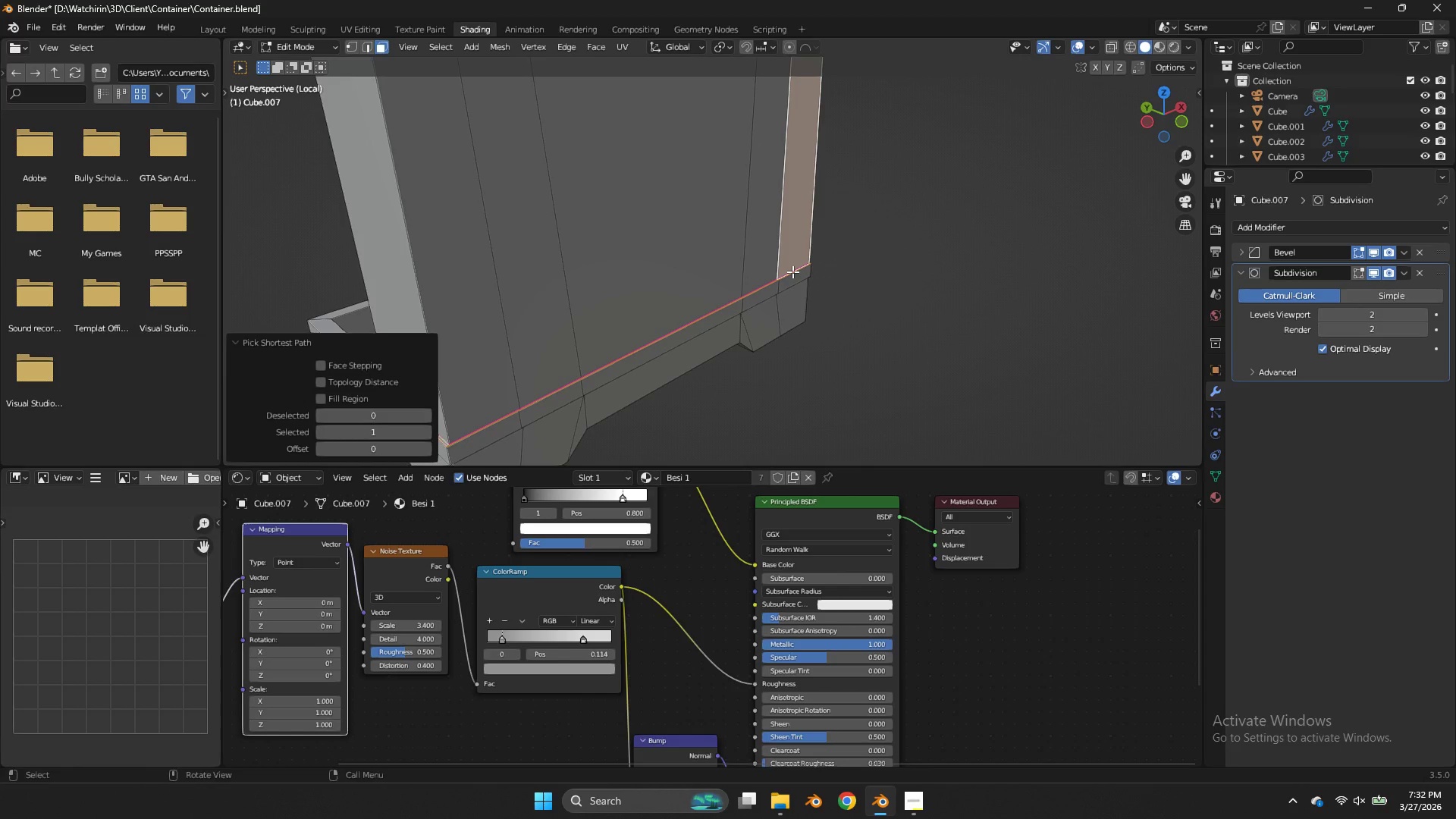 
key(Control+ControlLeft)
 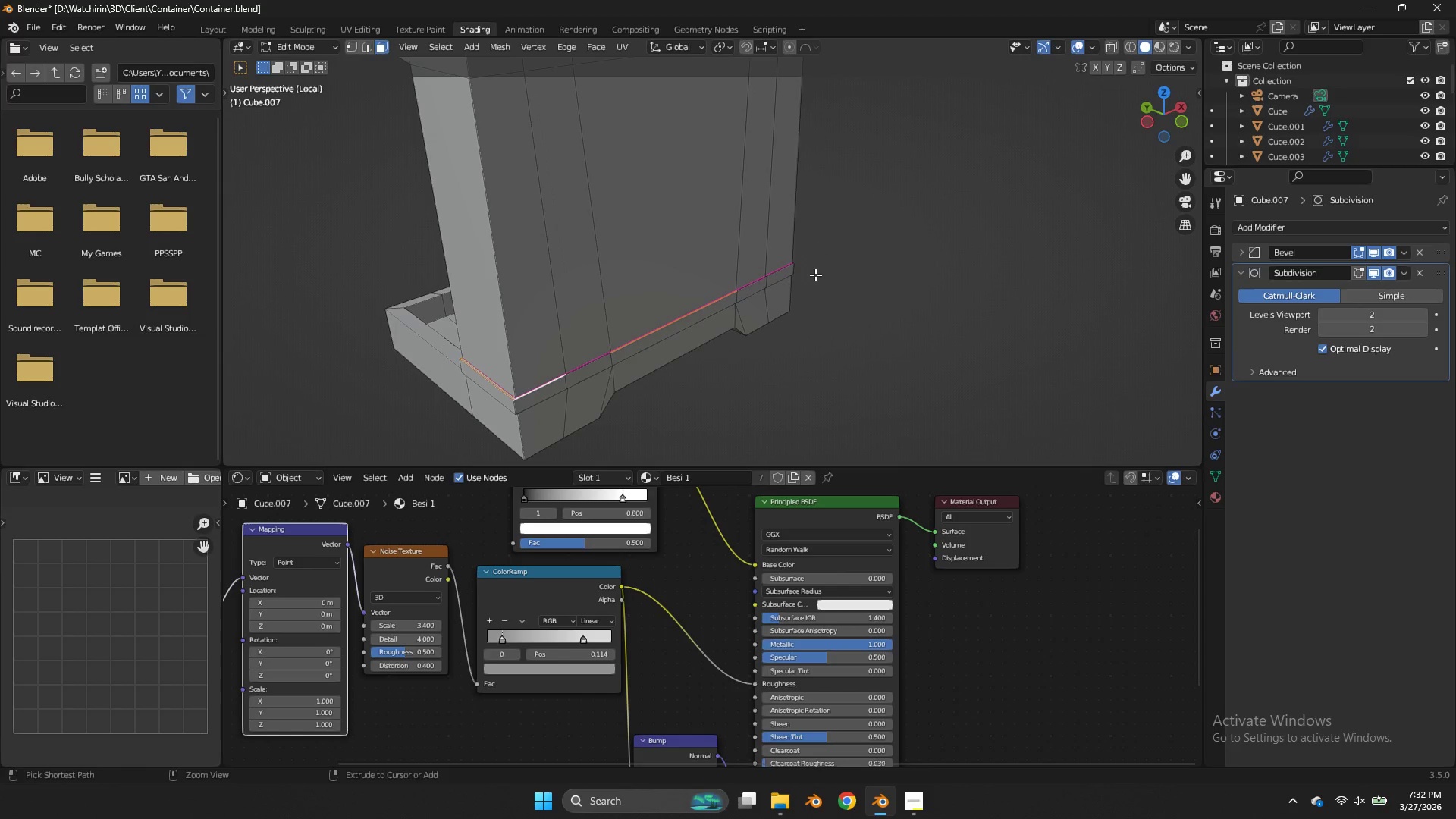 
key(Control+Z)
 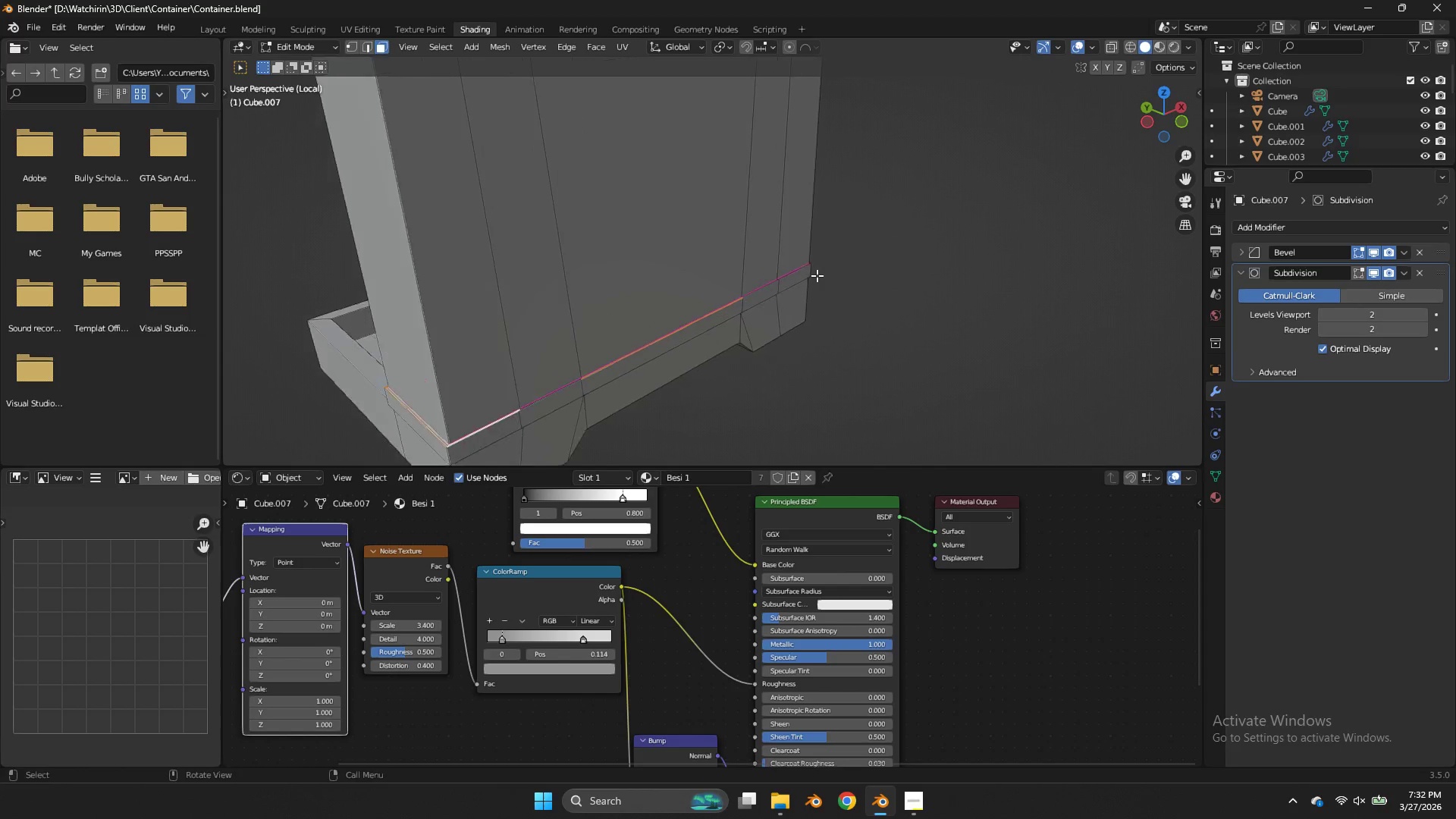 
scroll: coordinate [792, 271], scroll_direction: down, amount: 1.0
 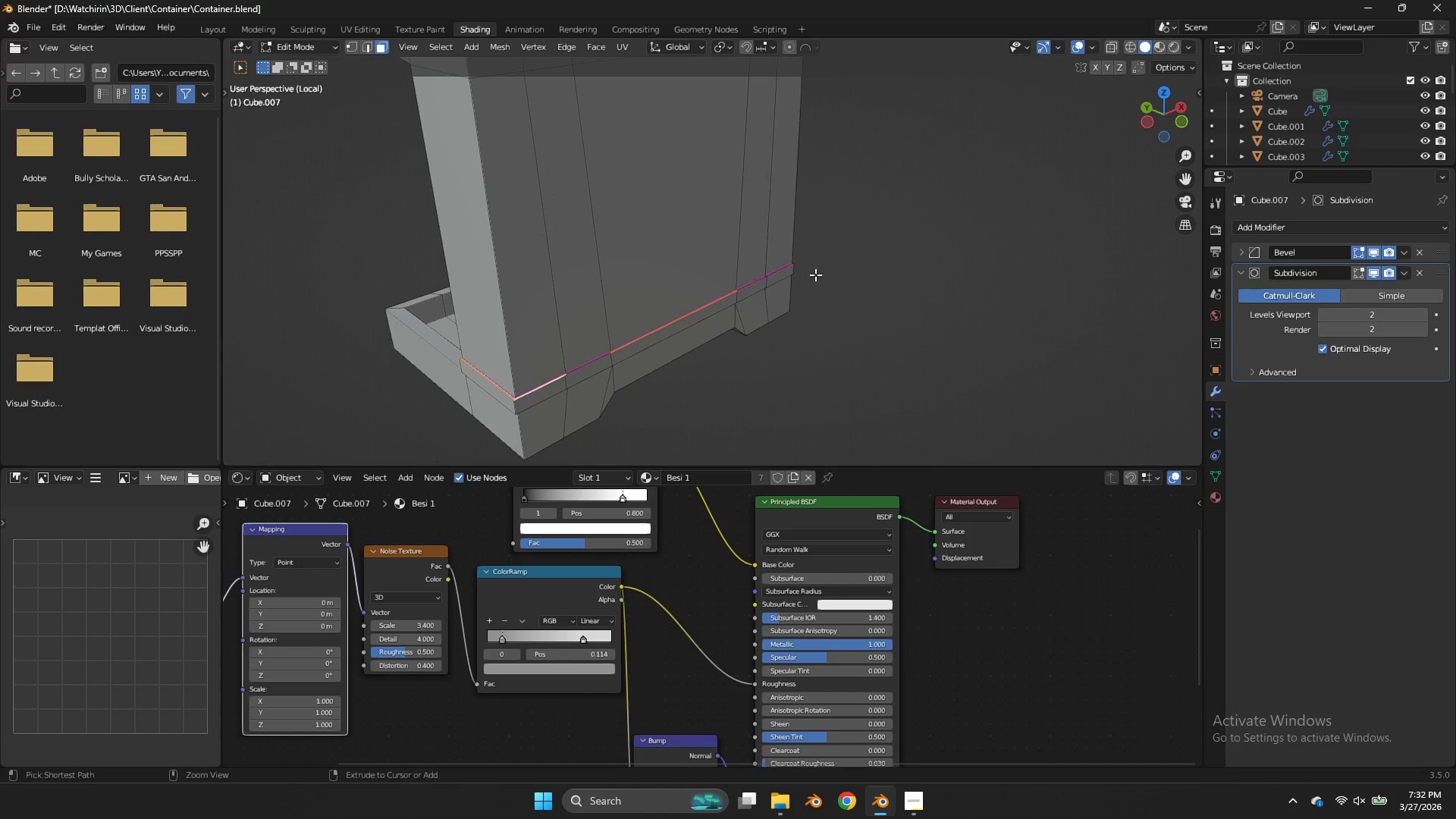 
hold_key(key=ShiftLeft, duration=0.88)
 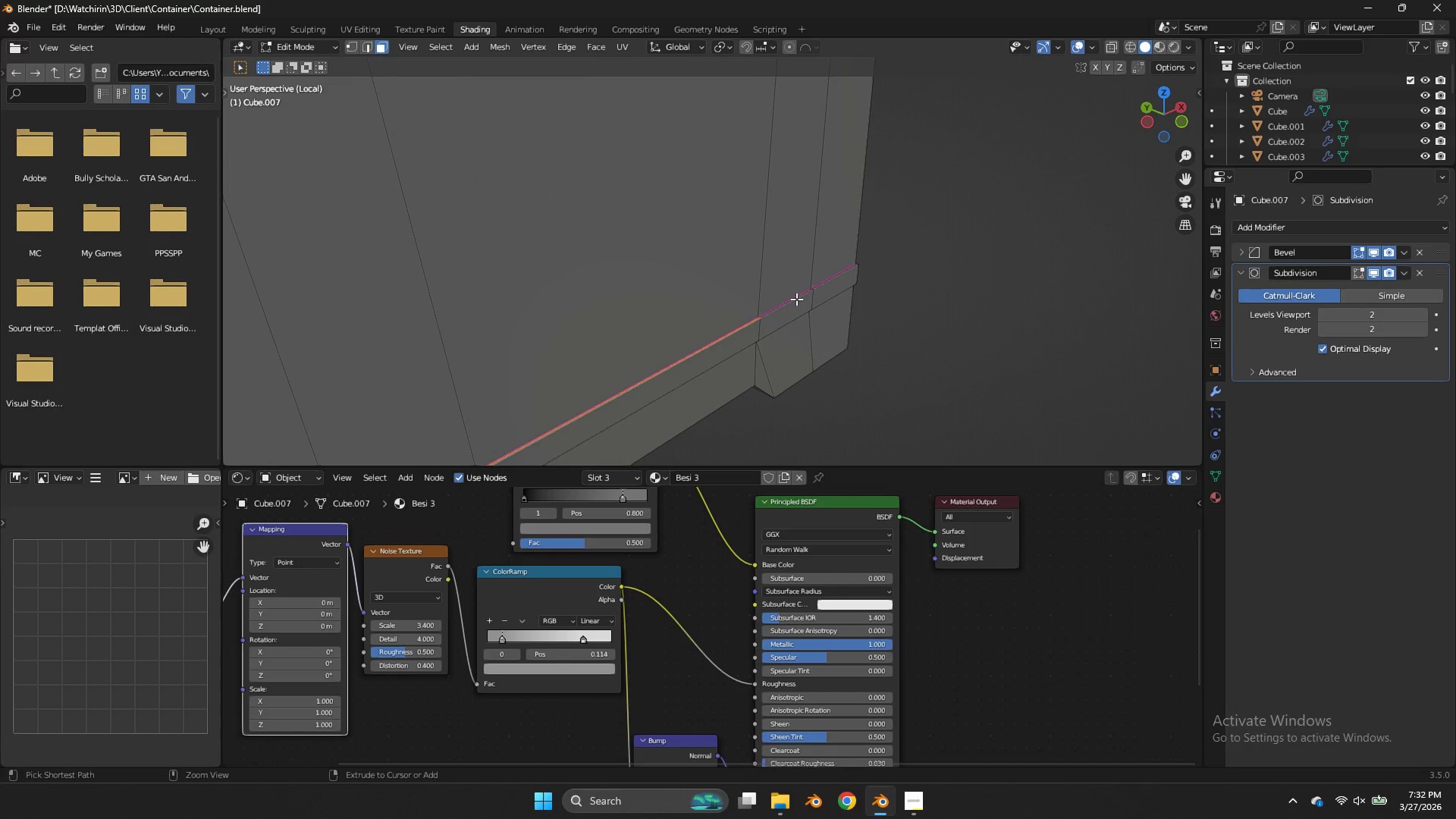 
scroll: coordinate [817, 275], scroll_direction: up, amount: 3.0
 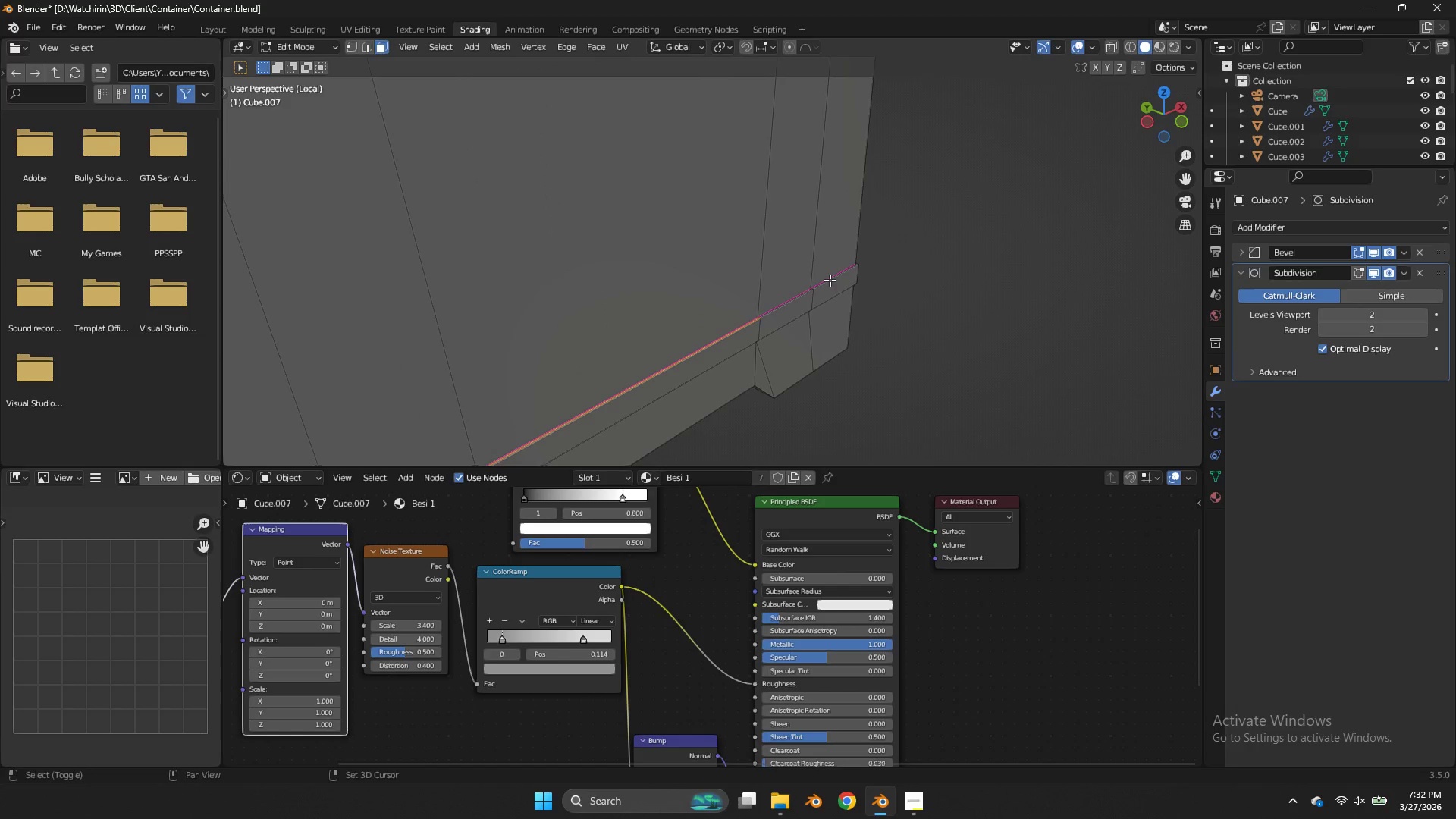 
left_click([830, 280])
 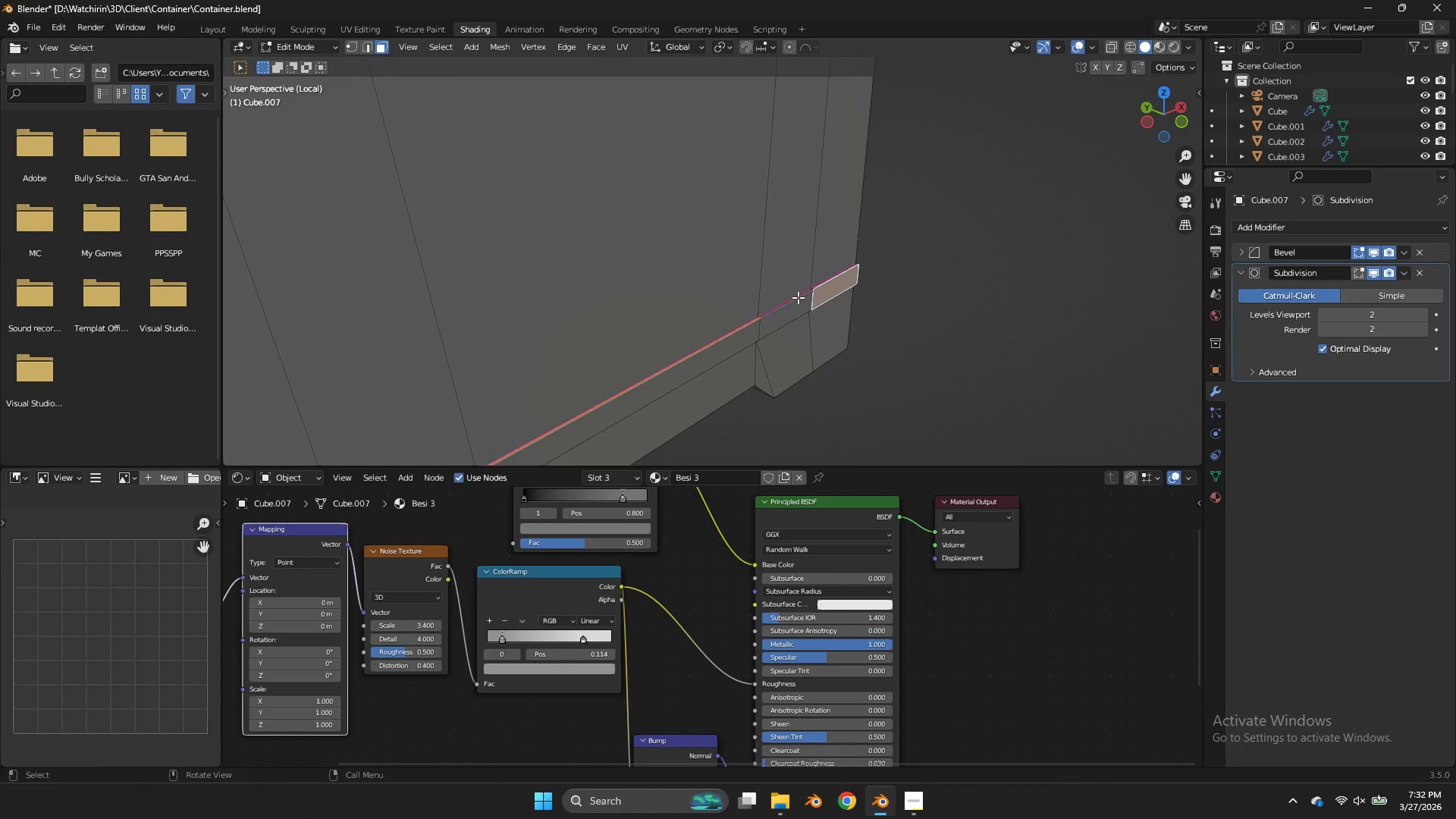 
key(Control+Z)
 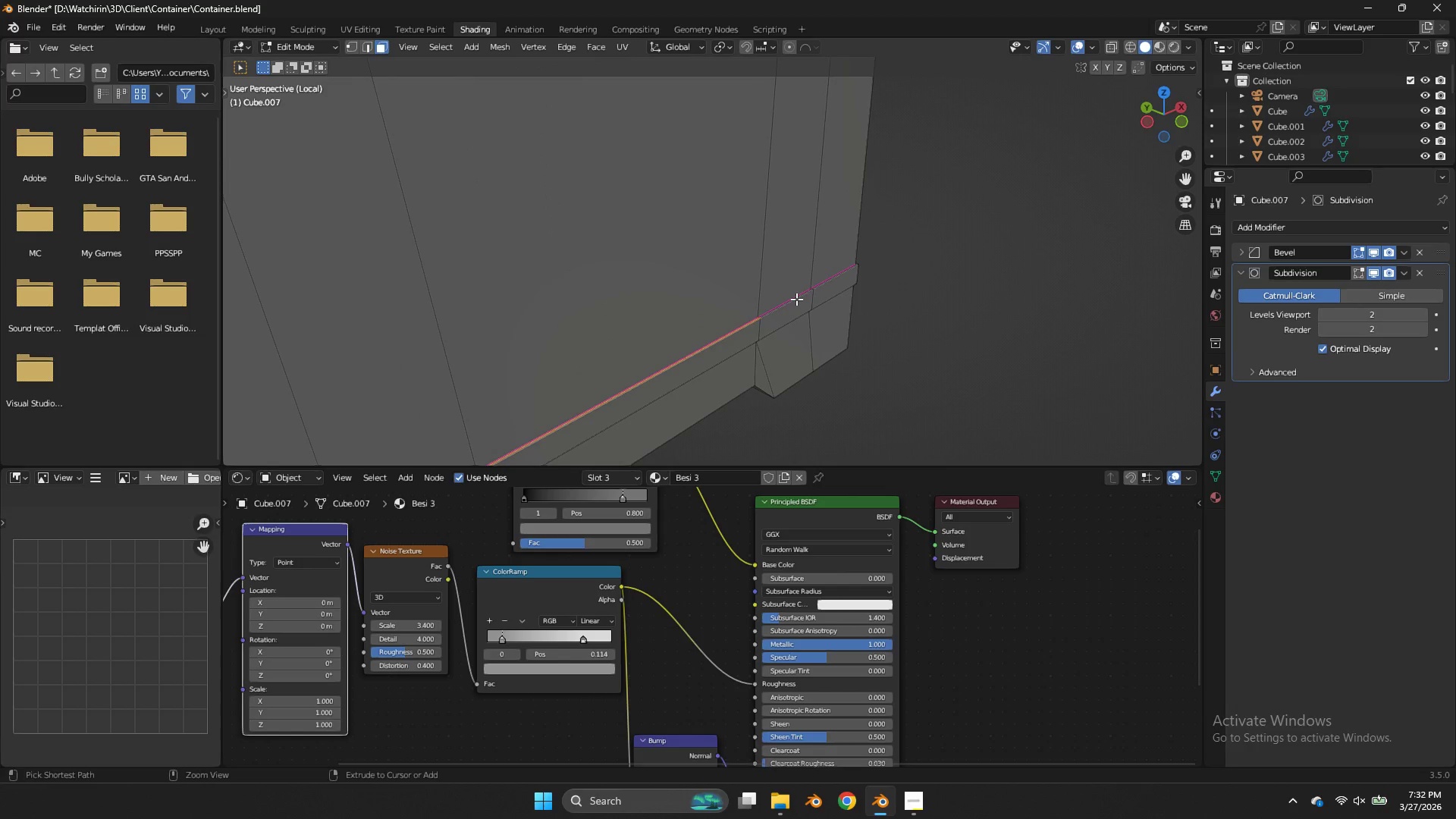 
left_click([796, 299])
 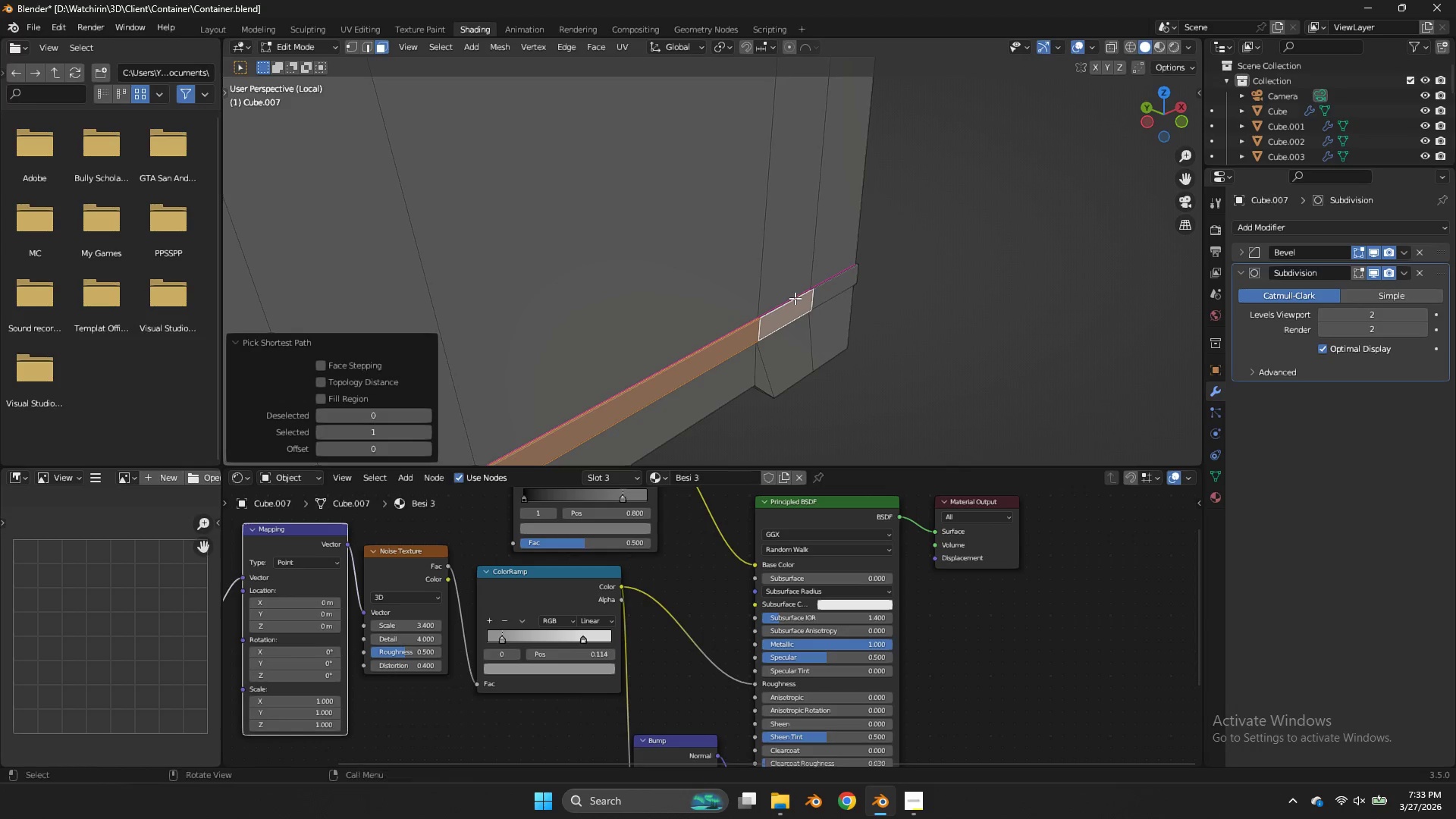 
key(Control+Z)
 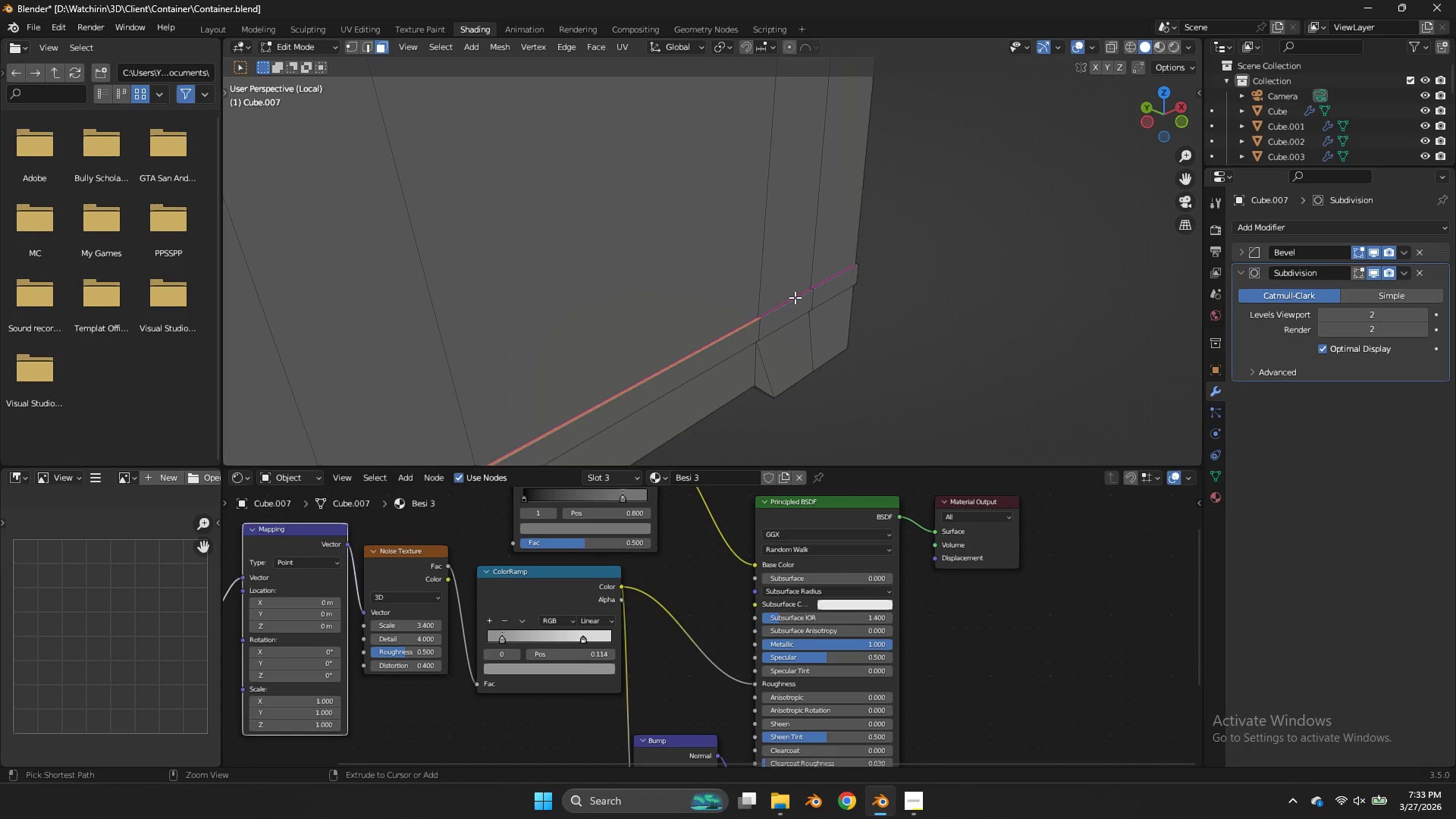 
left_click([795, 297])
 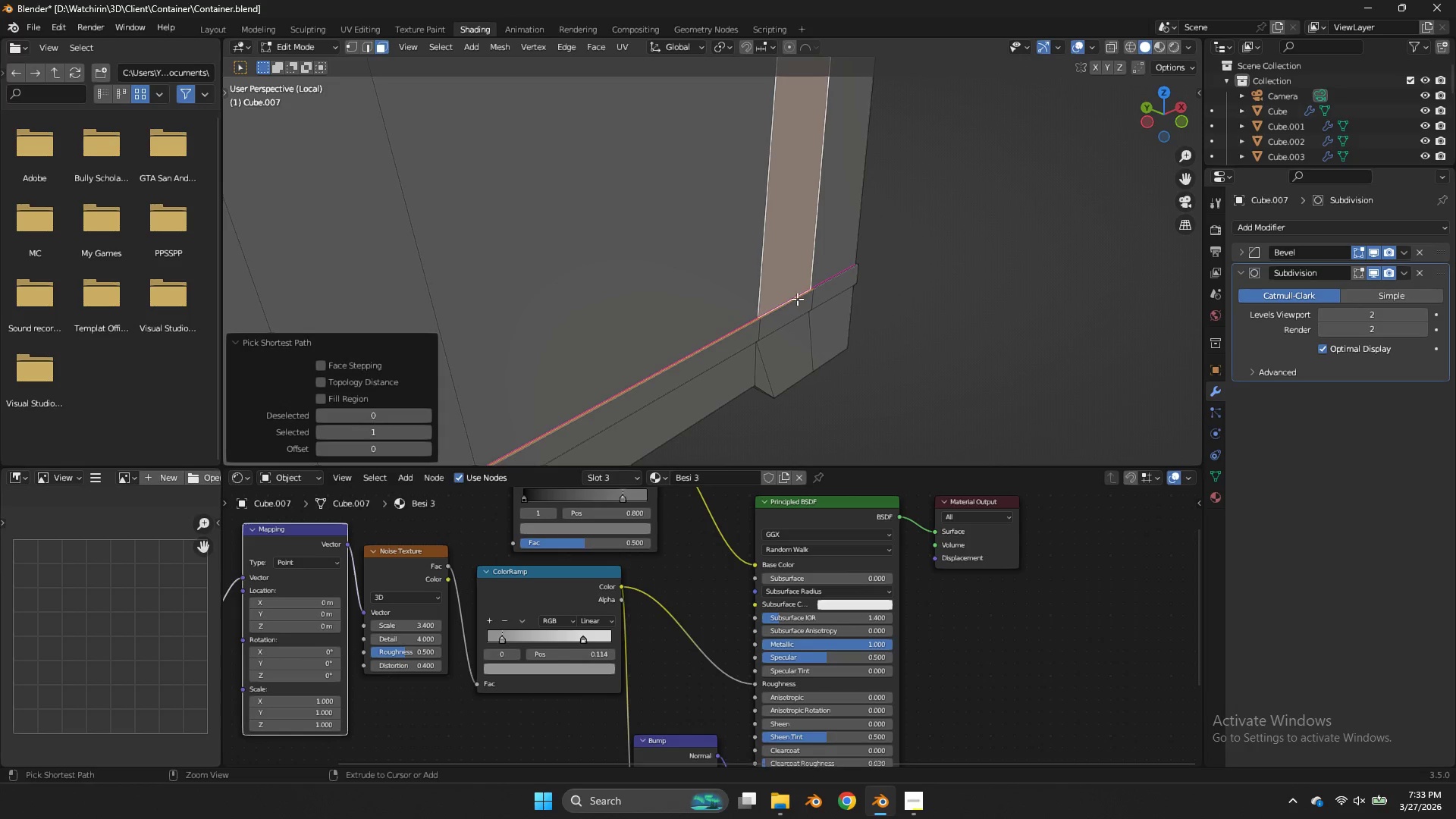 
key(Control+Z)
 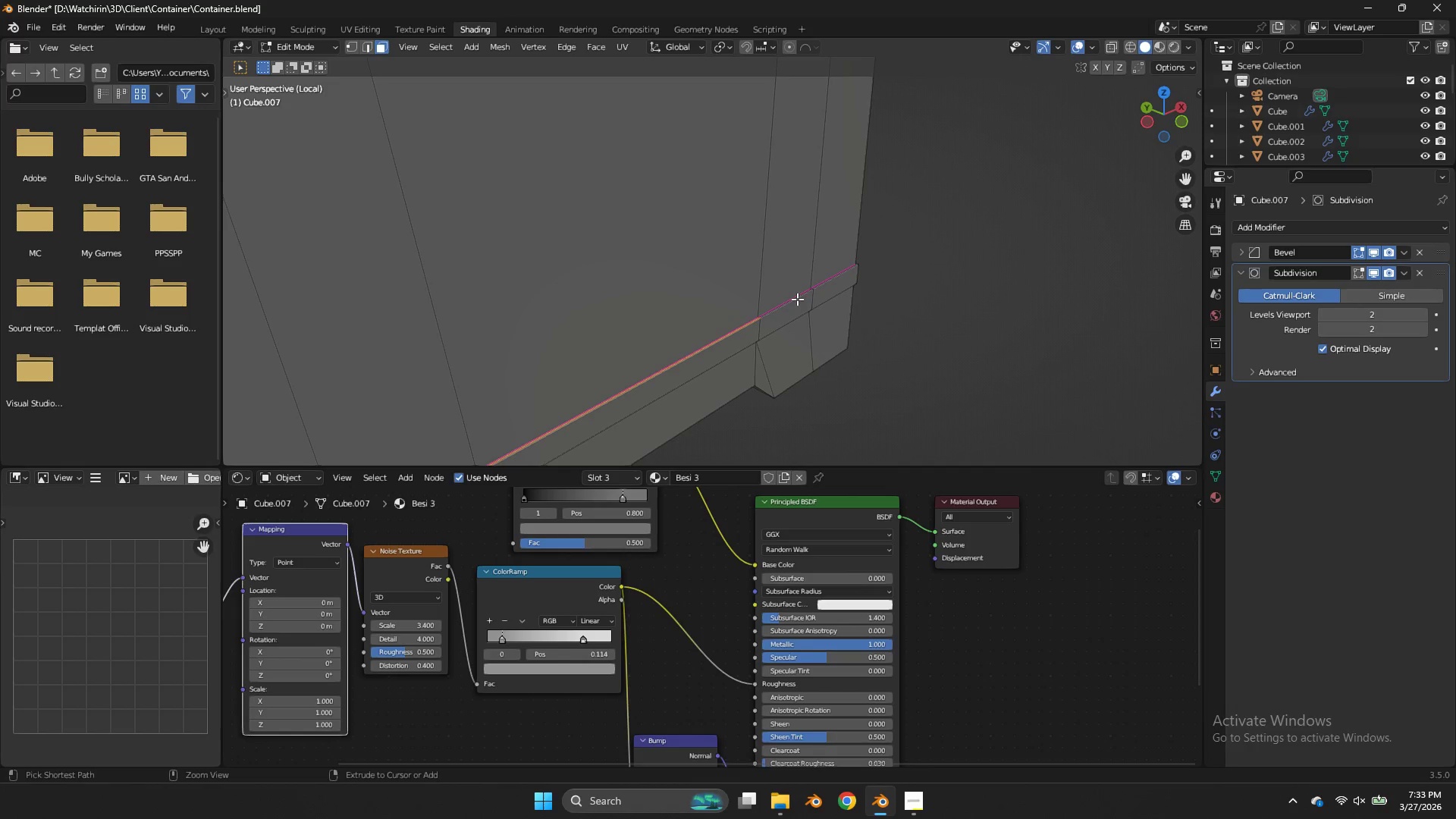 
left_click([797, 299])
 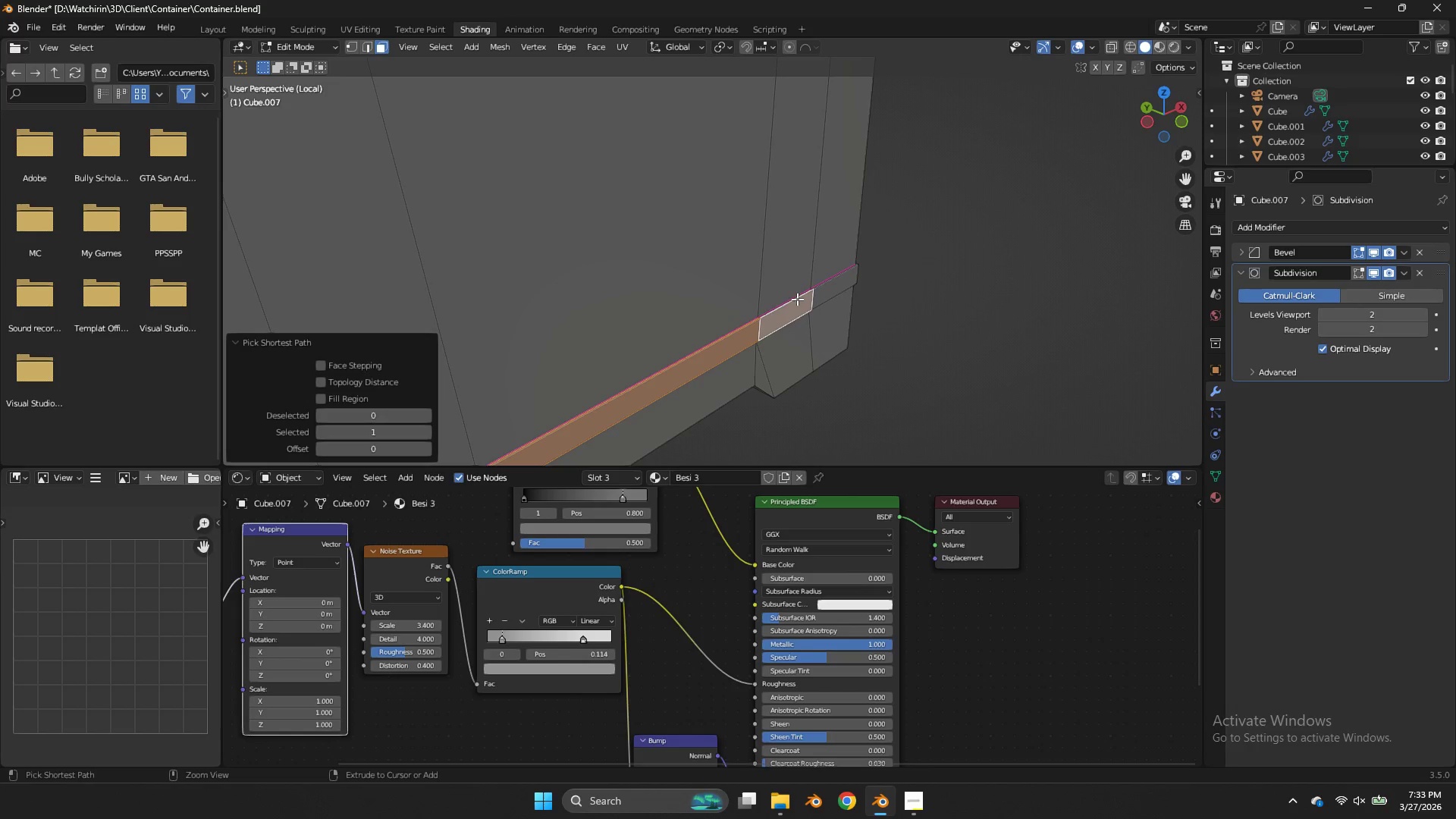 
key(Control+Z)
 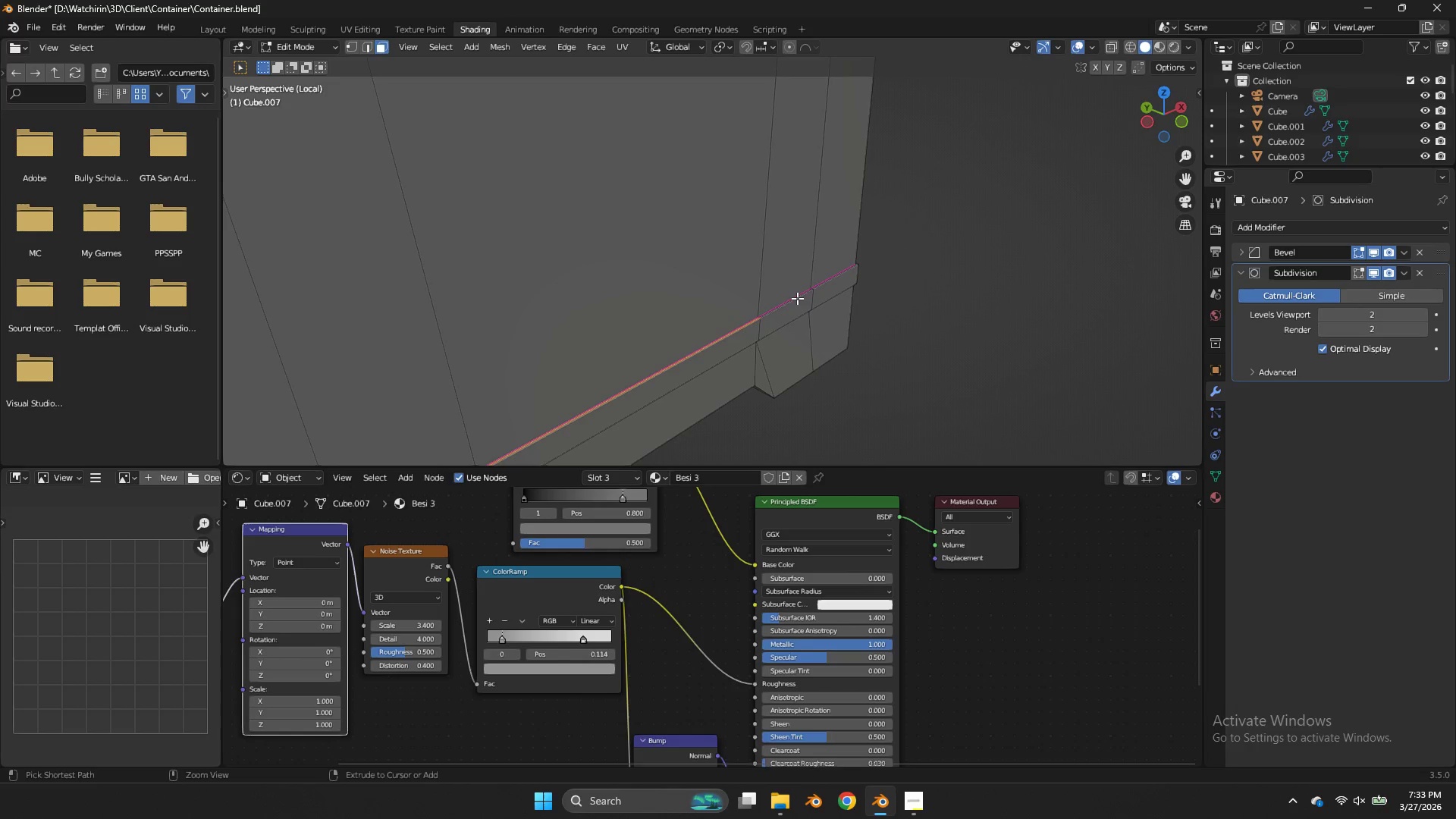 
left_click([797, 298])
 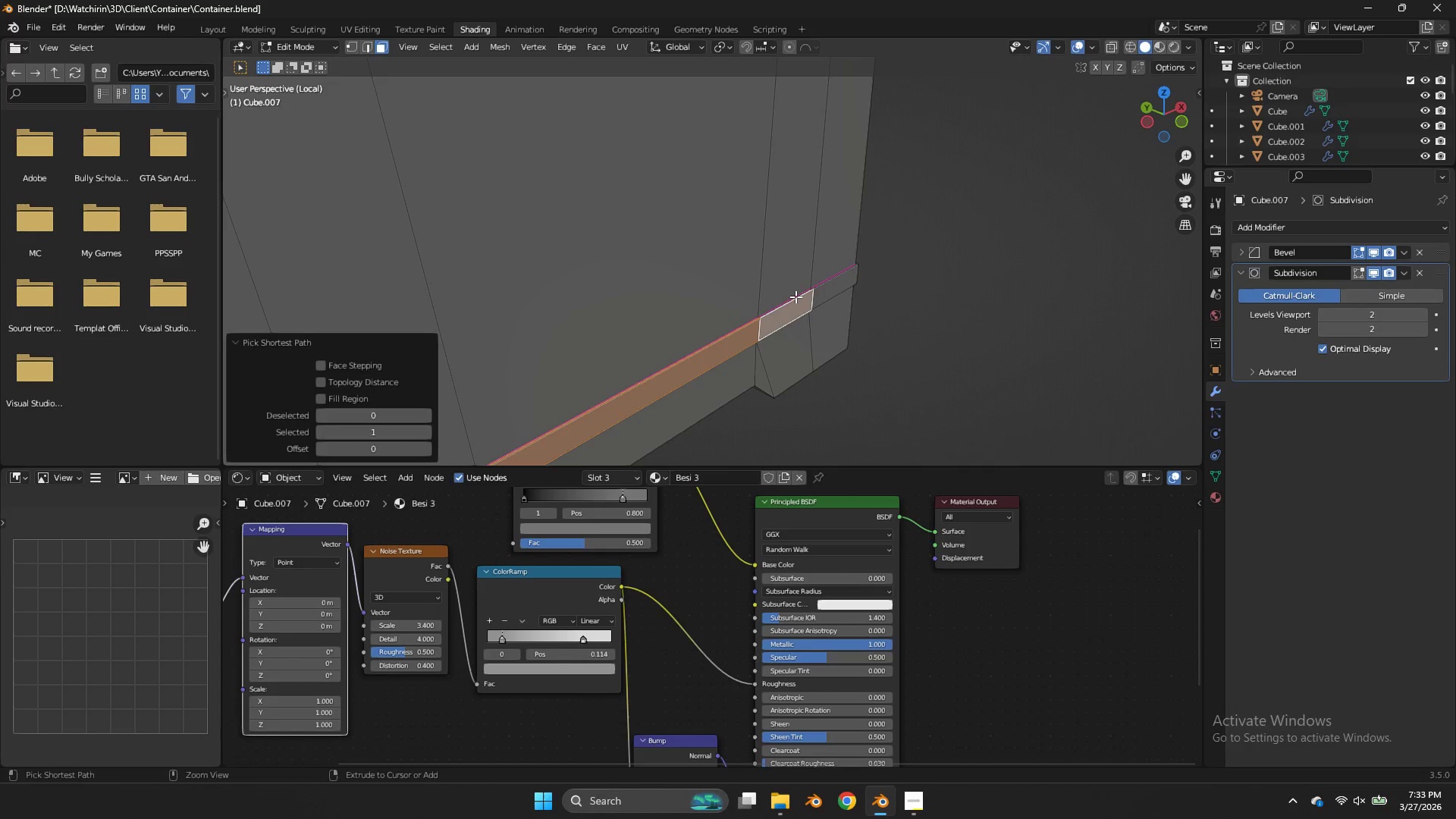 
key(Control+Z)
 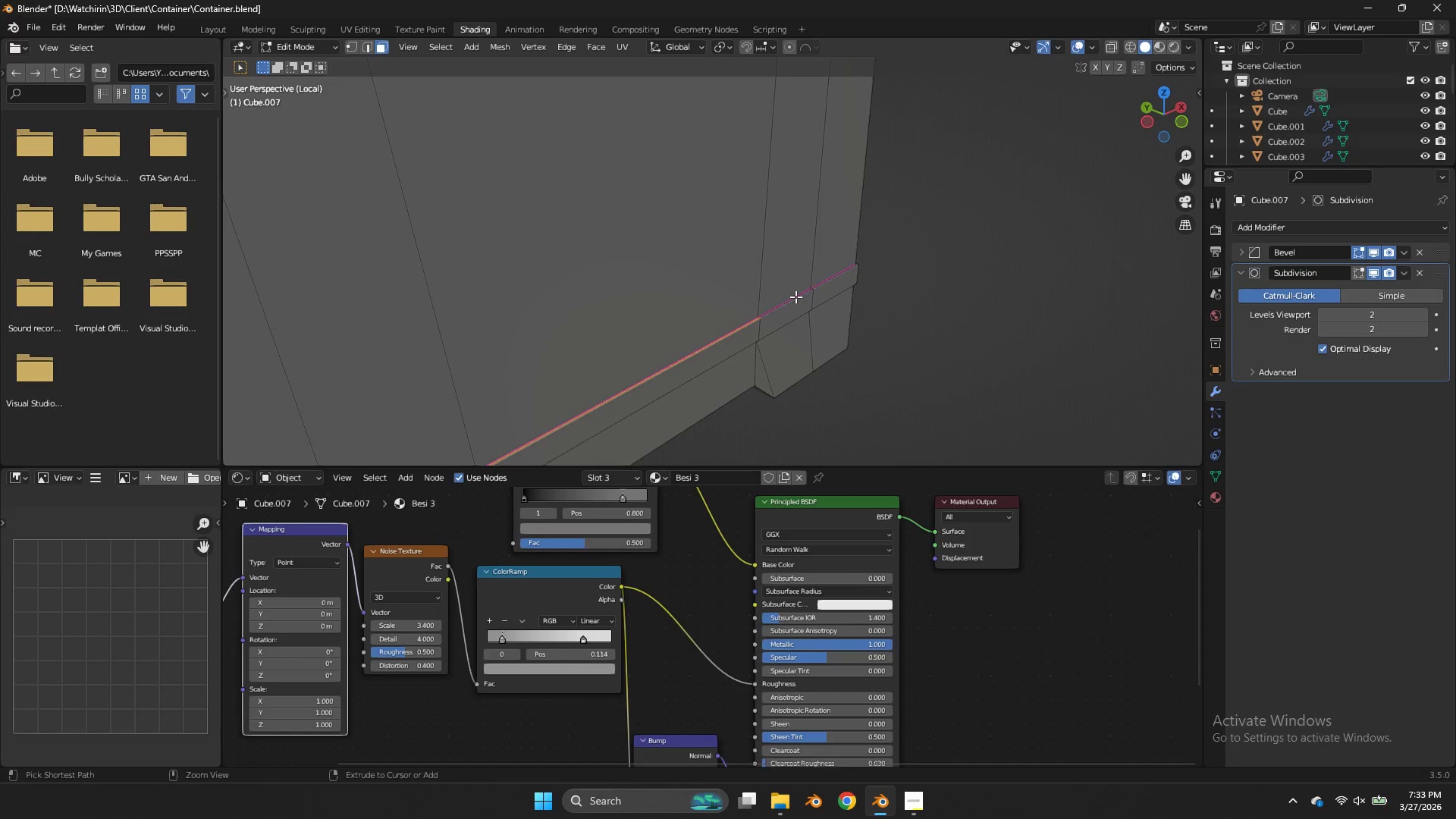 
left_click([795, 297])
 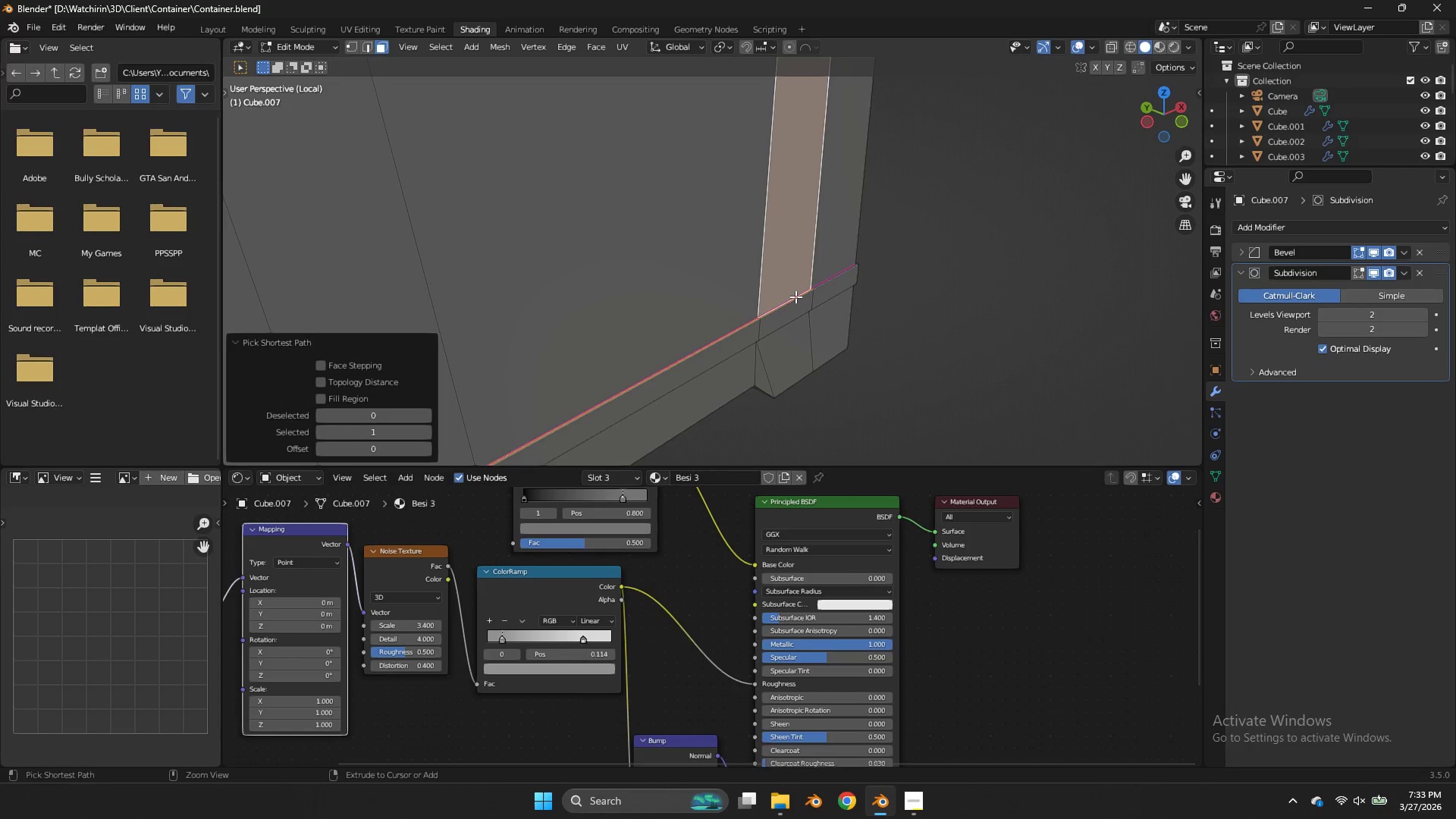 
key(Control+Z)
 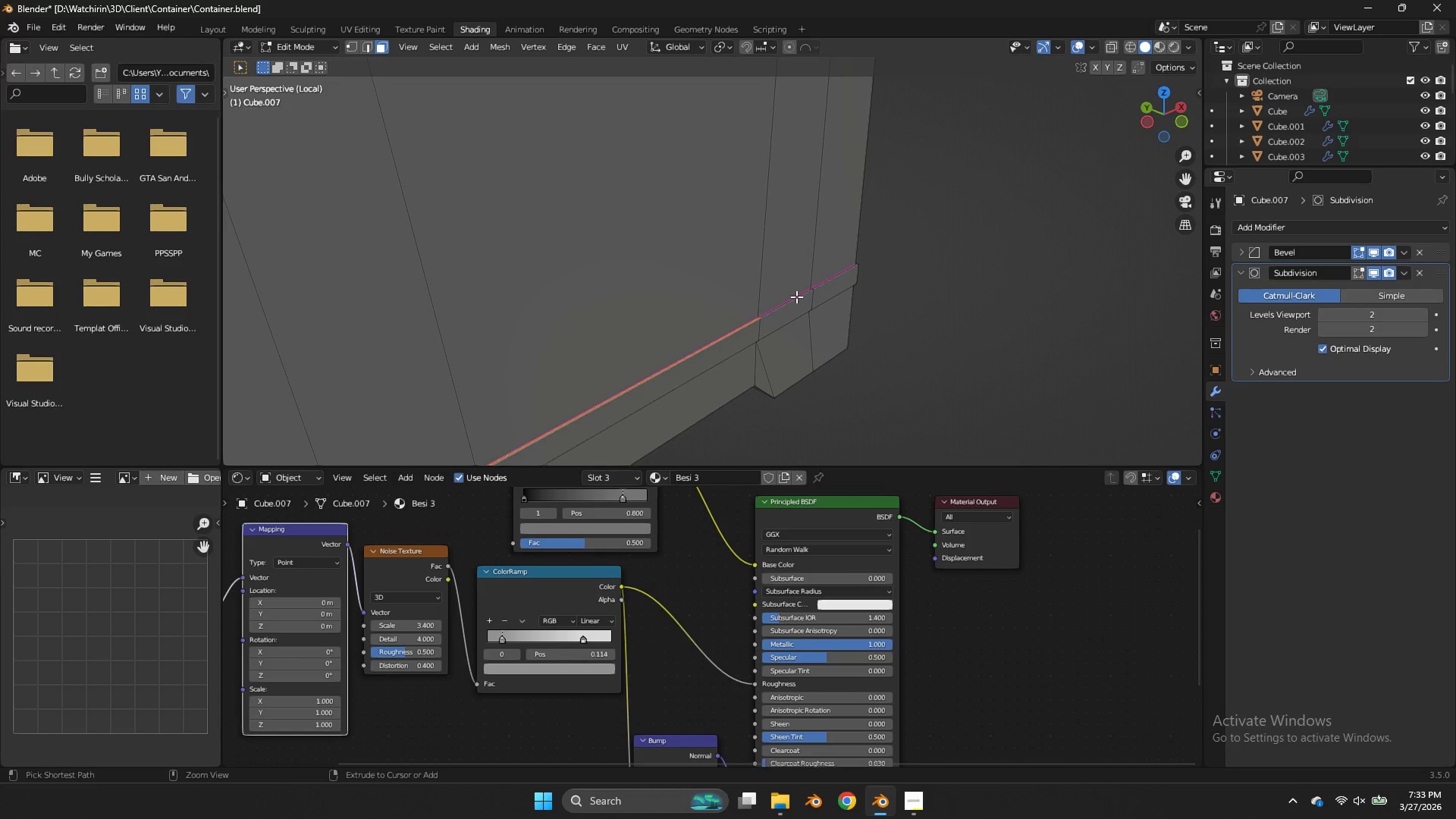 
left_click([796, 297])
 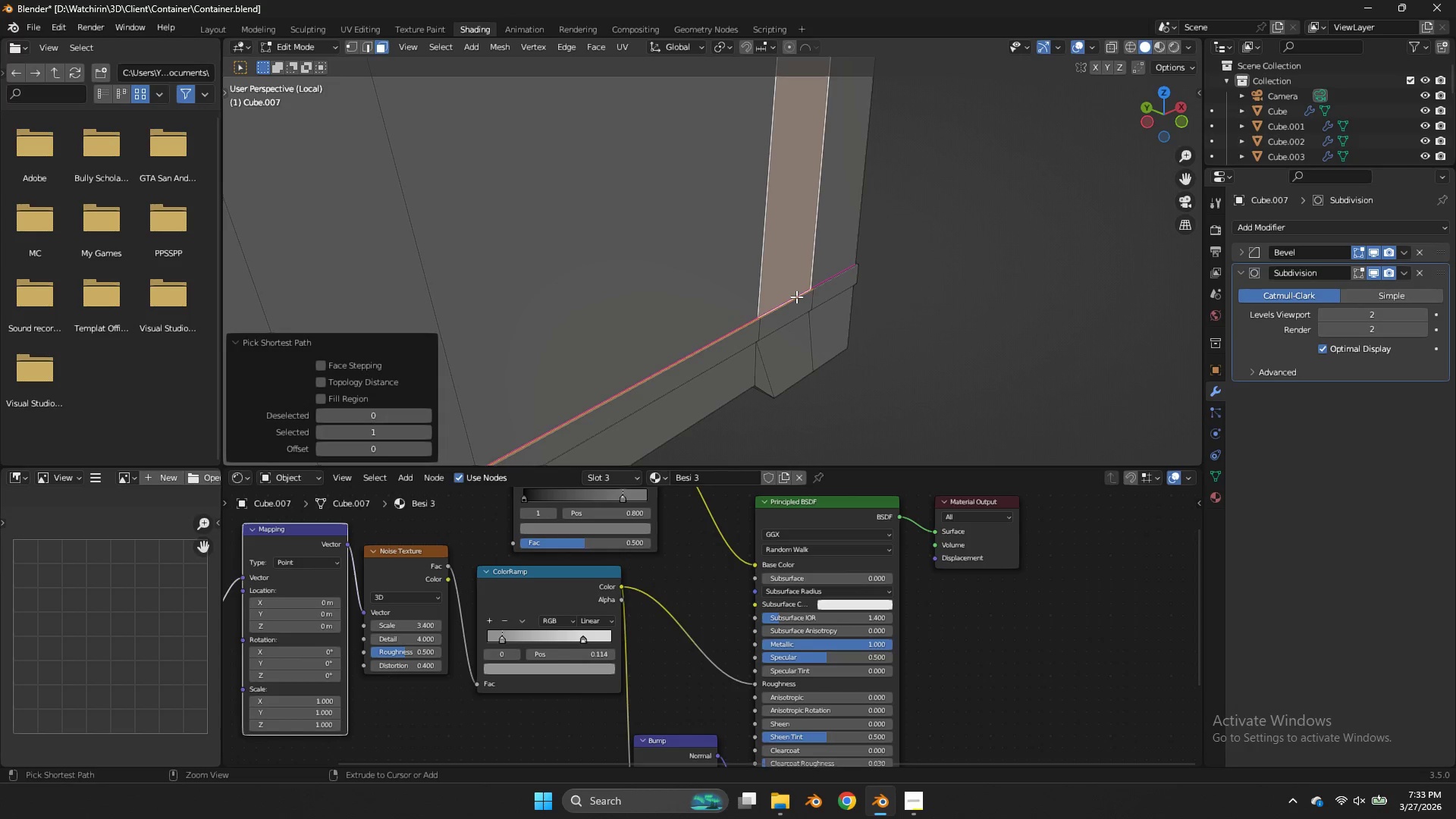 
key(Control+Z)
 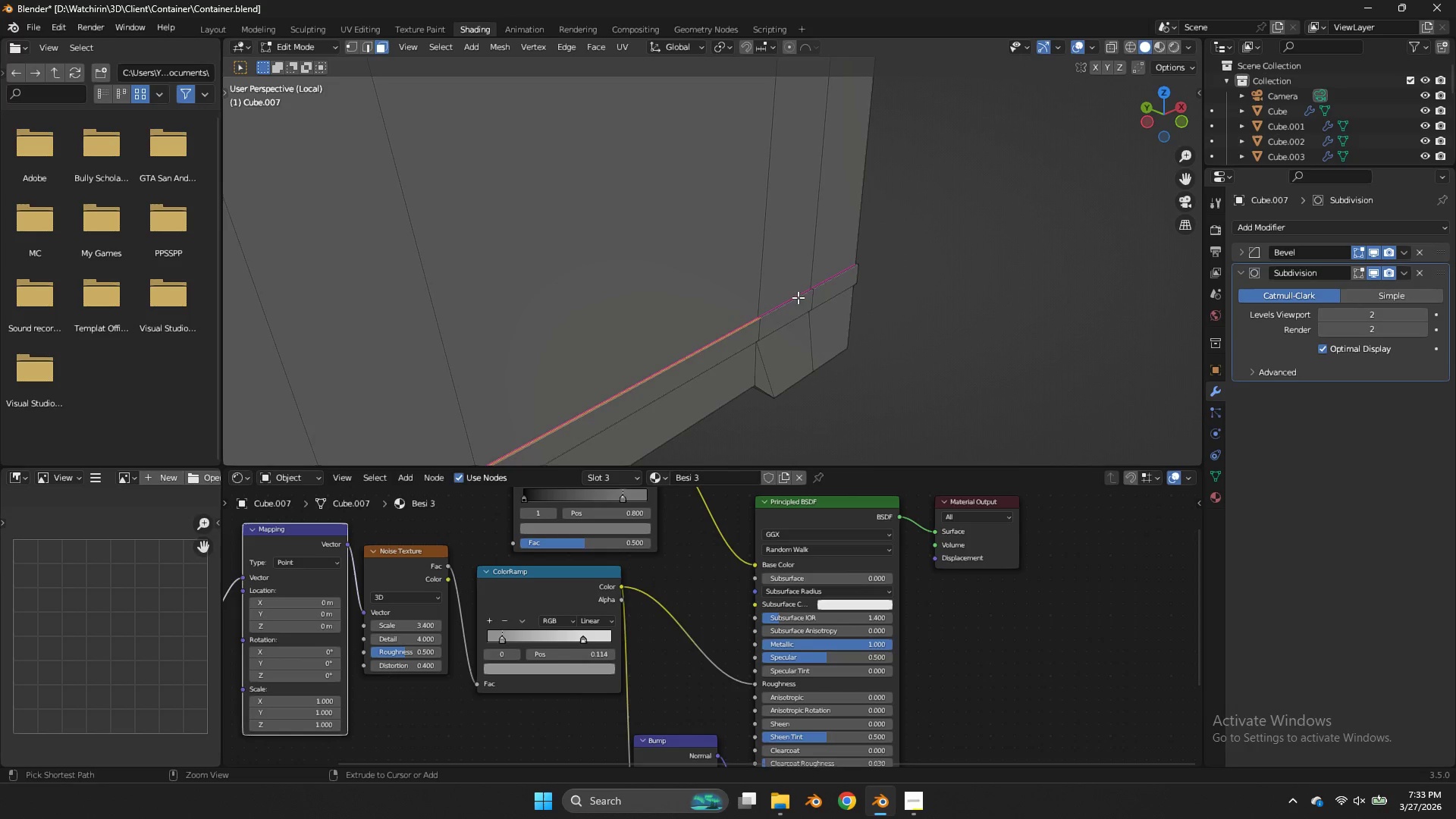 
left_click([798, 297])
 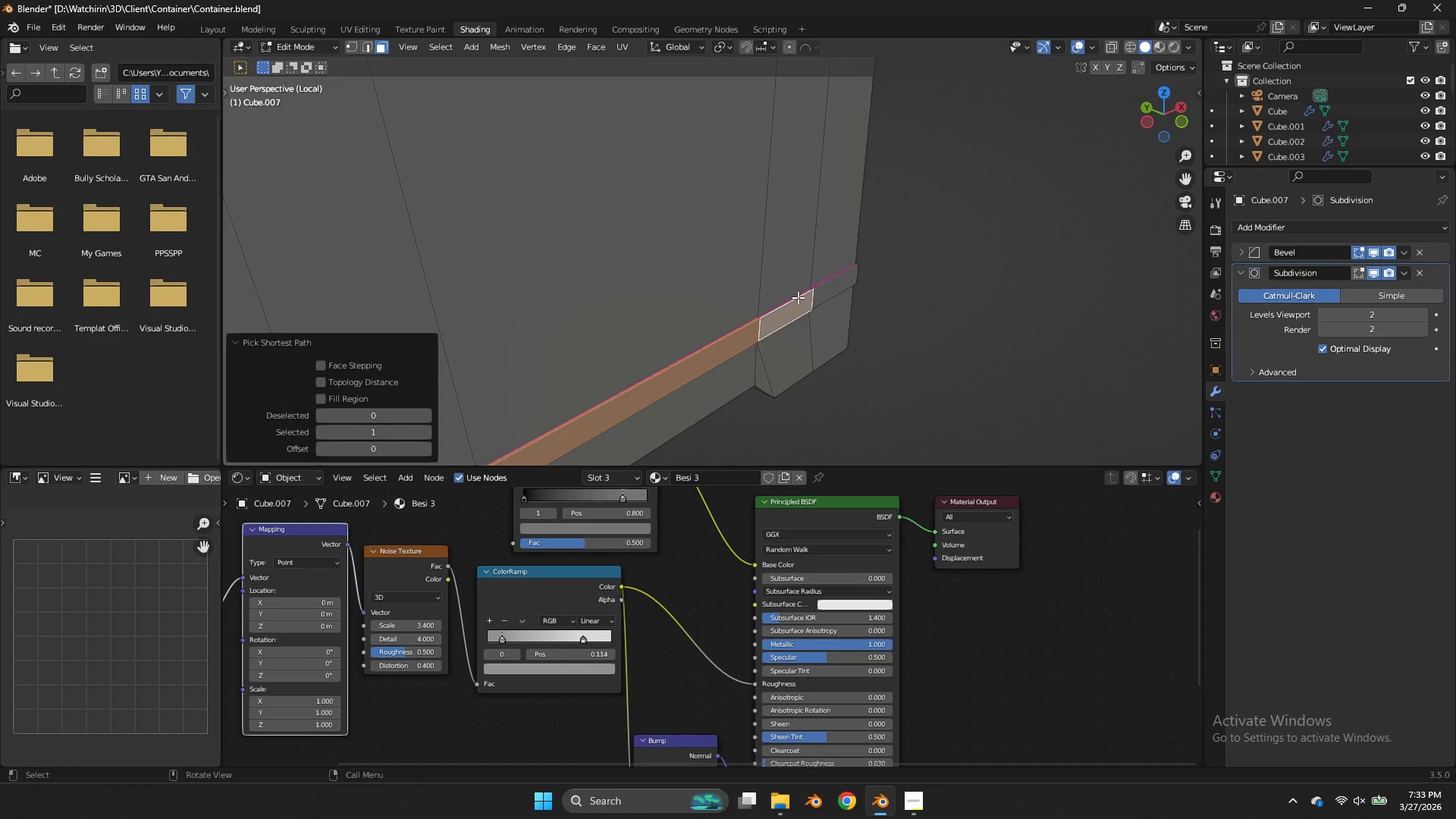 
key(Control+ControlLeft)
 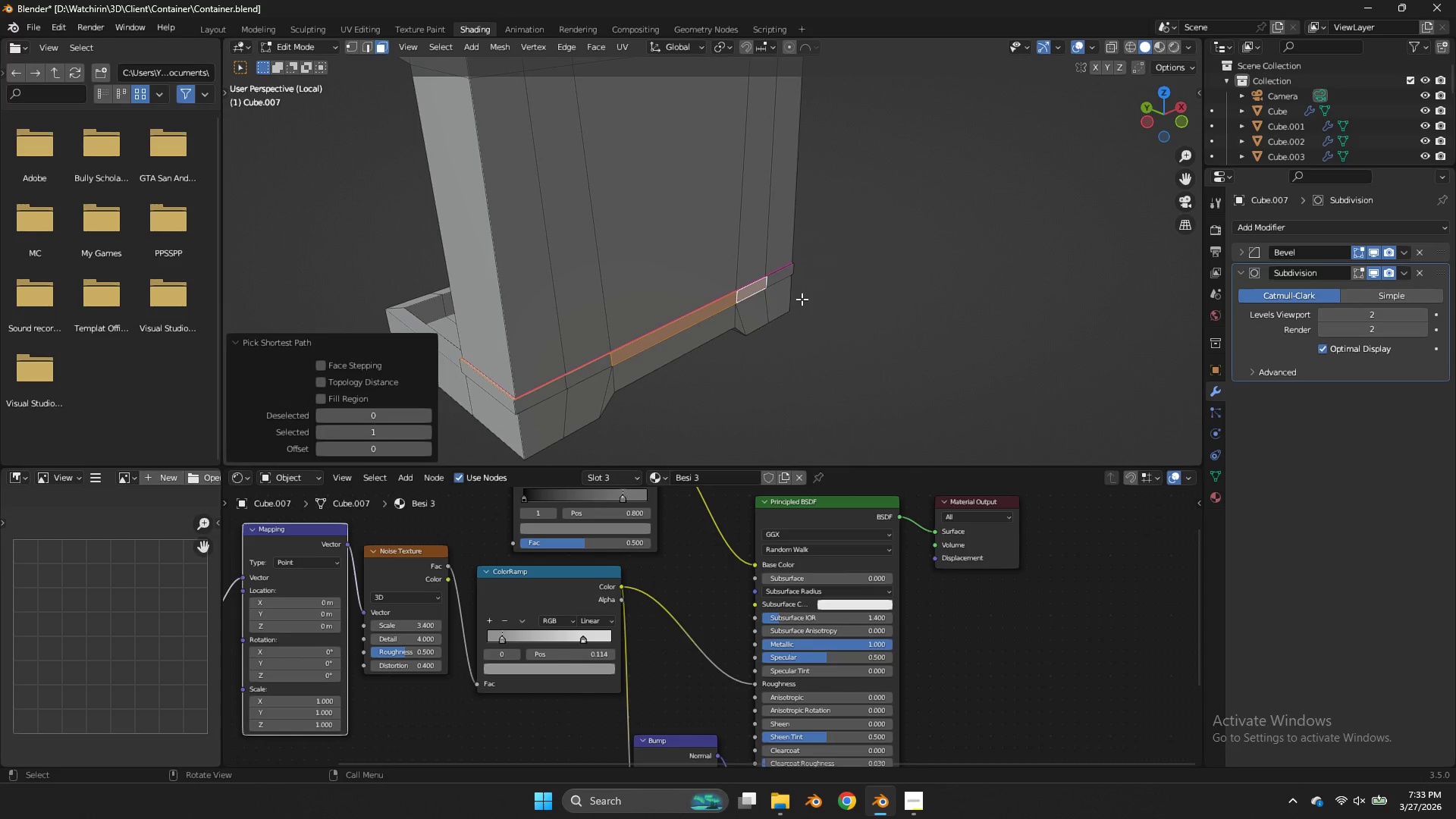 
scroll: coordinate [798, 297], scroll_direction: down, amount: 3.0
 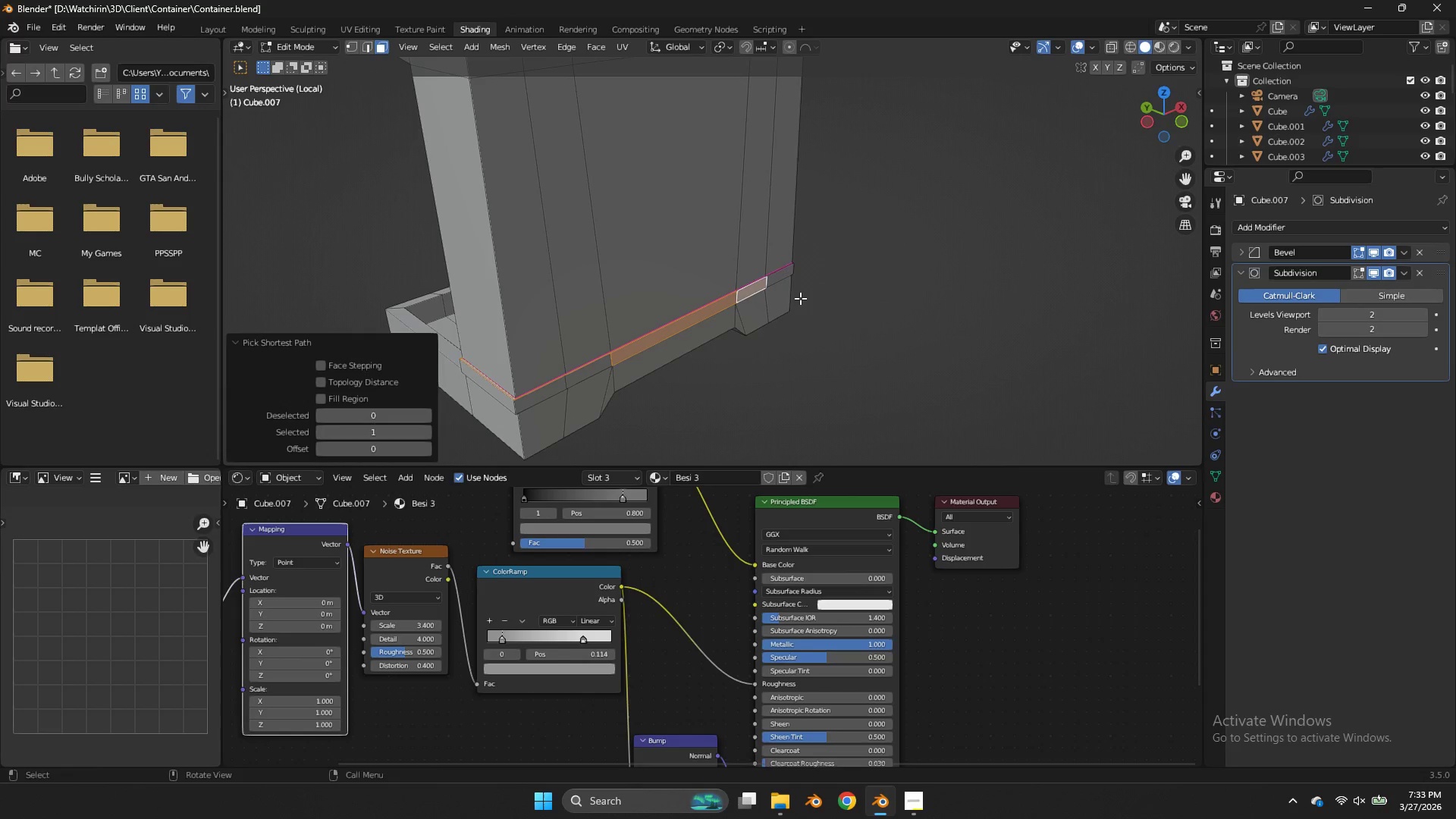 
key(Z)
 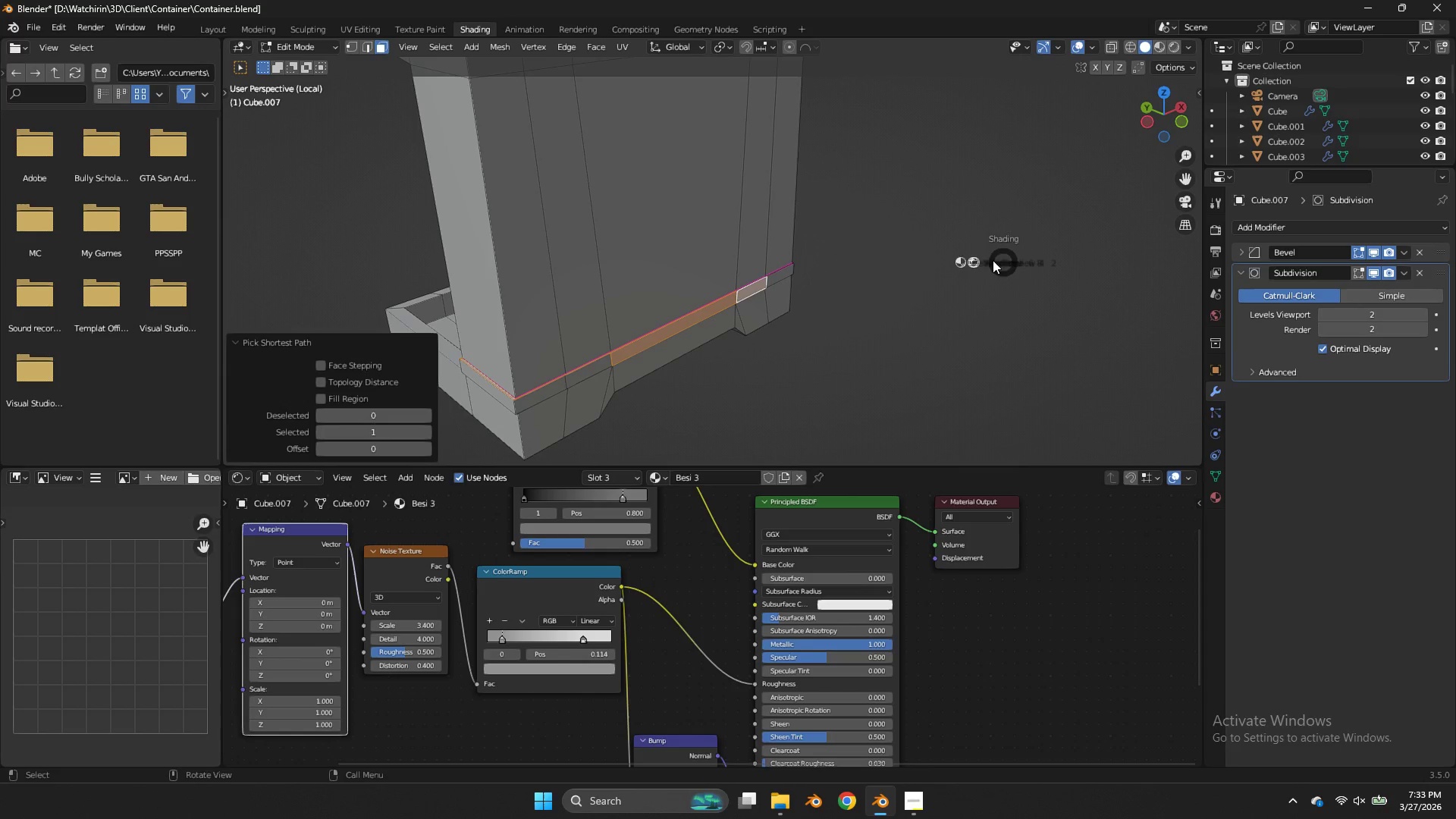 
type(zzz)
 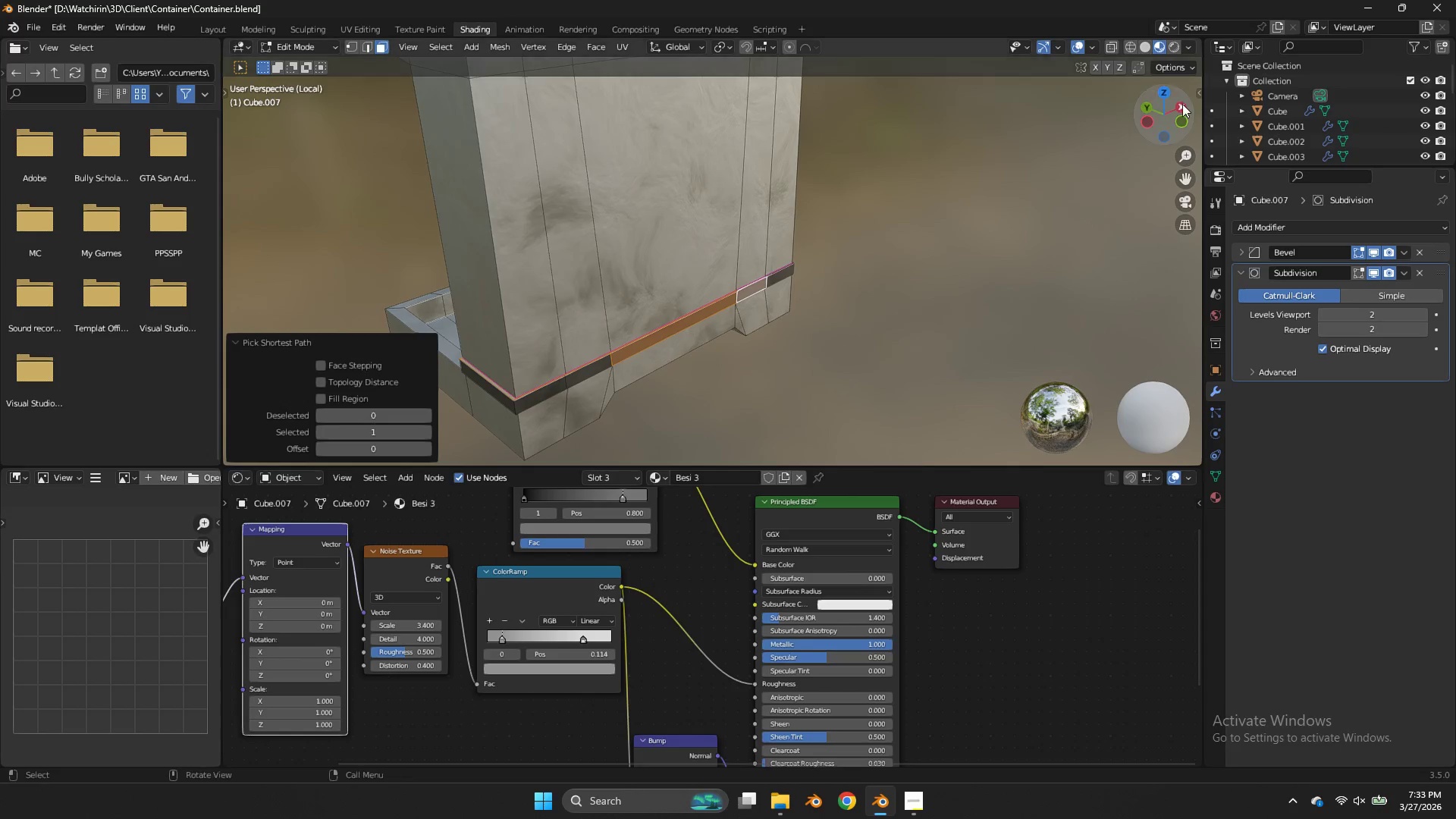 
left_click_drag(start_coordinate=[1163, 104], to_coordinate=[337, 77])
 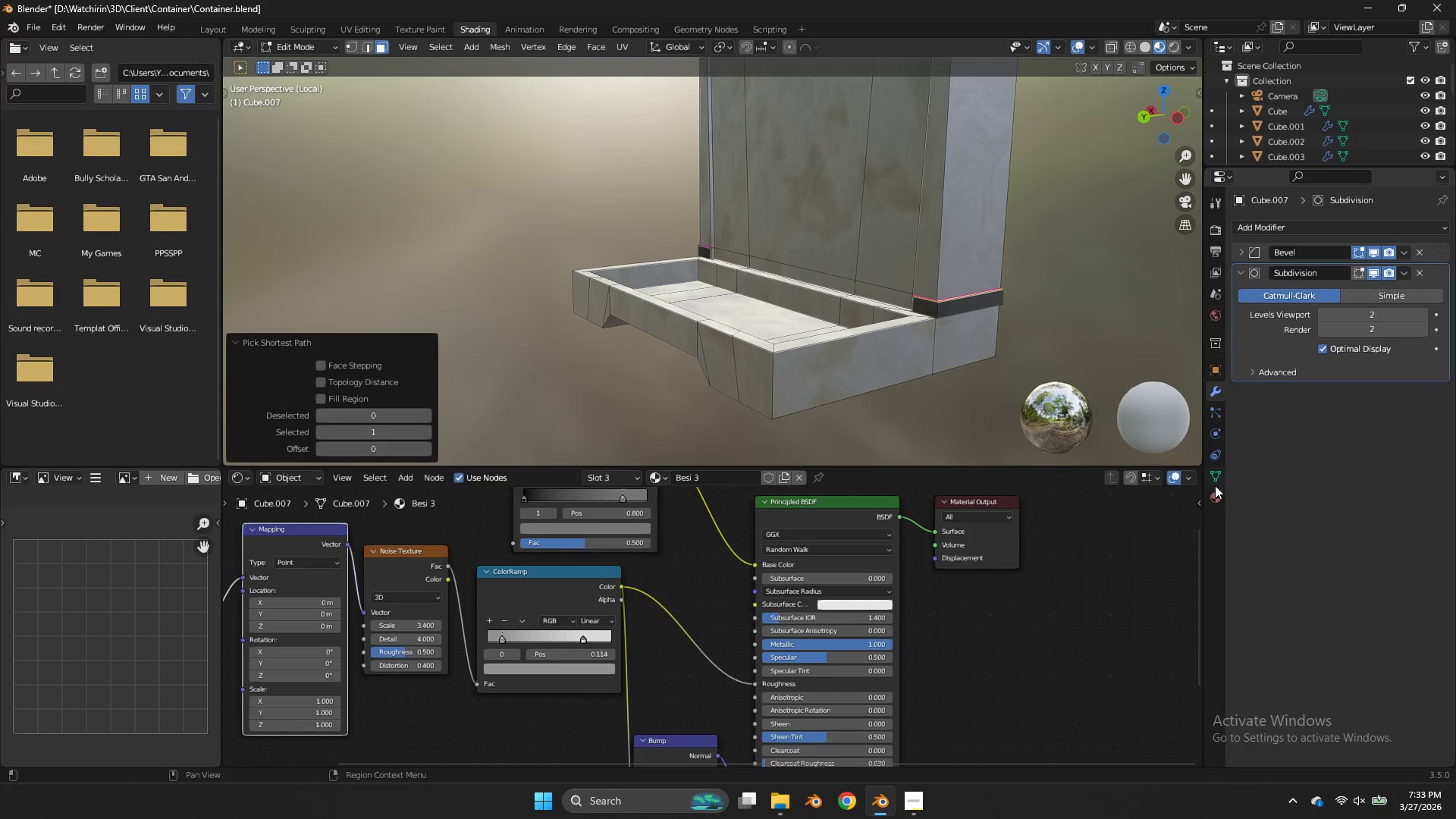 
left_click([1213, 486])
 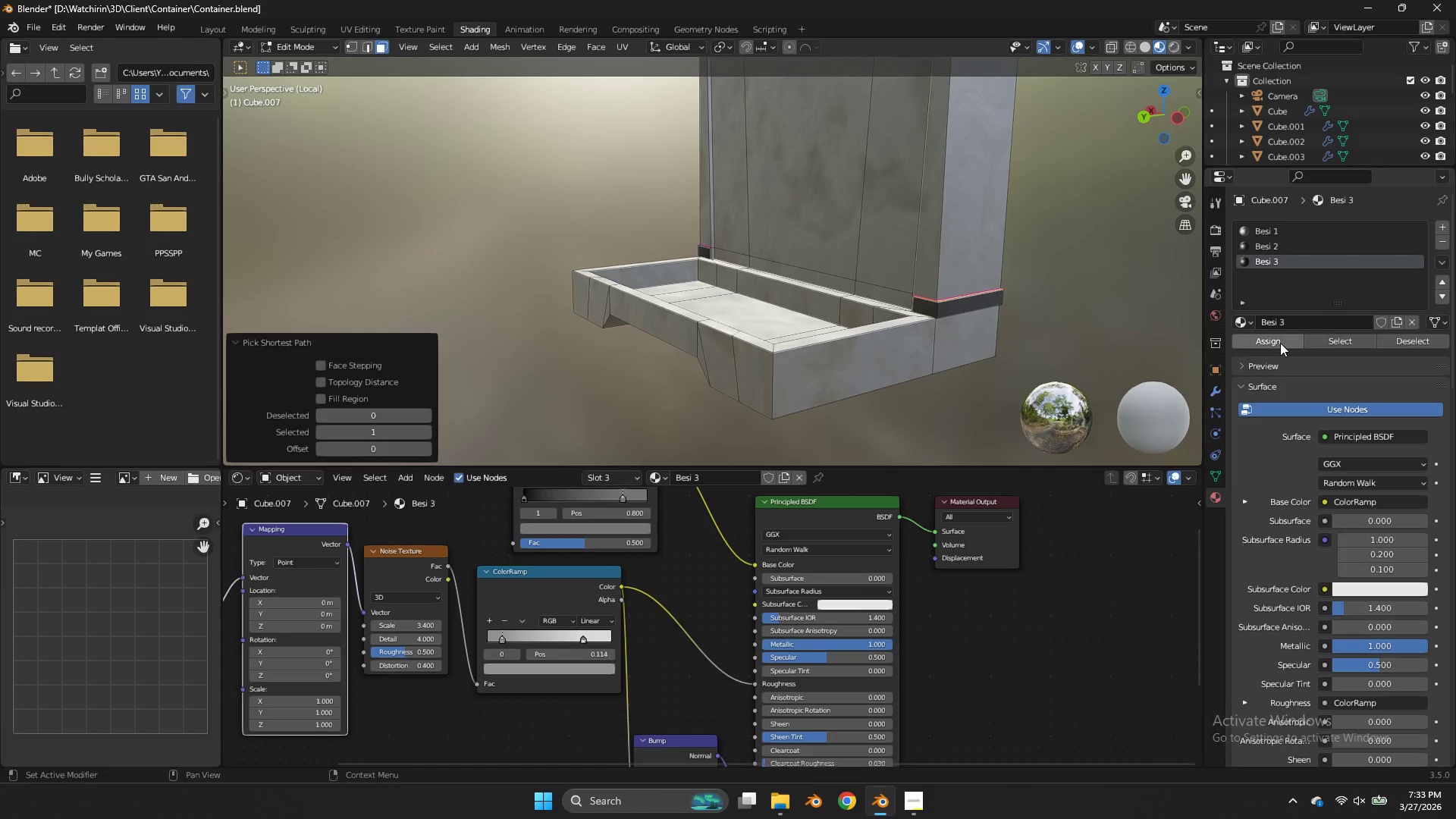 
left_click([1280, 343])
 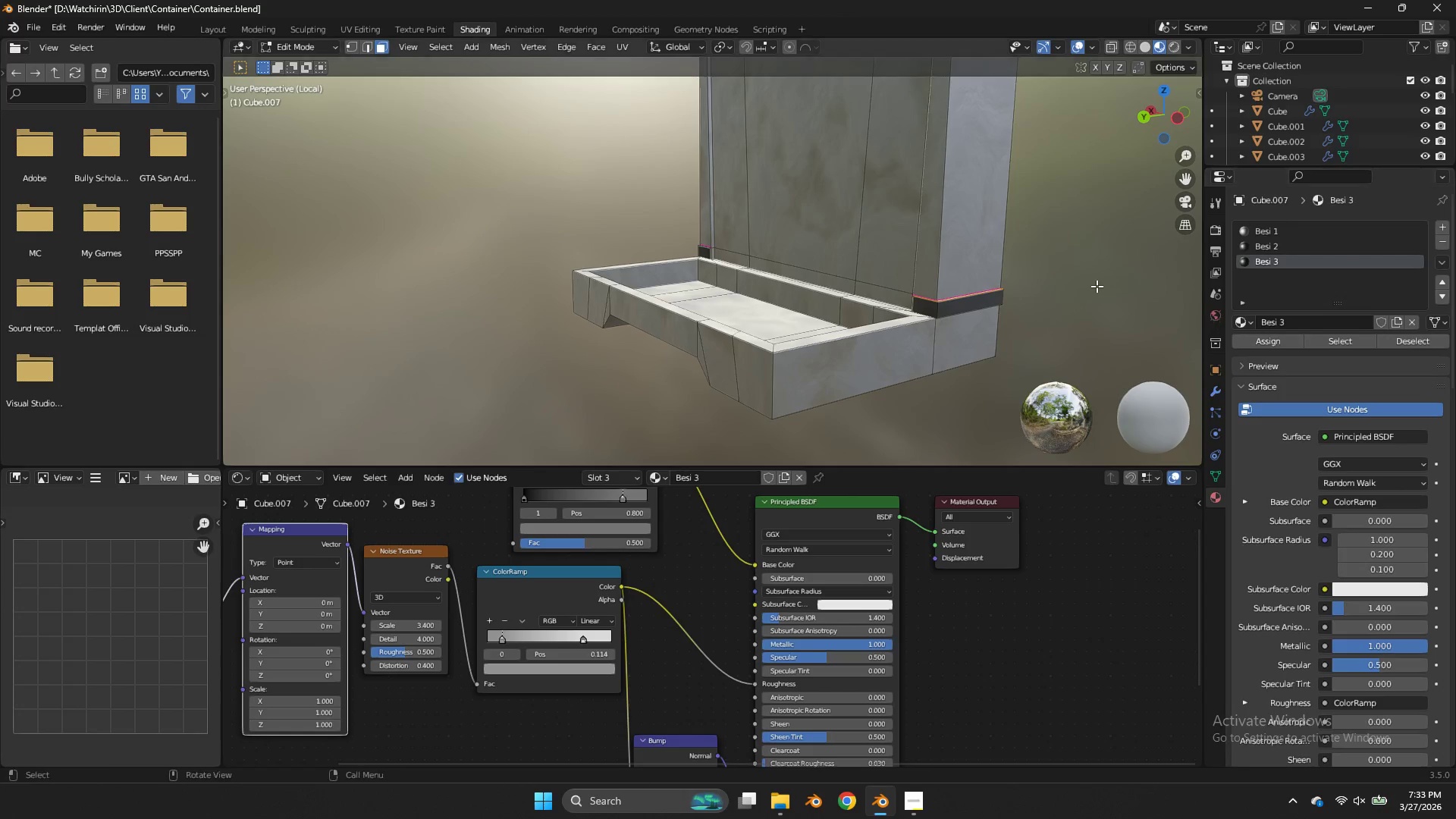 
left_click([1097, 286])
 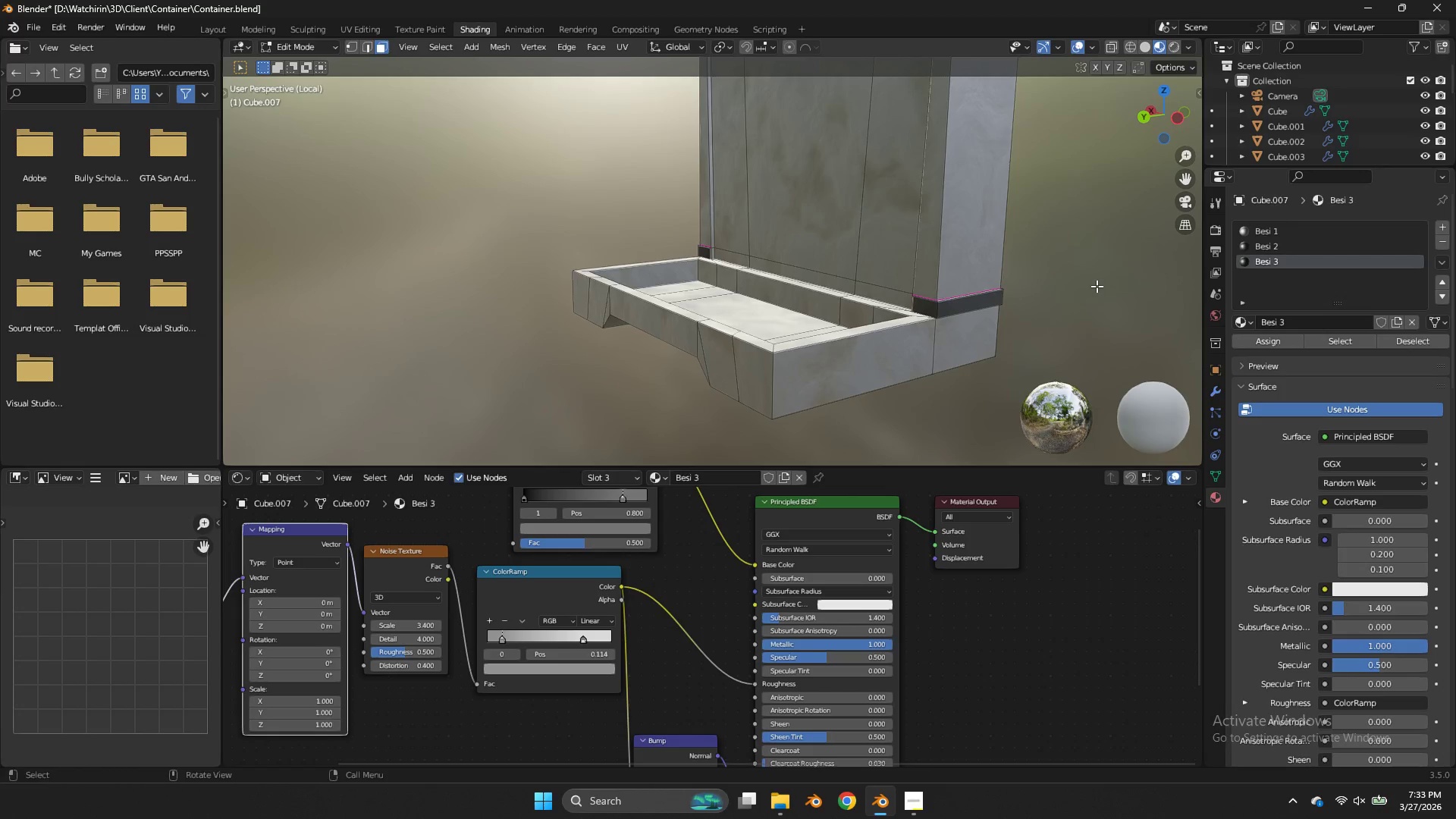 
key(Tab)
 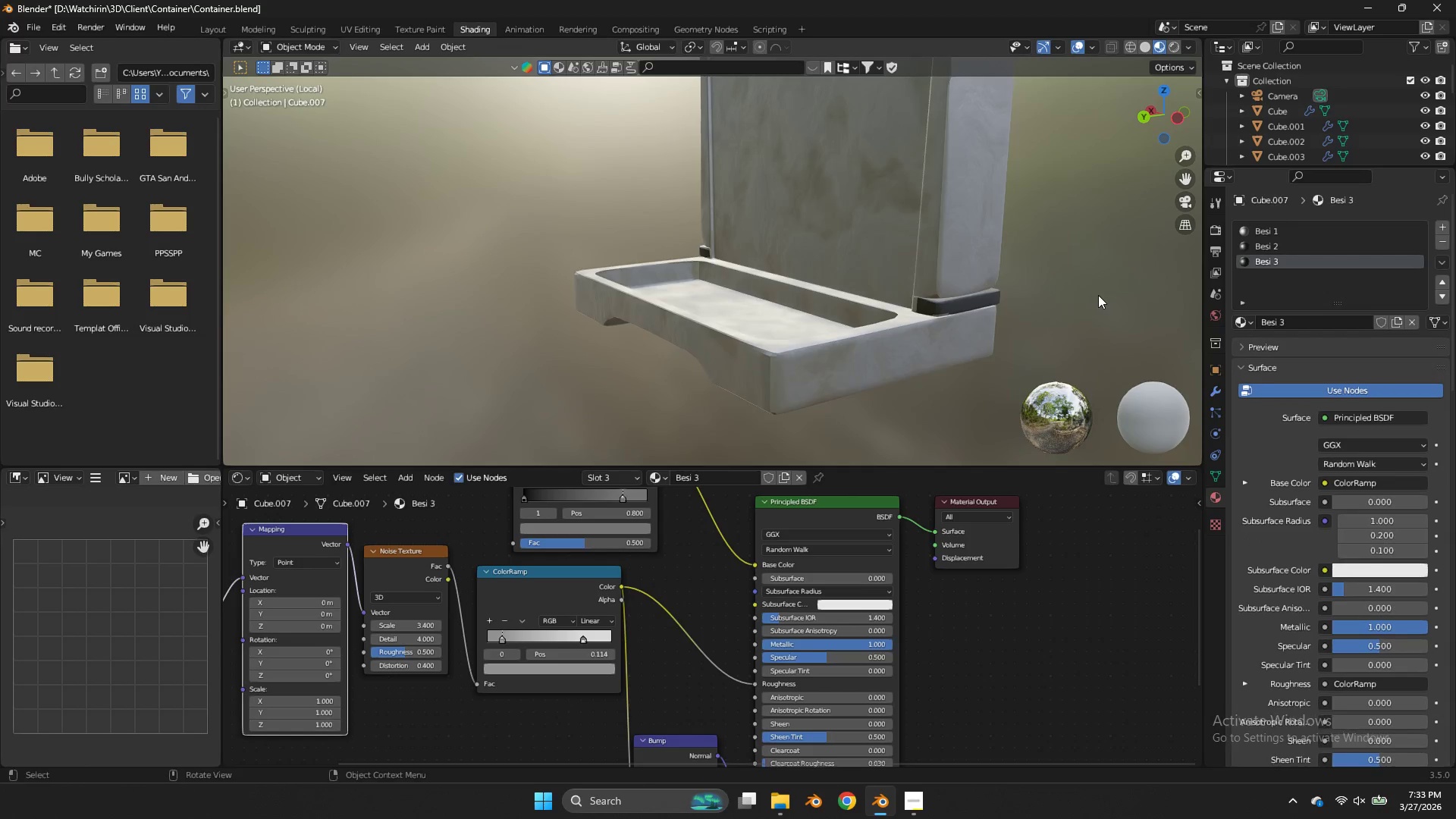 
key(Tab)
 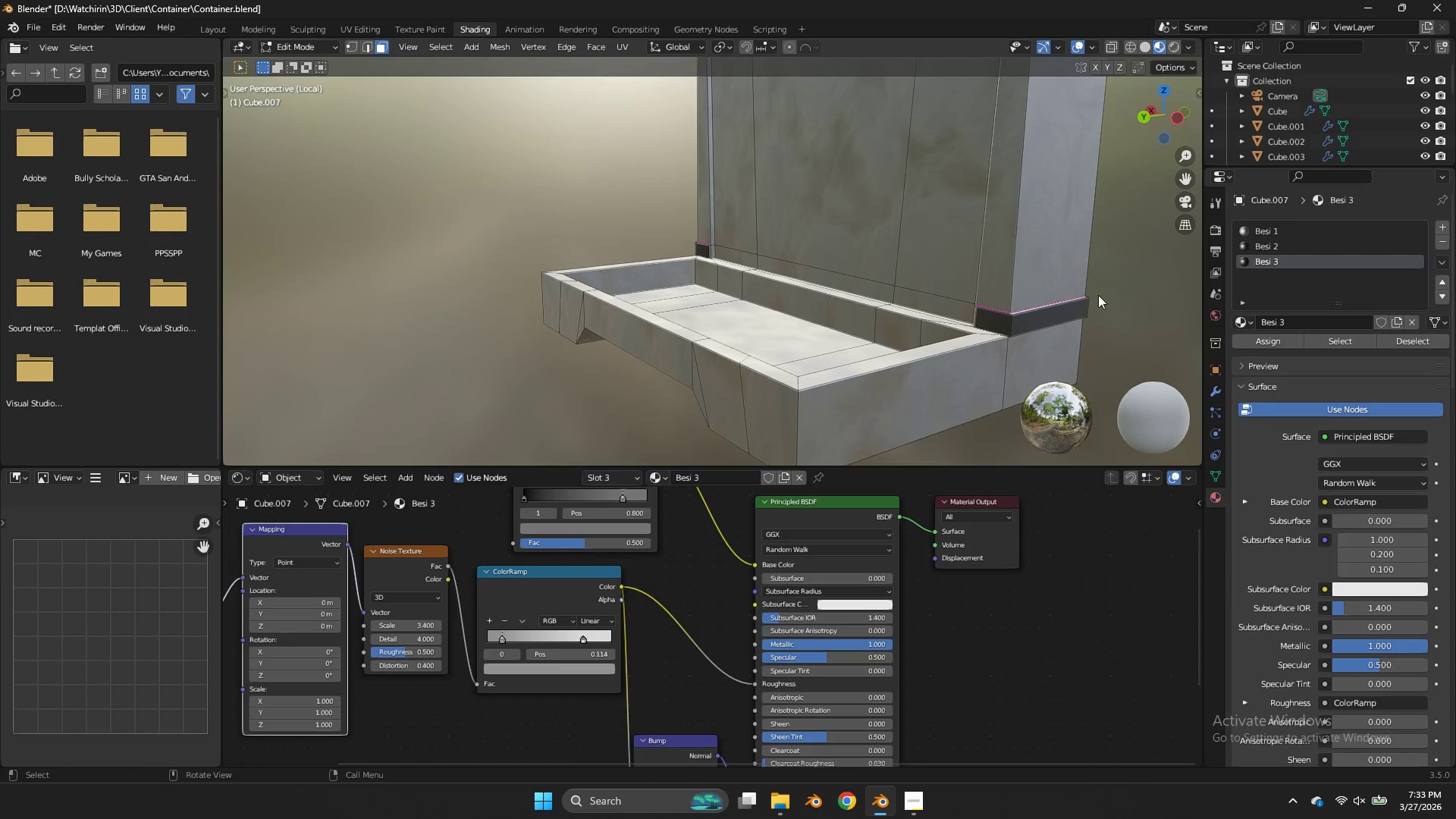 
scroll: coordinate [1098, 295], scroll_direction: up, amount: 1.0
 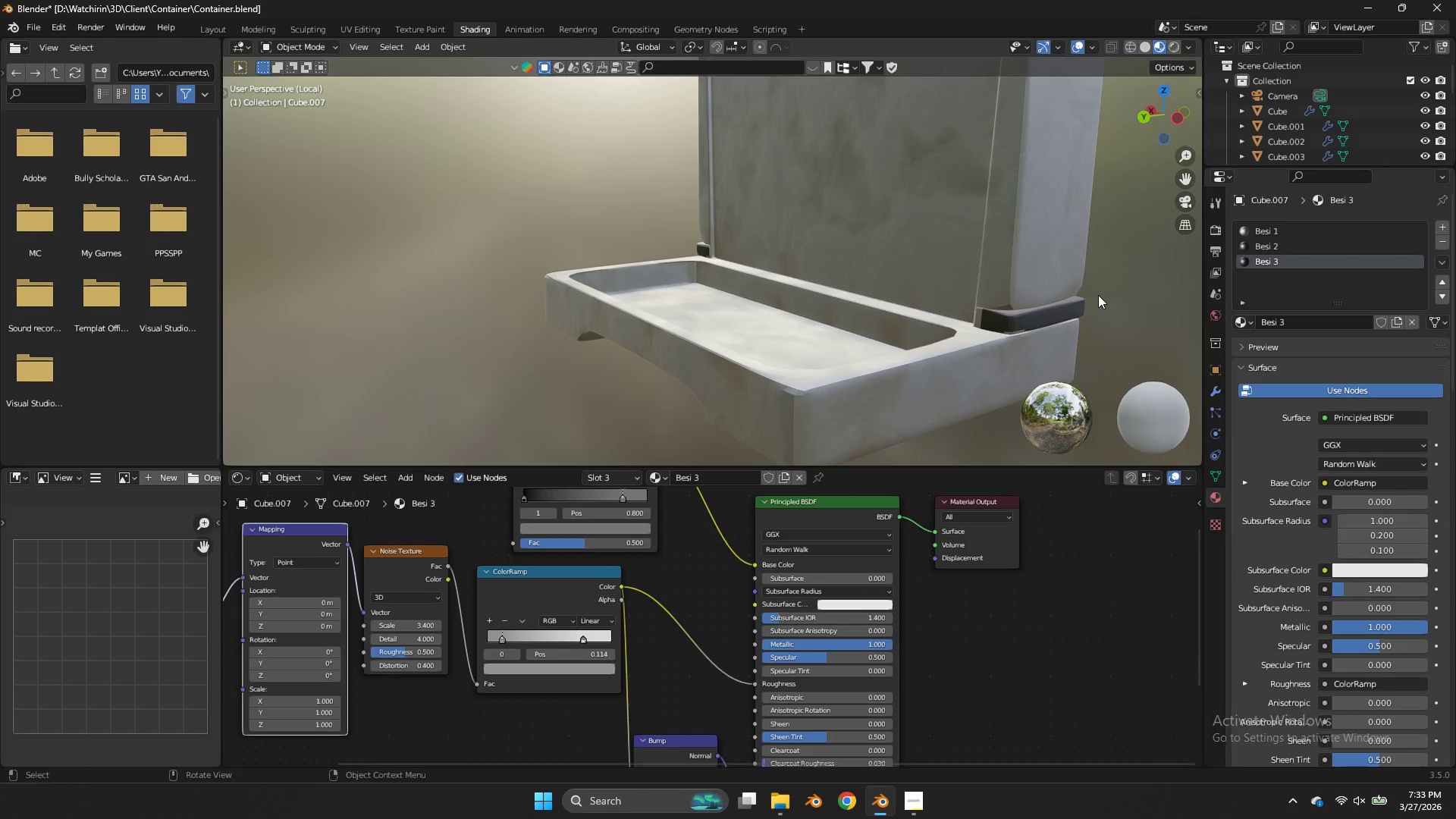 
key(Tab)
 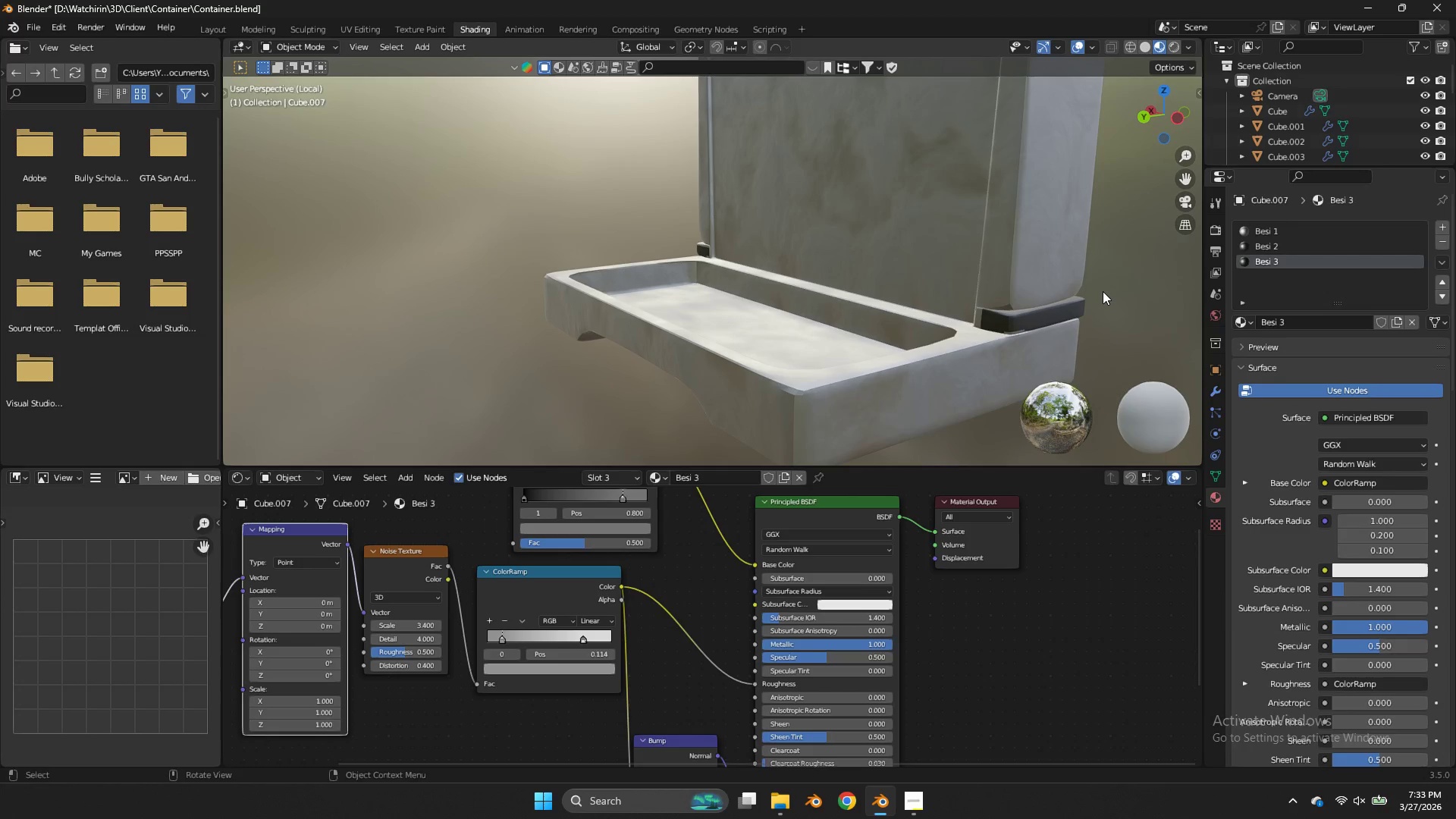 
key(Tab)
 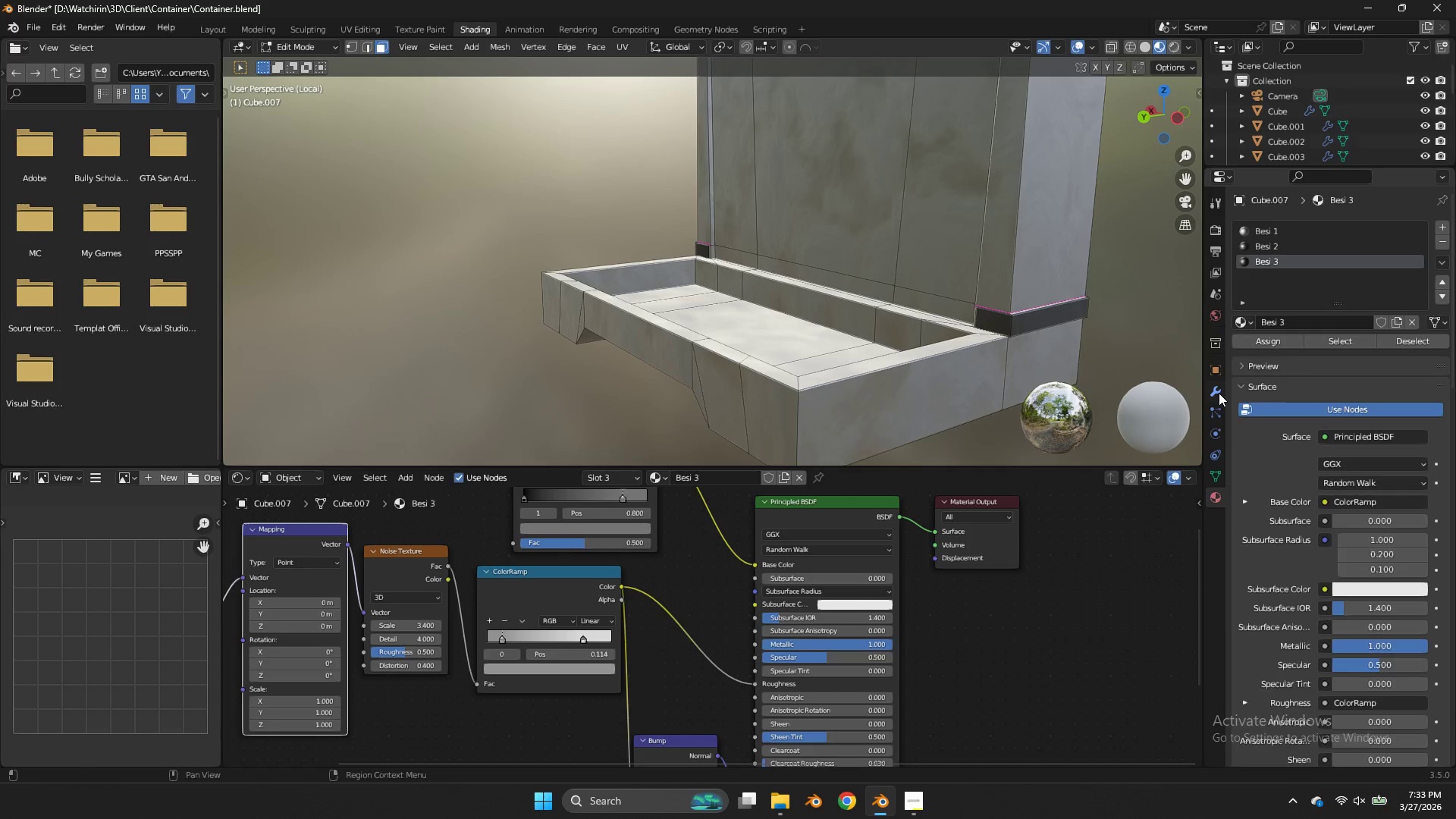 
left_click([1219, 393])
 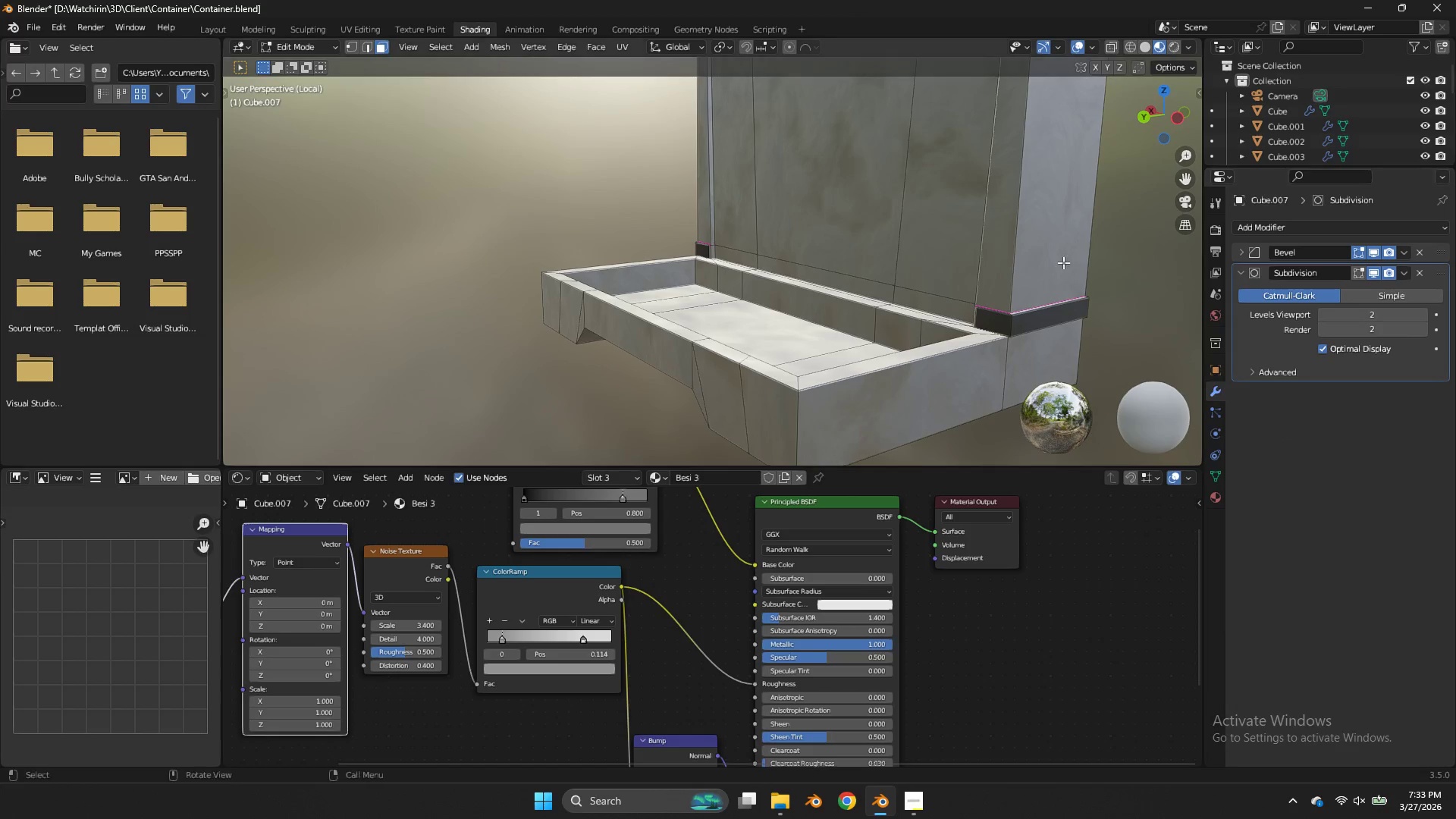 
key(Tab)
 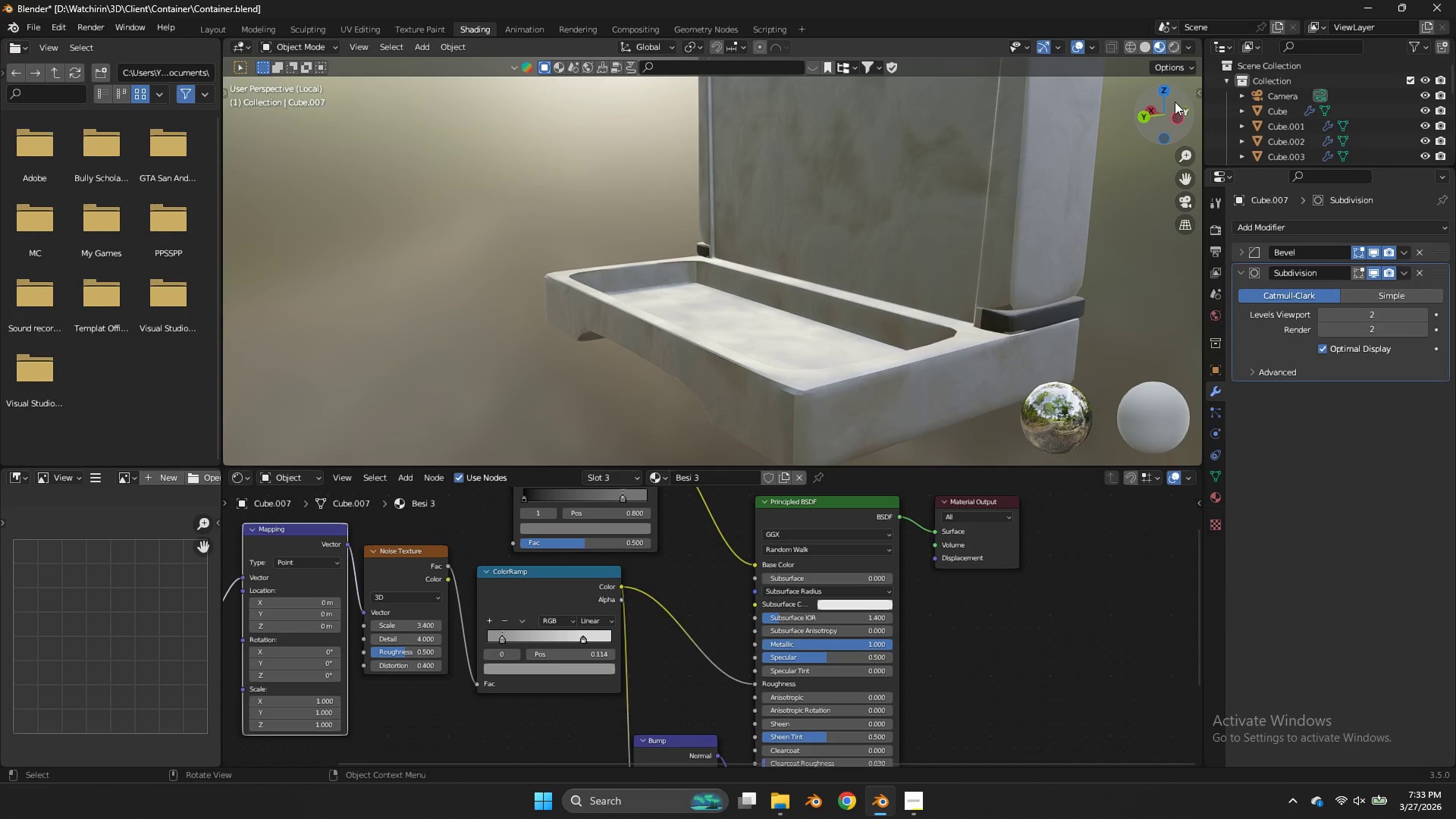 
left_click_drag(start_coordinate=[1146, 93], to_coordinate=[1202, 103])
 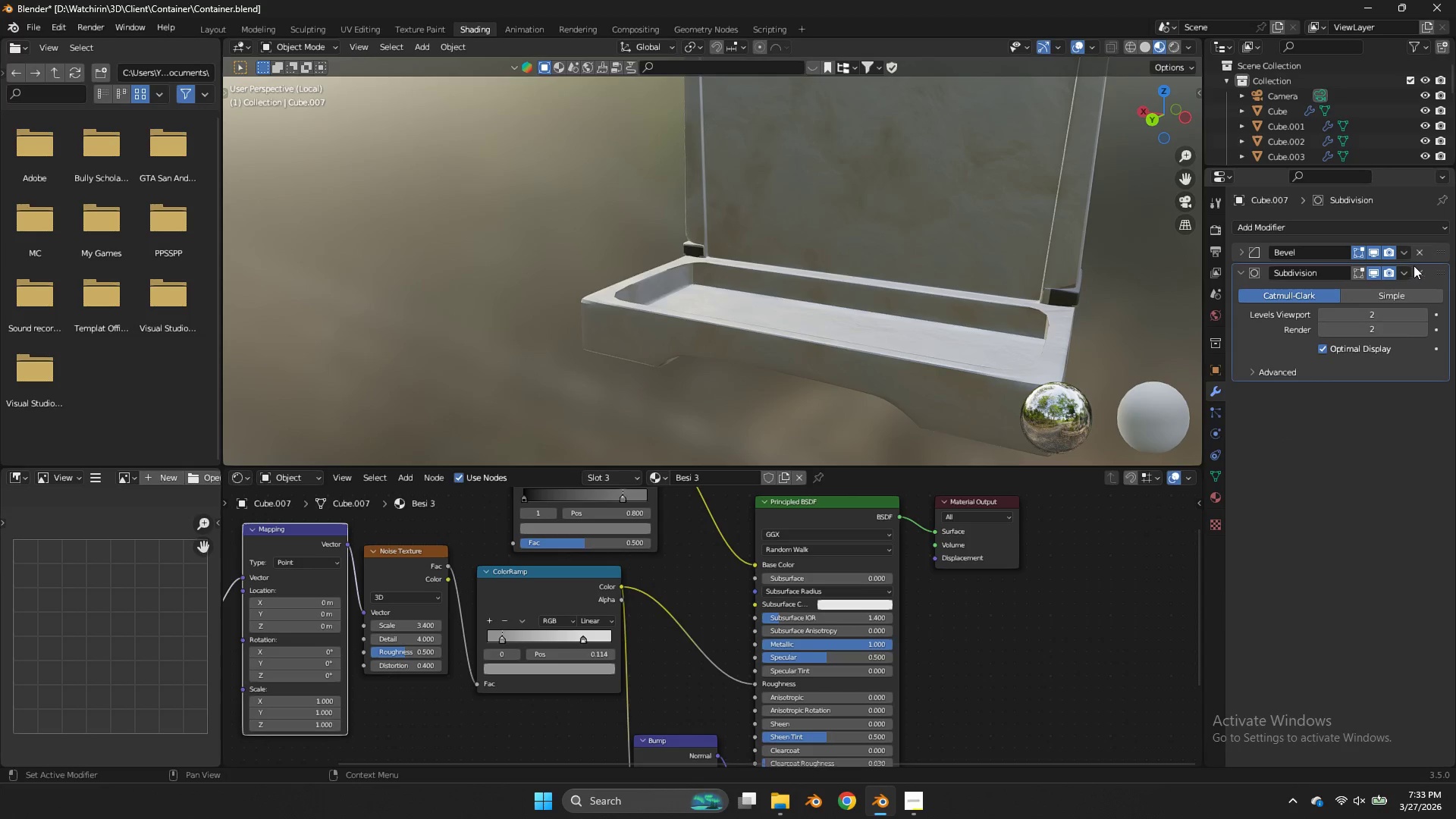 
left_click([1420, 268])
 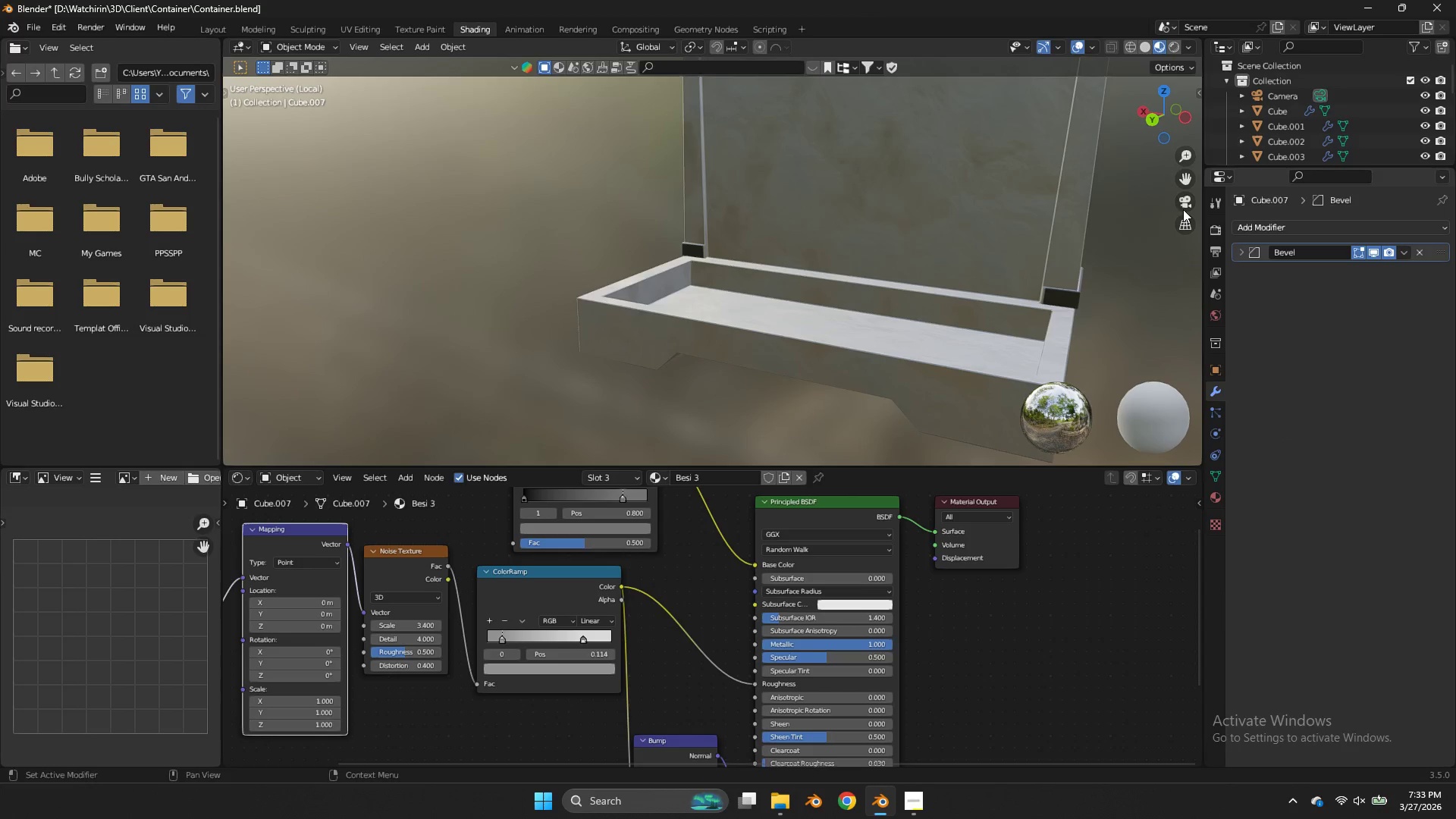 
left_click([1119, 196])
 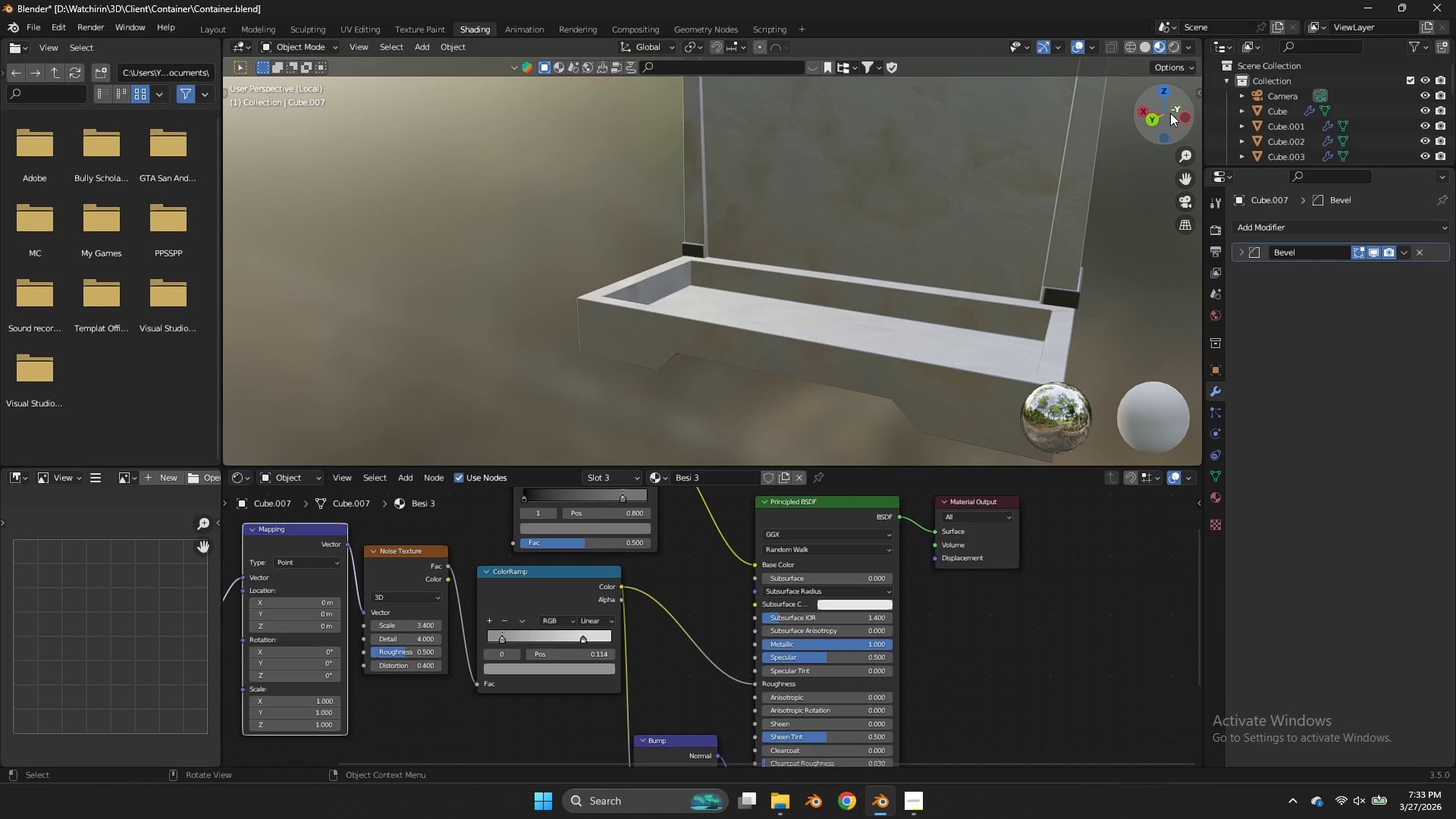 
left_click_drag(start_coordinate=[1172, 115], to_coordinate=[510, 154])
 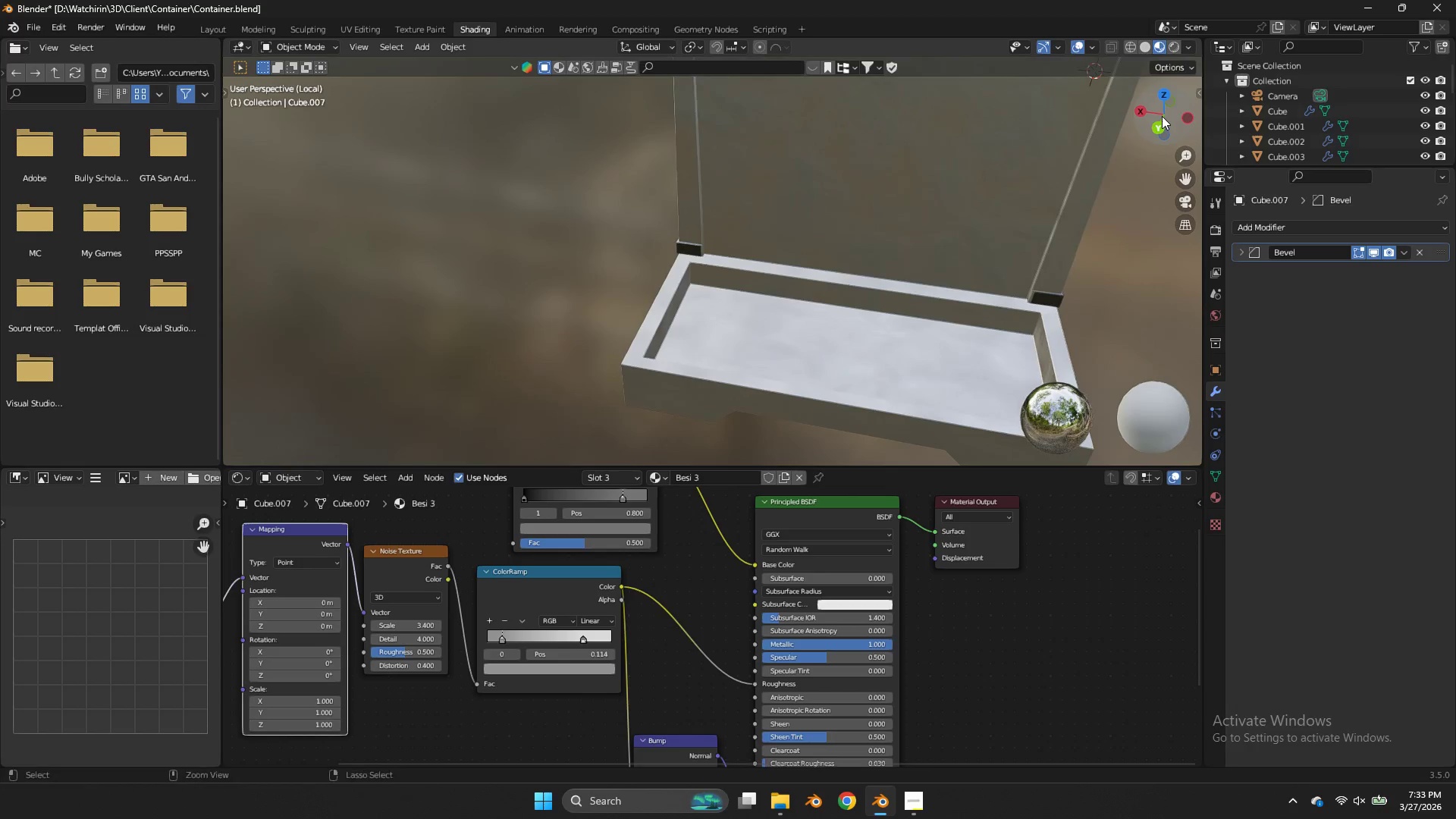 
key(Control+ControlLeft)
 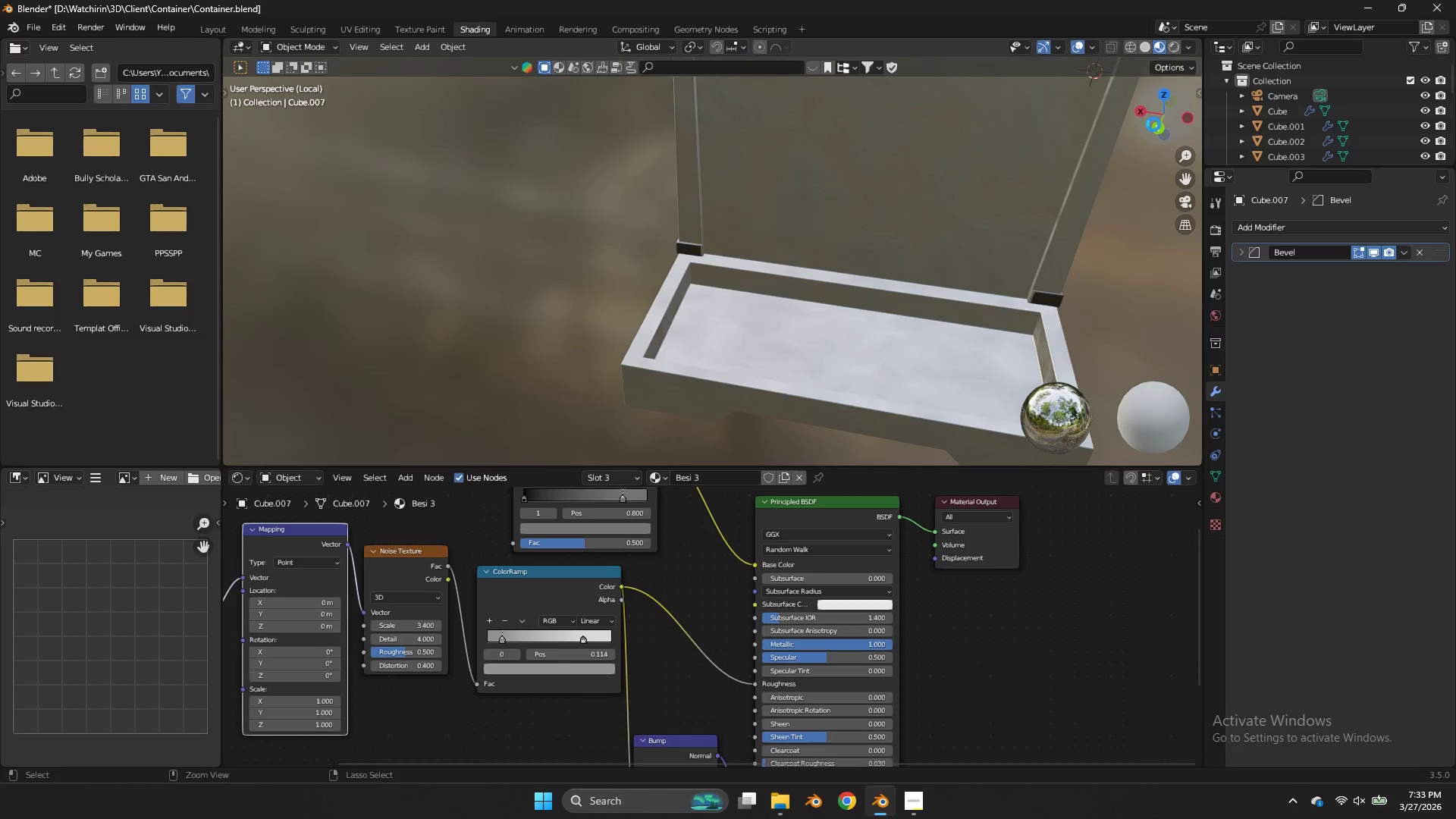 
key(Control+S)
 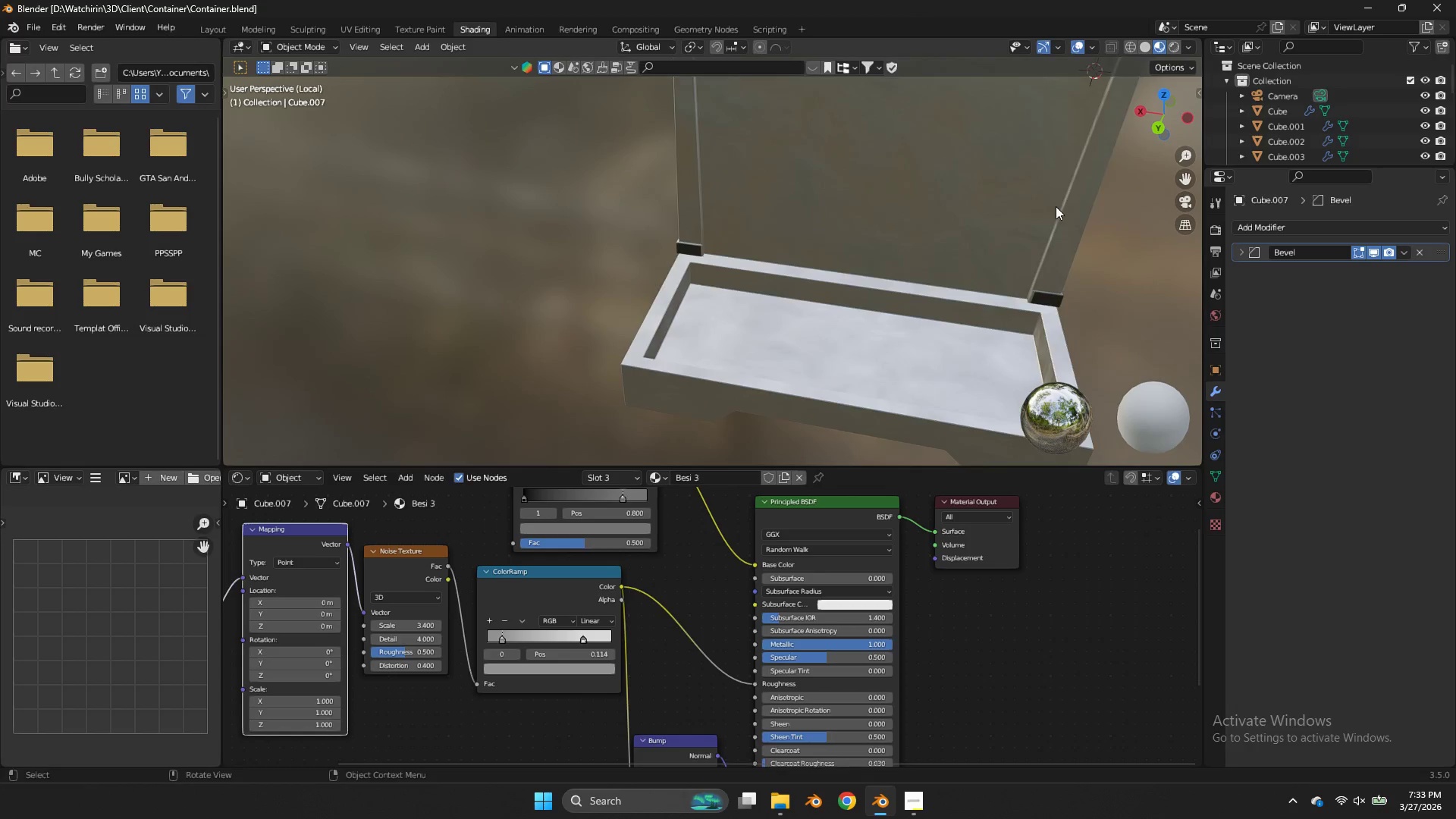 
key(Z)
 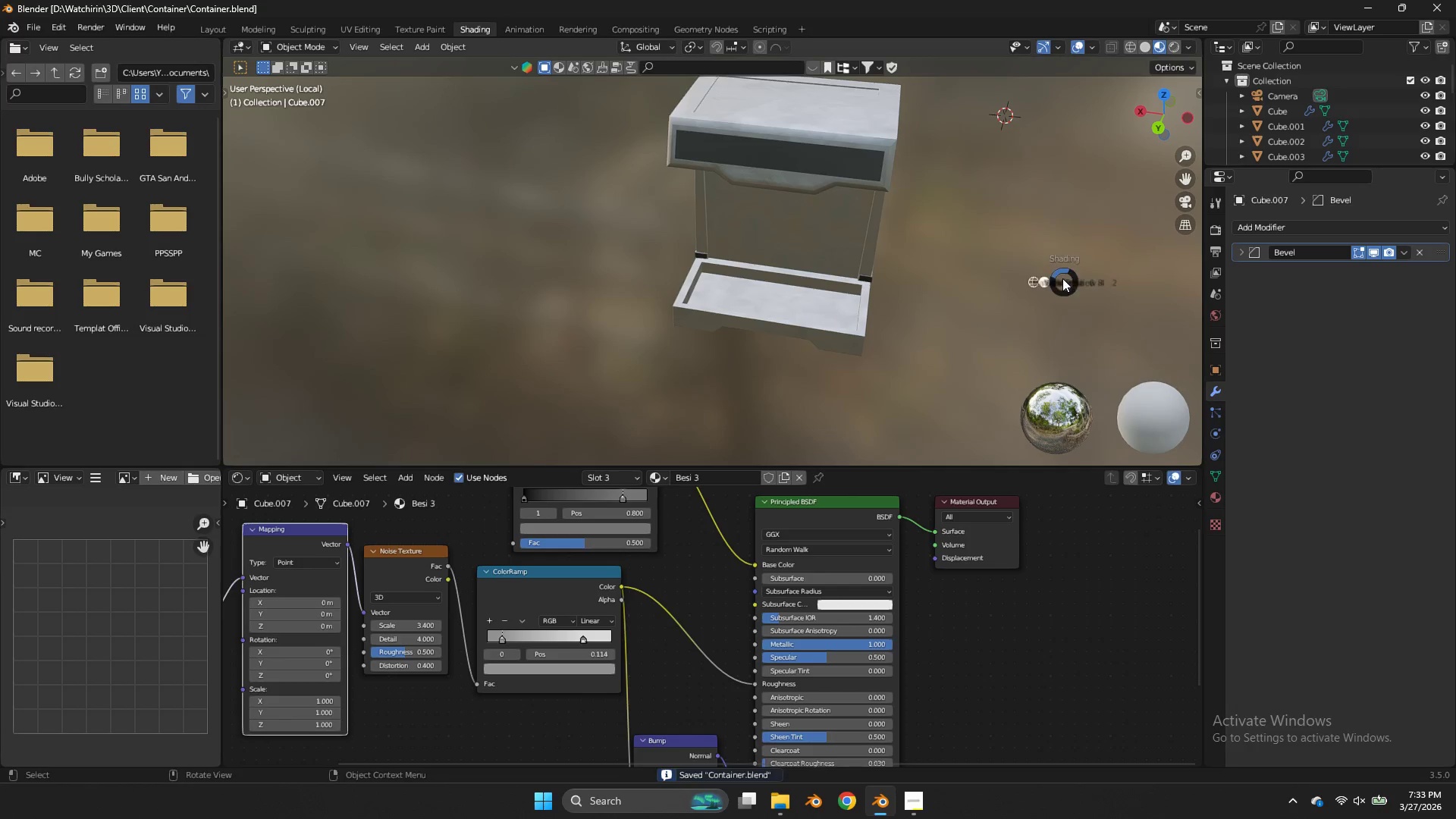 
scroll: coordinate [1054, 215], scroll_direction: down, amount: 4.0
 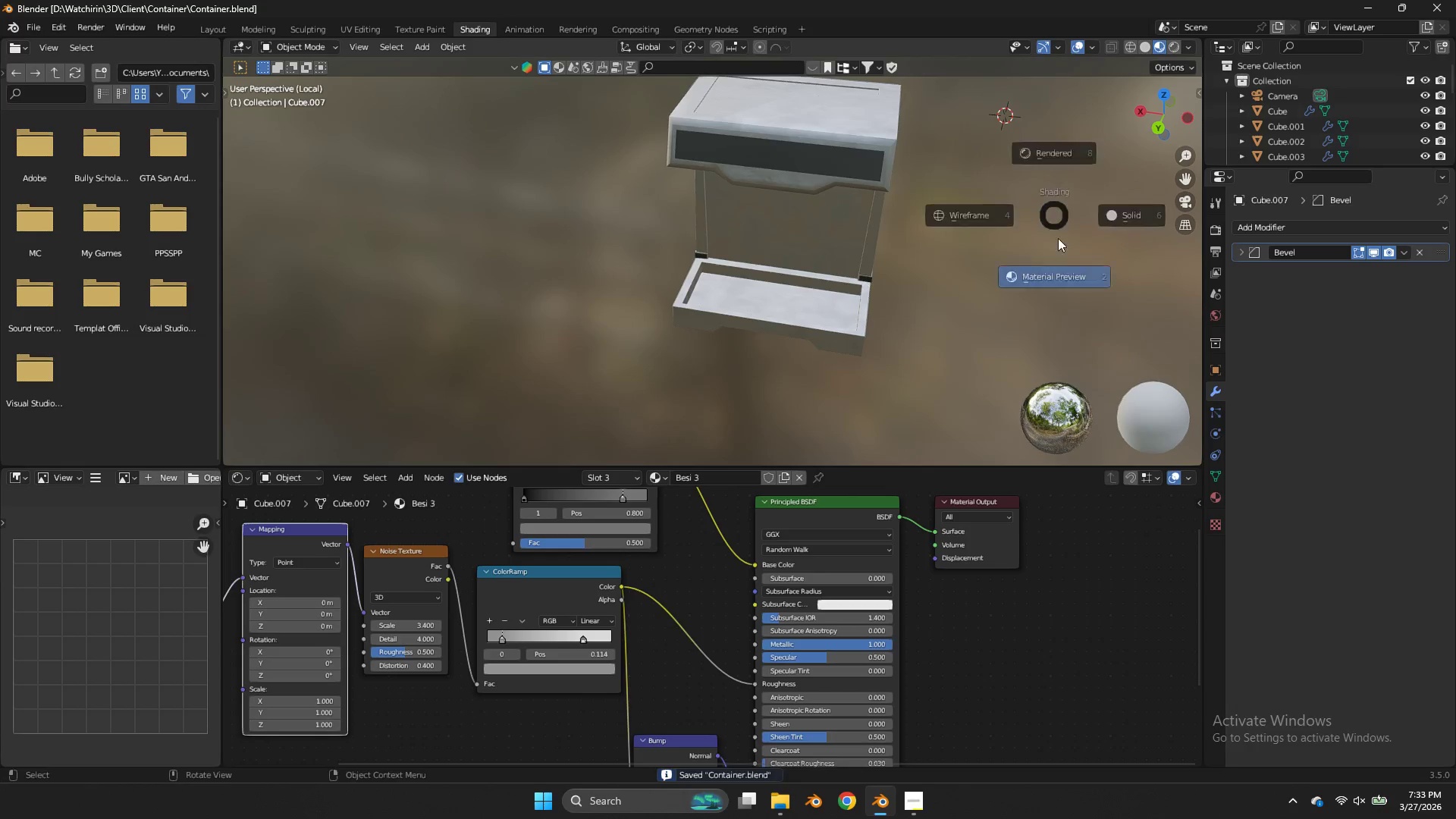 
type(zz)
 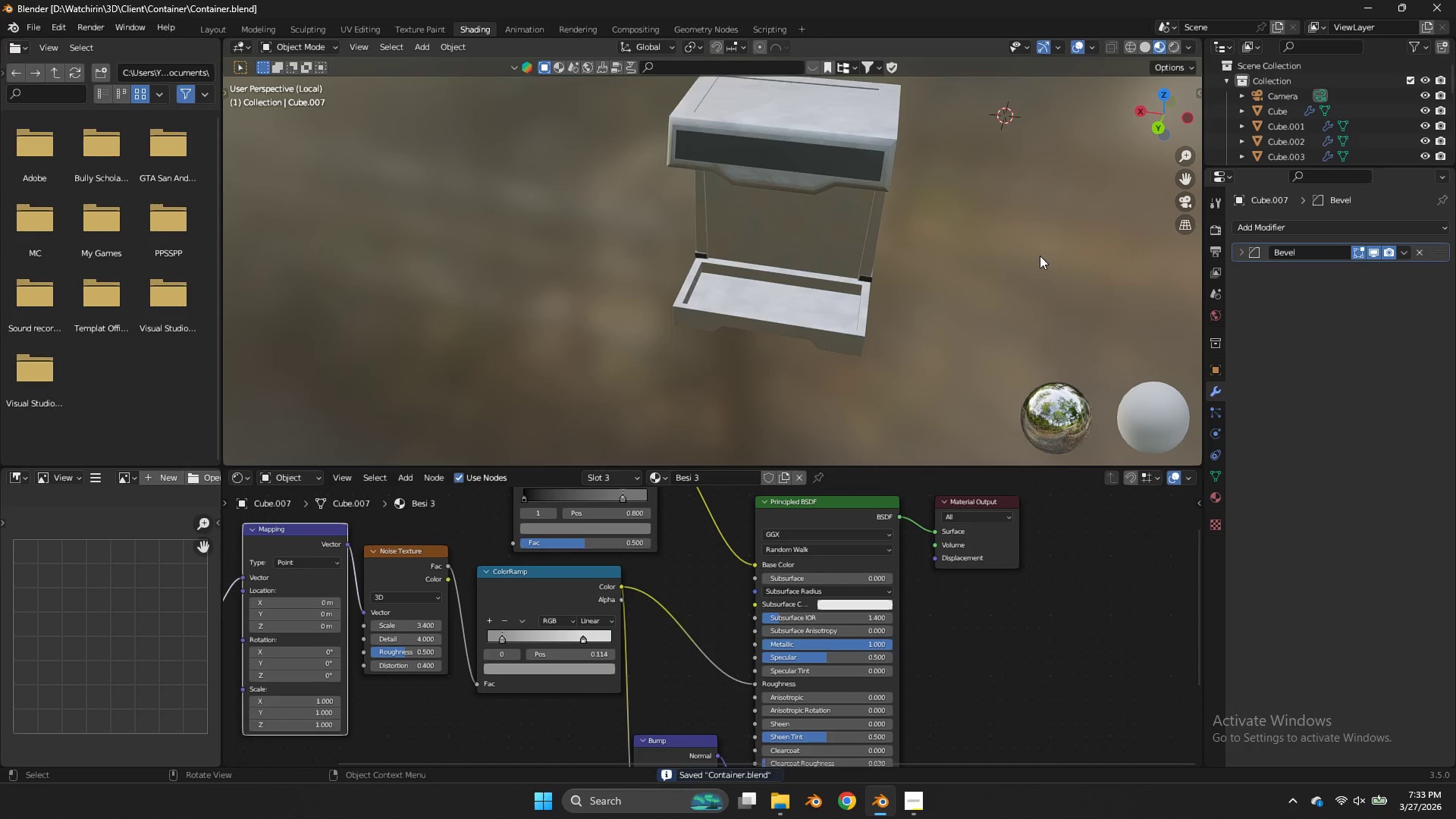 
scroll: coordinate [1040, 256], scroll_direction: up, amount: 3.0
 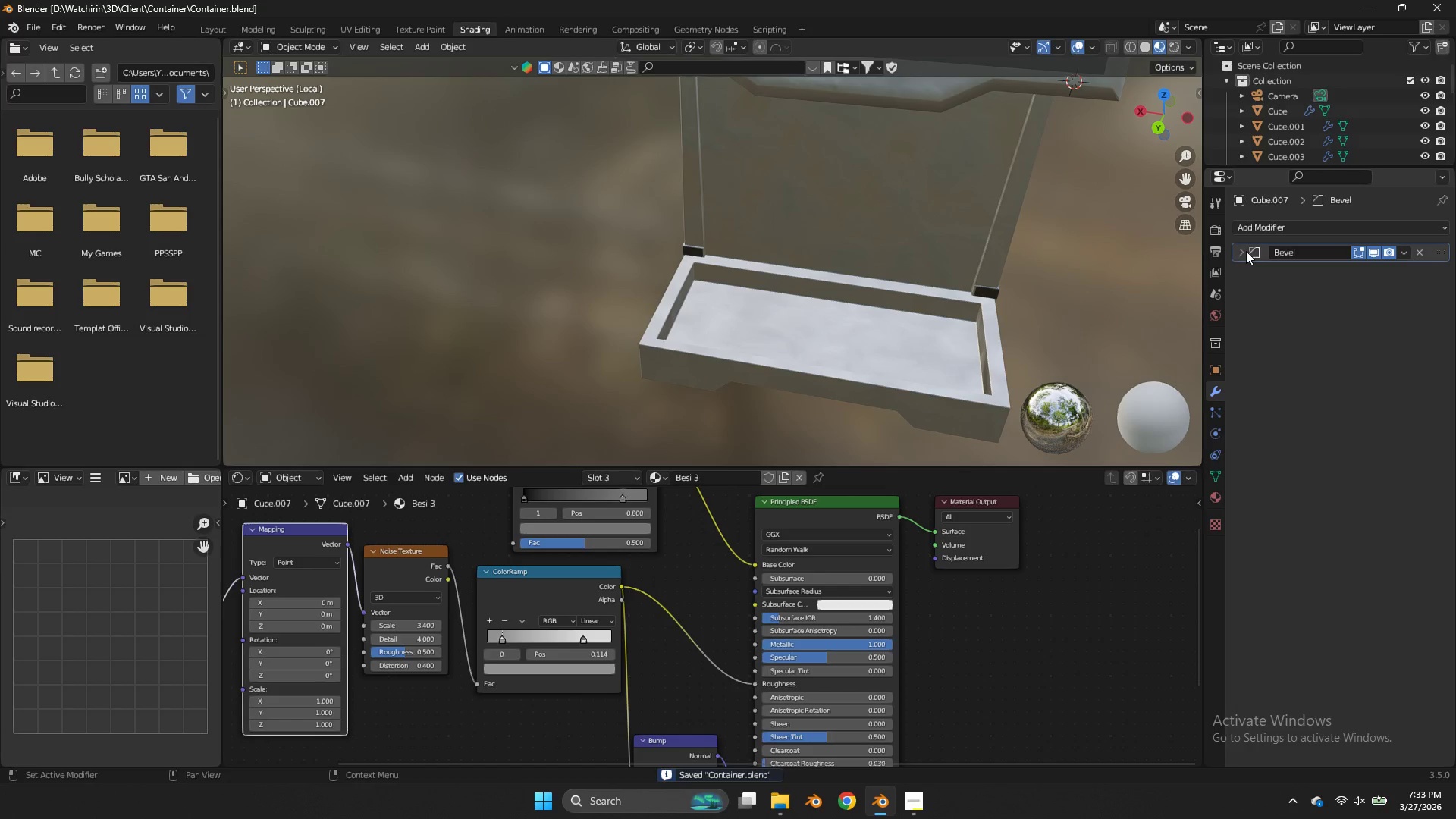 
left_click([1245, 251])
 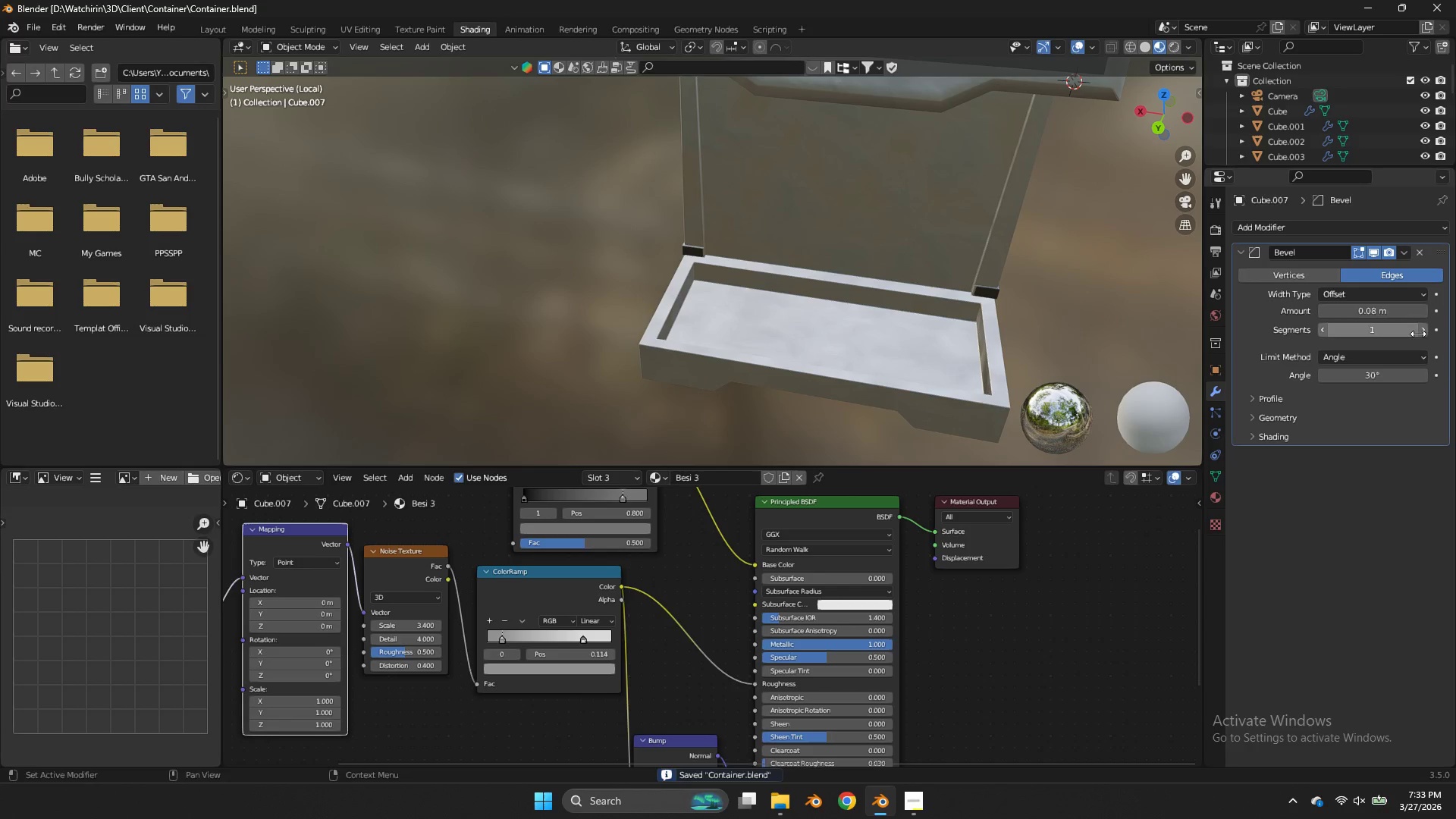 
left_click([1424, 334])
 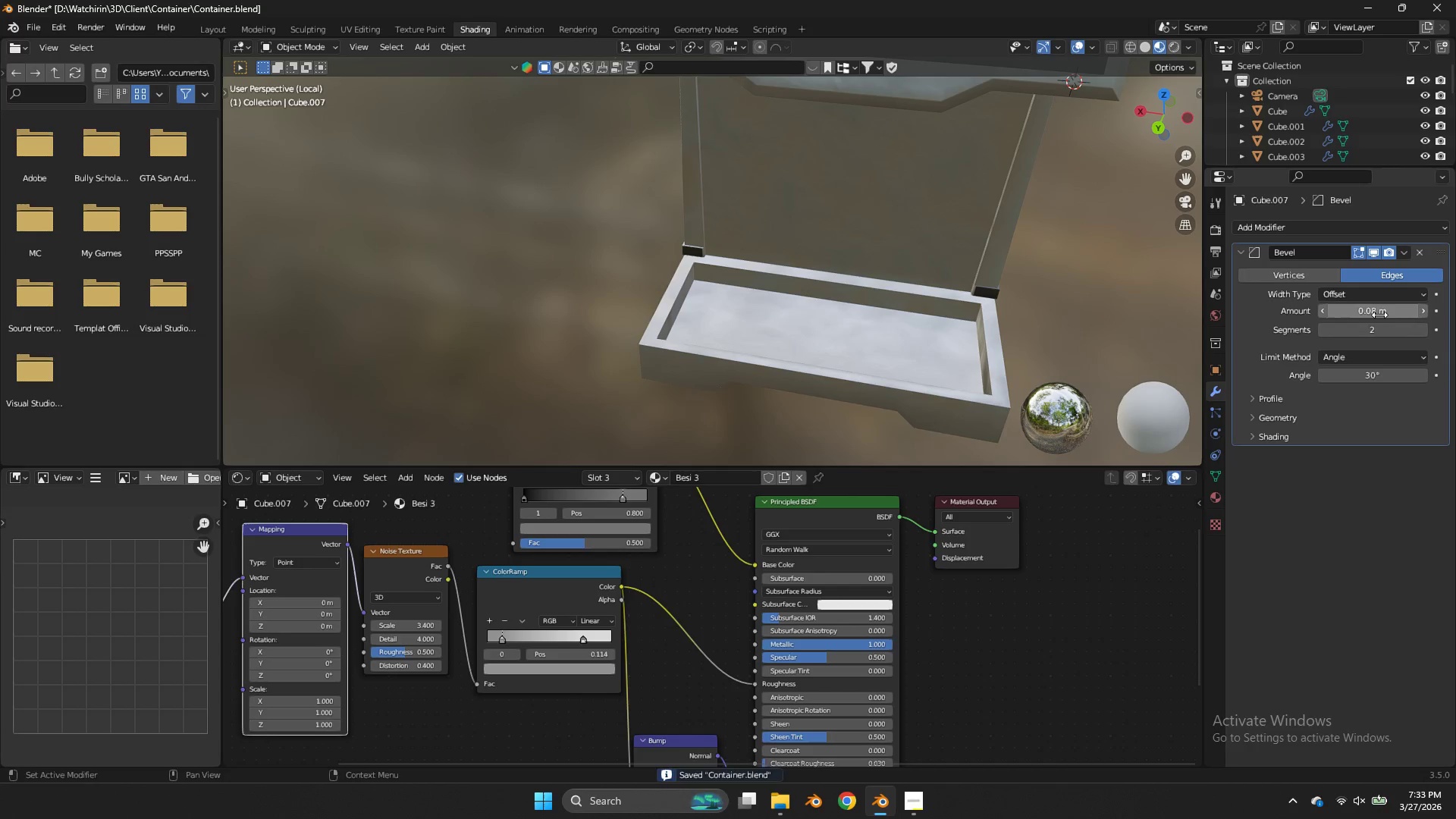 
left_click_drag(start_coordinate=[1379, 313], to_coordinate=[646, 320])
 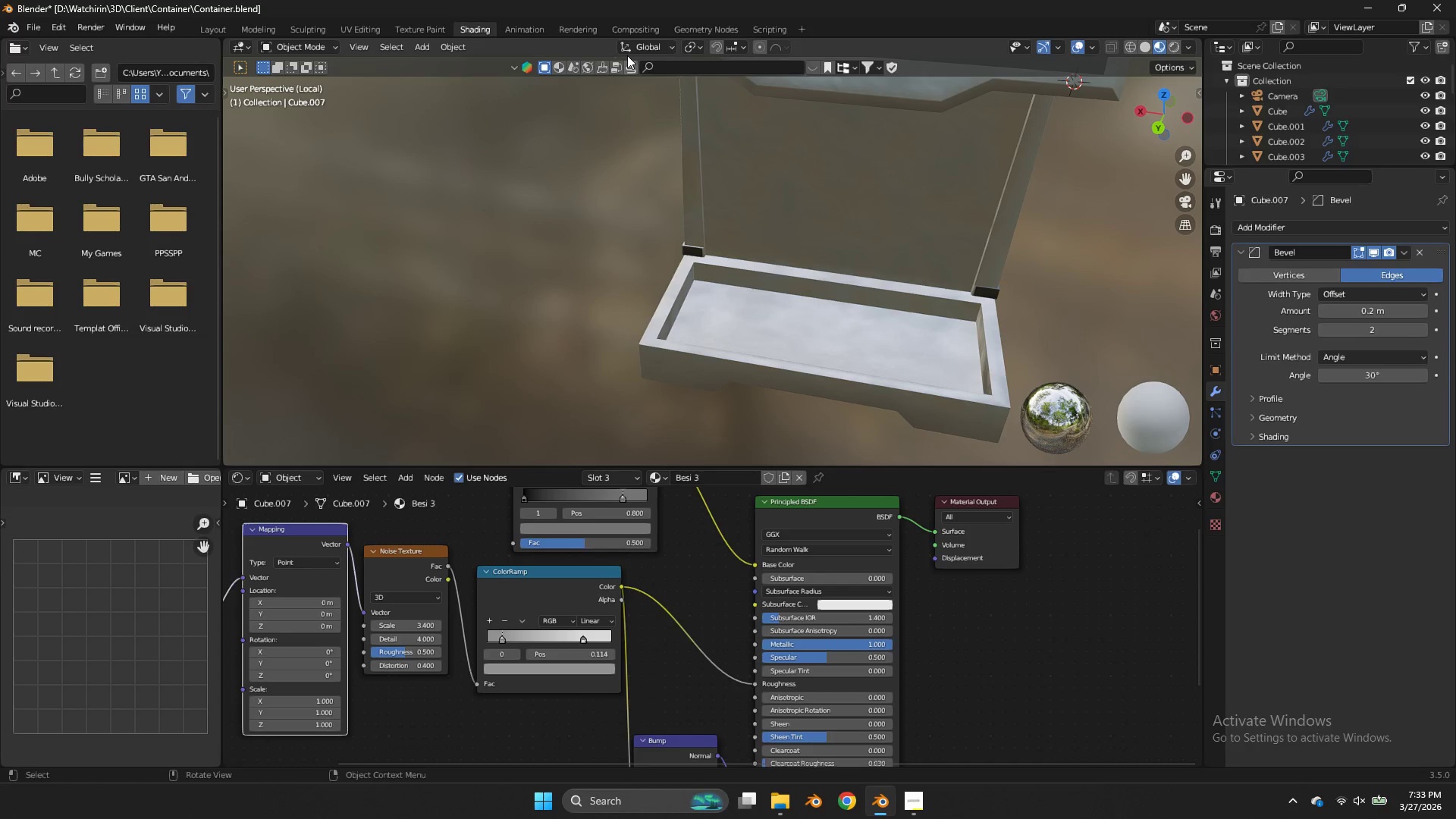 
key(Tab)
 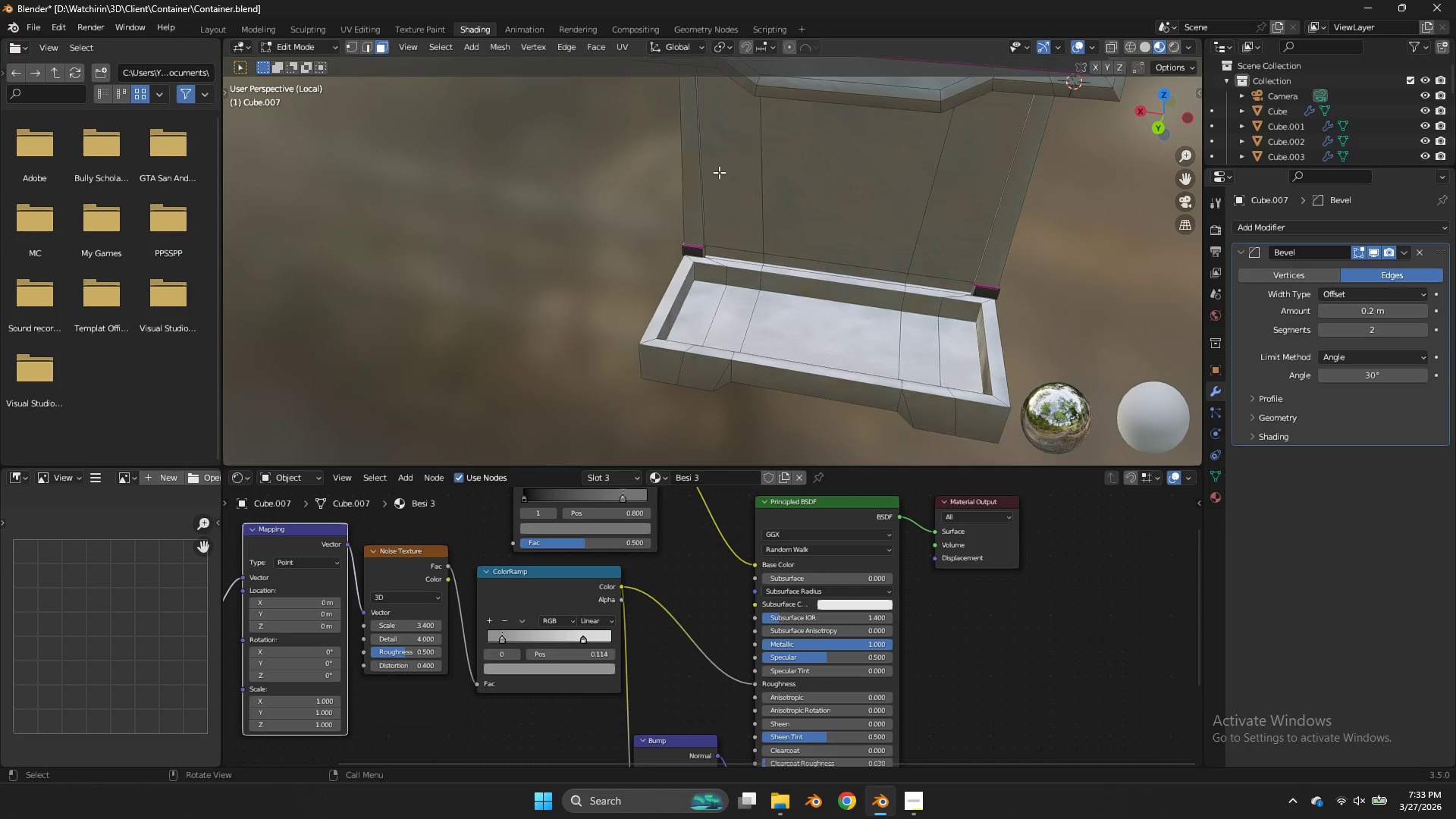 
key(Tab)
 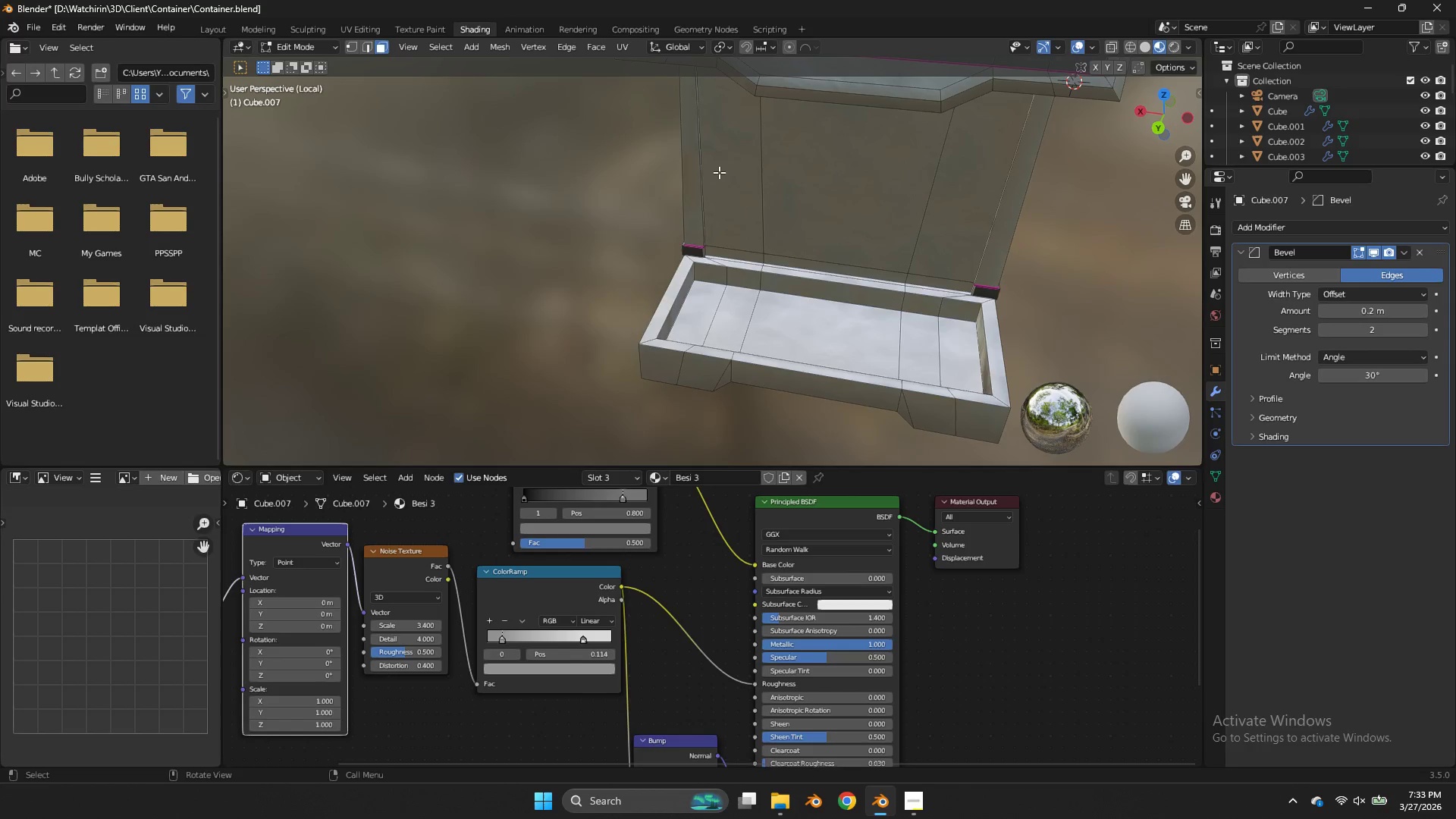 
key(NumpadDivide)
 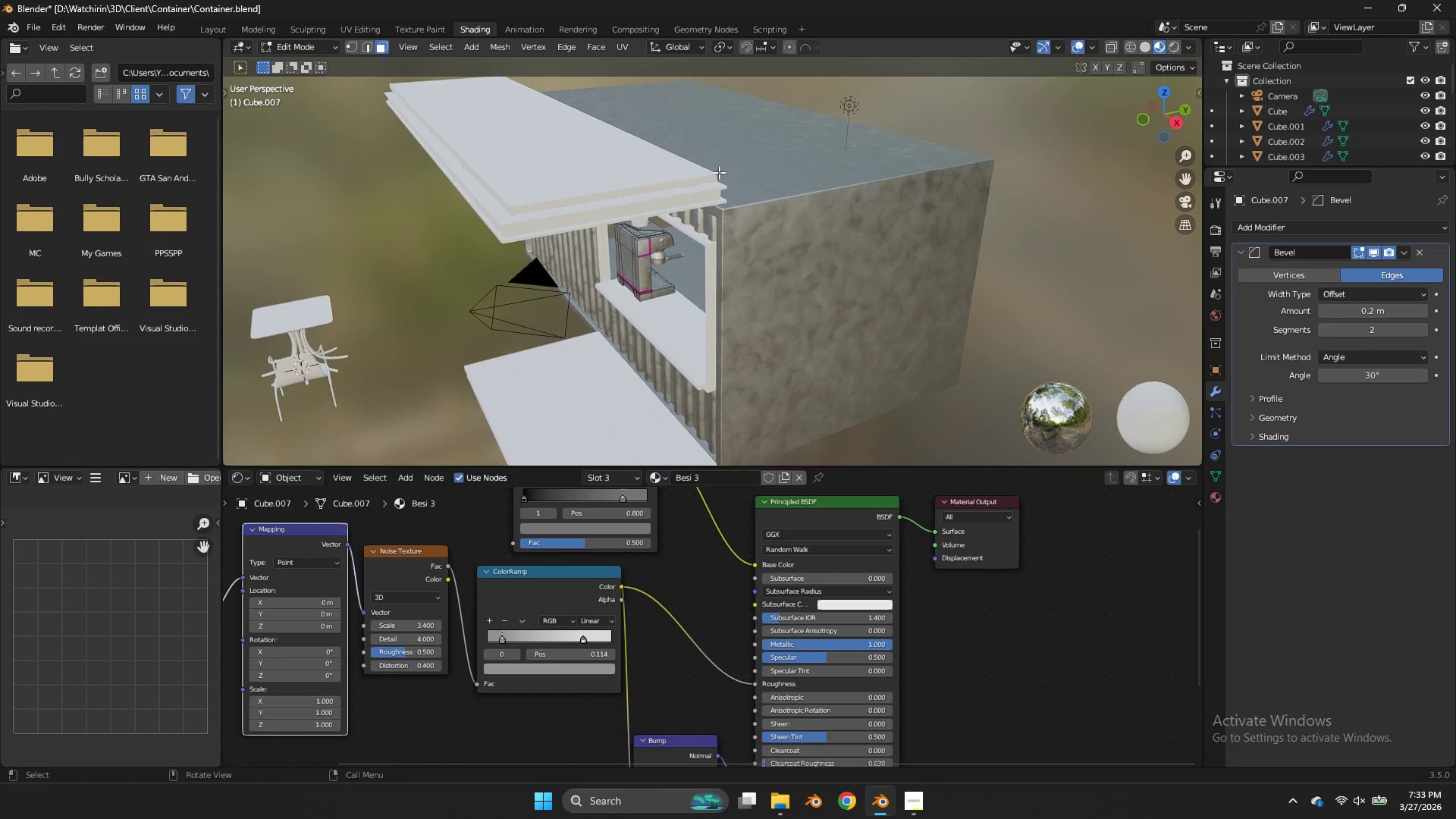 
key(Tab)
 